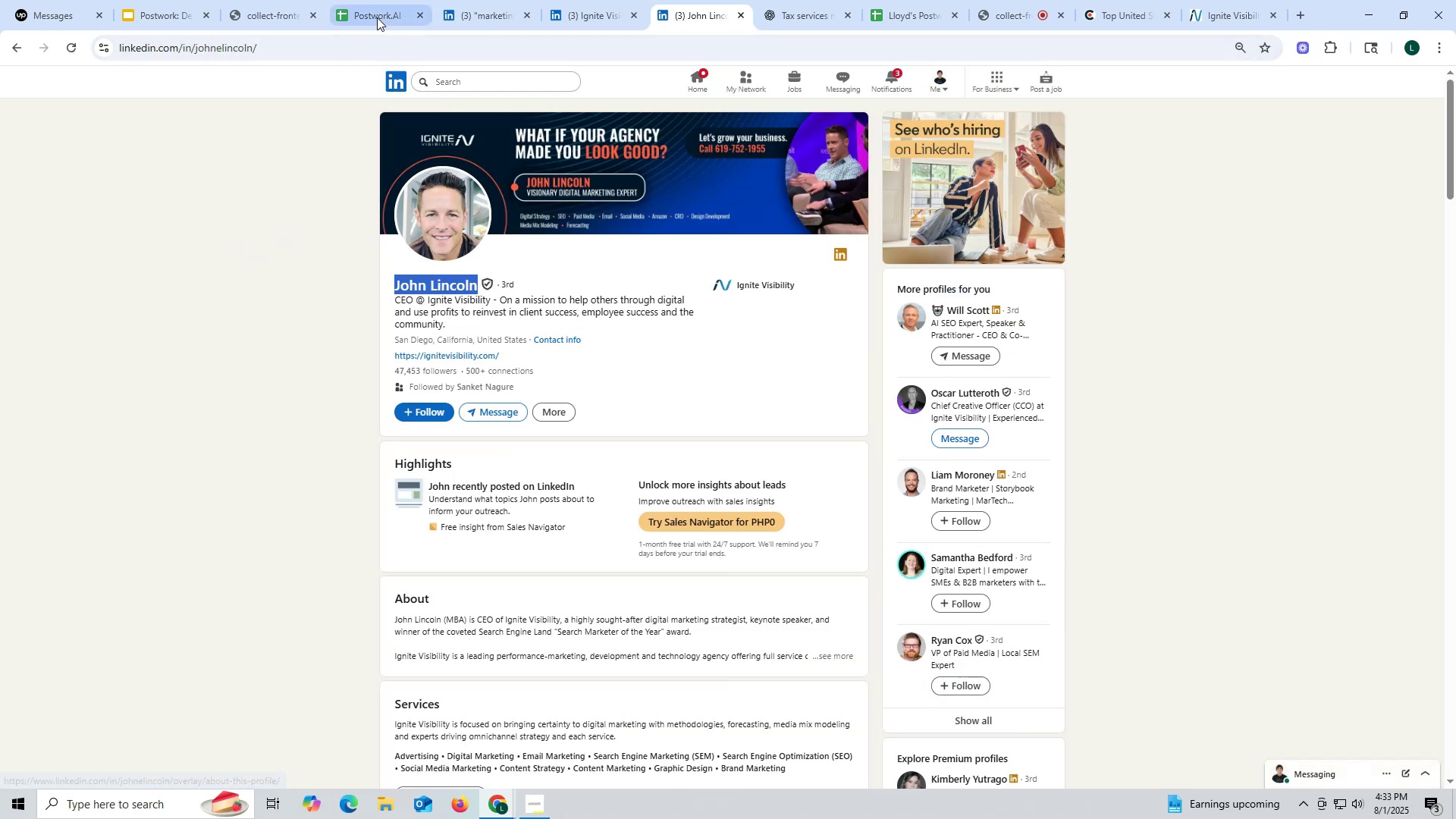 
left_click([377, 17])
 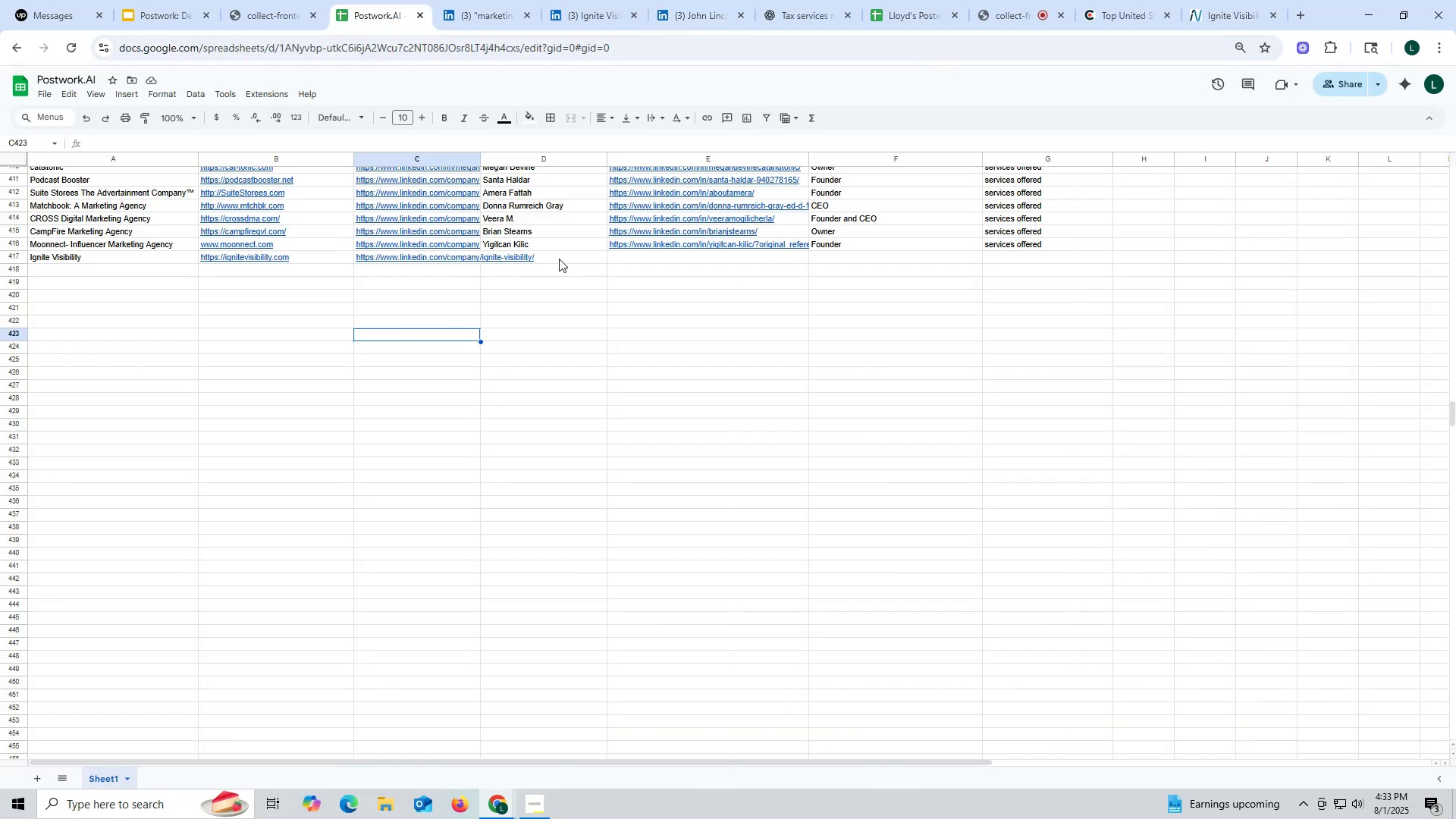 
double_click([559, 259])
 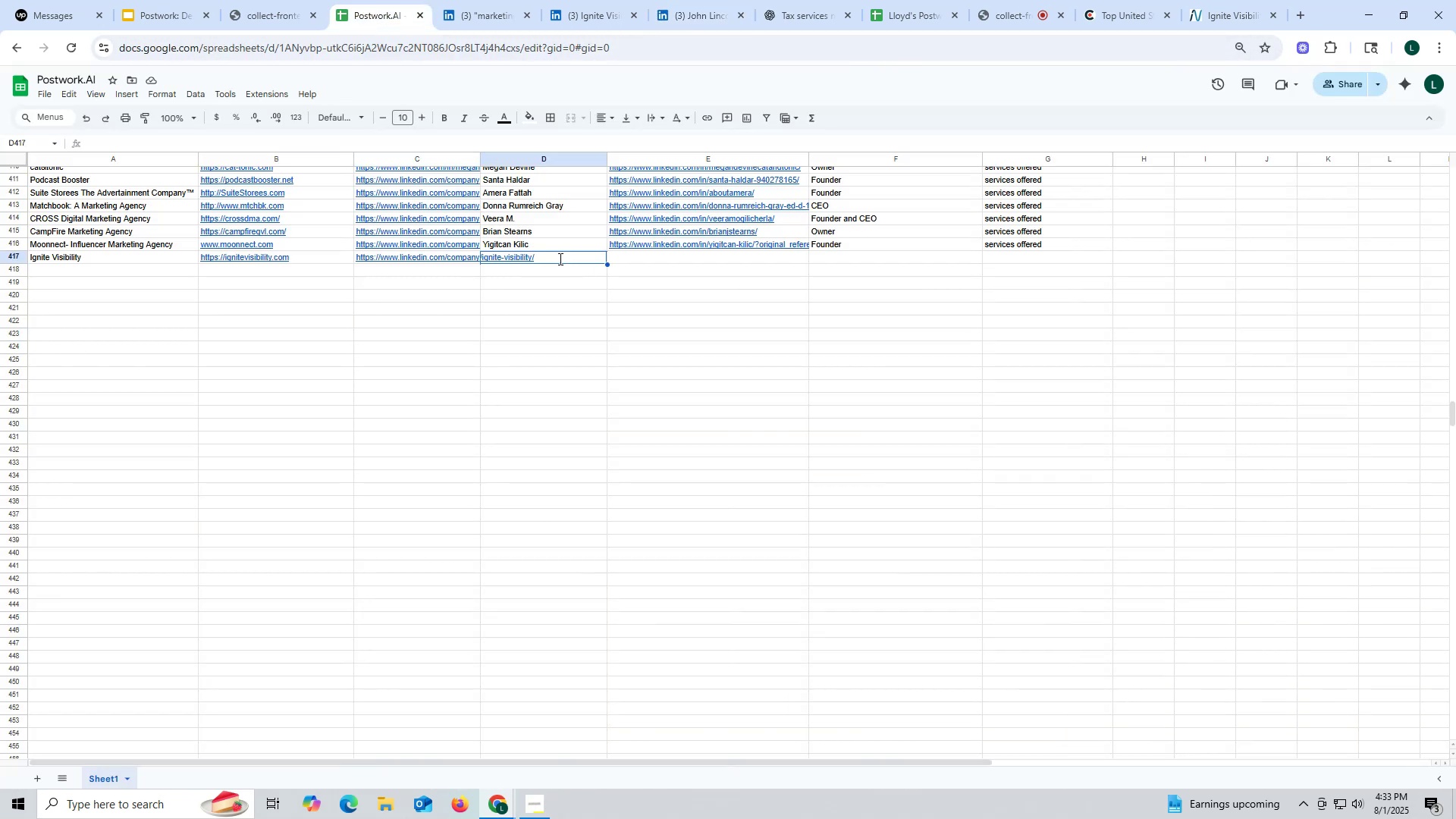 
key(Control+ControlLeft)
 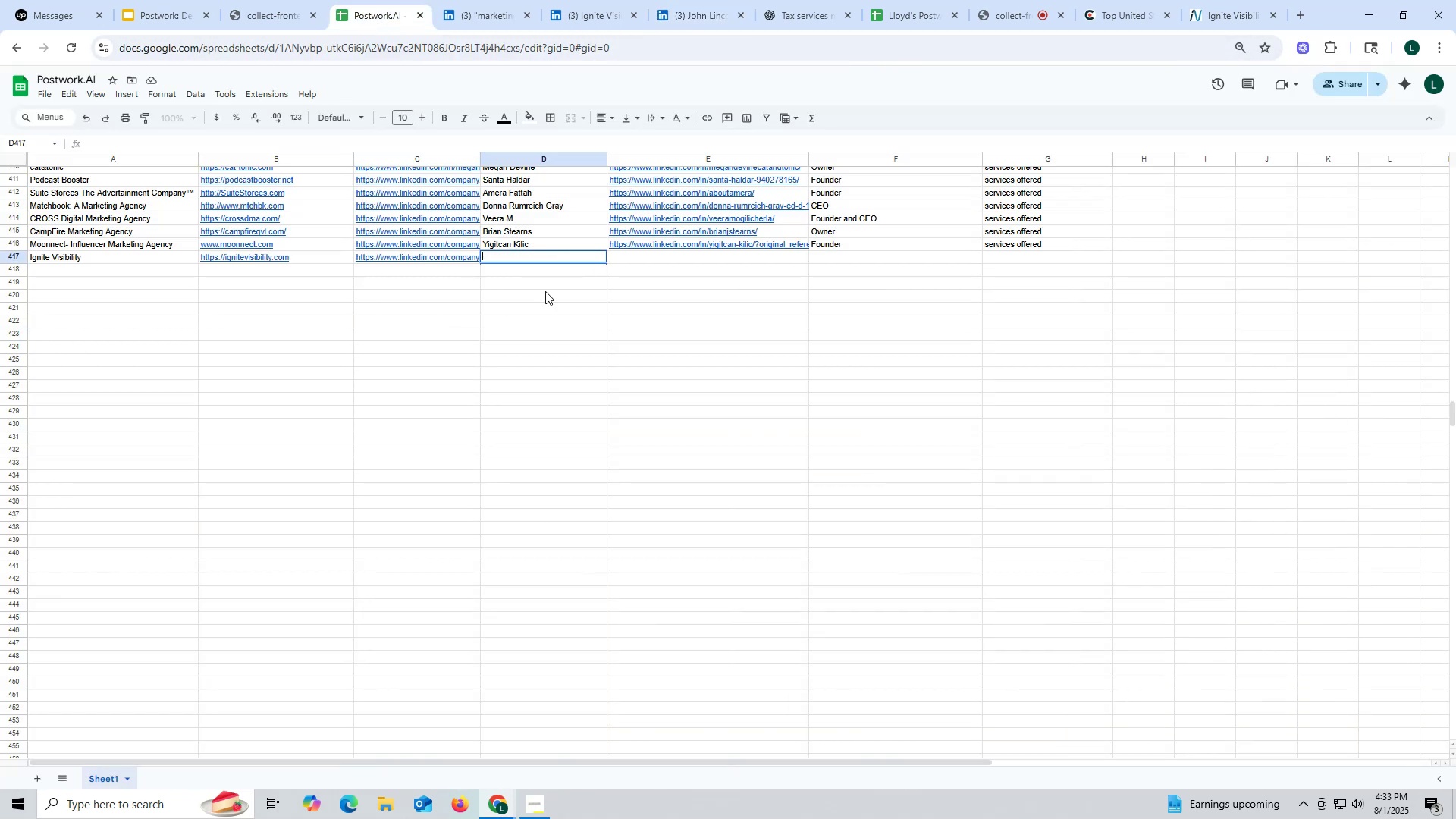 
key(Control+V)
 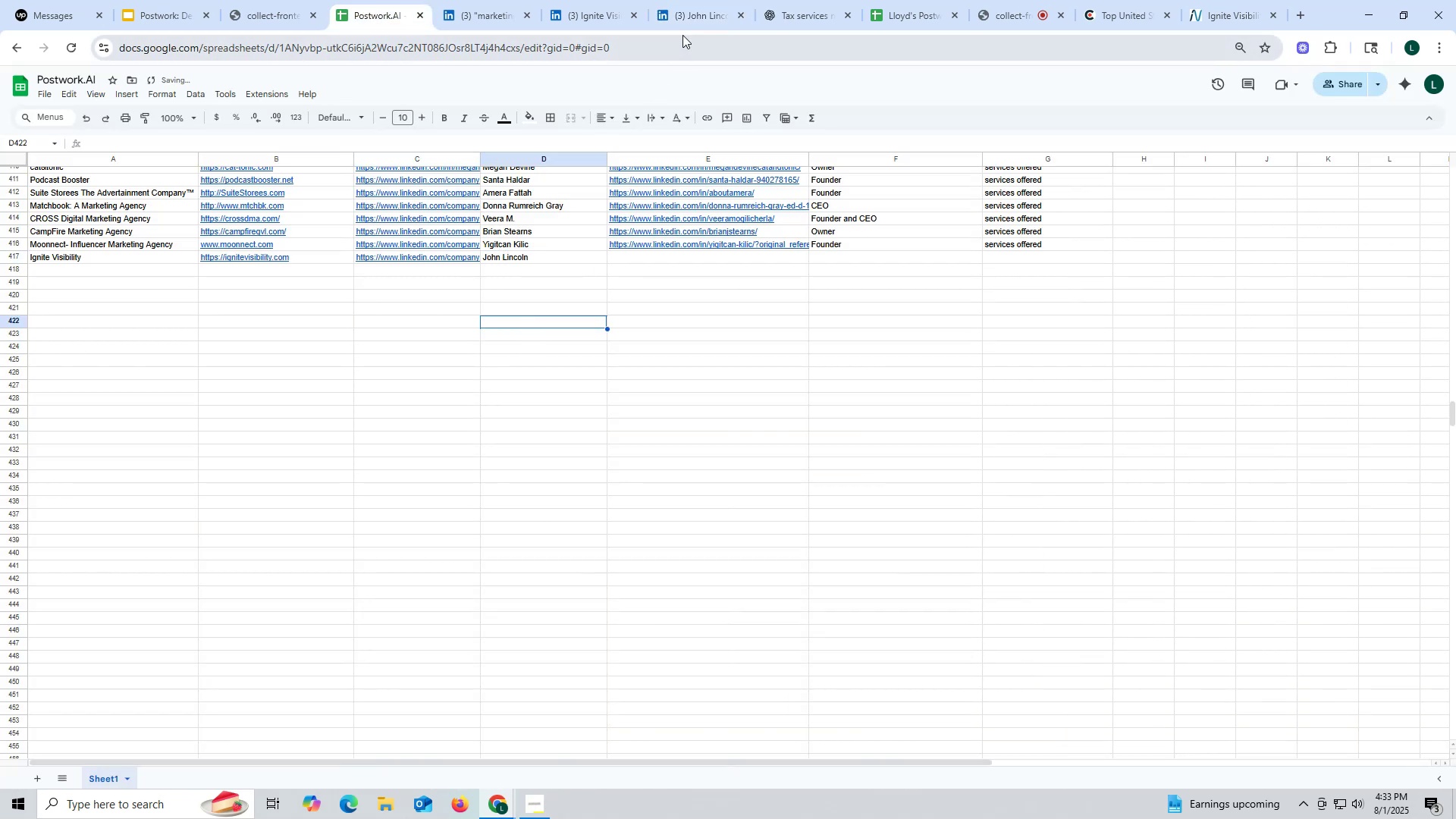 
left_click([683, 22])
 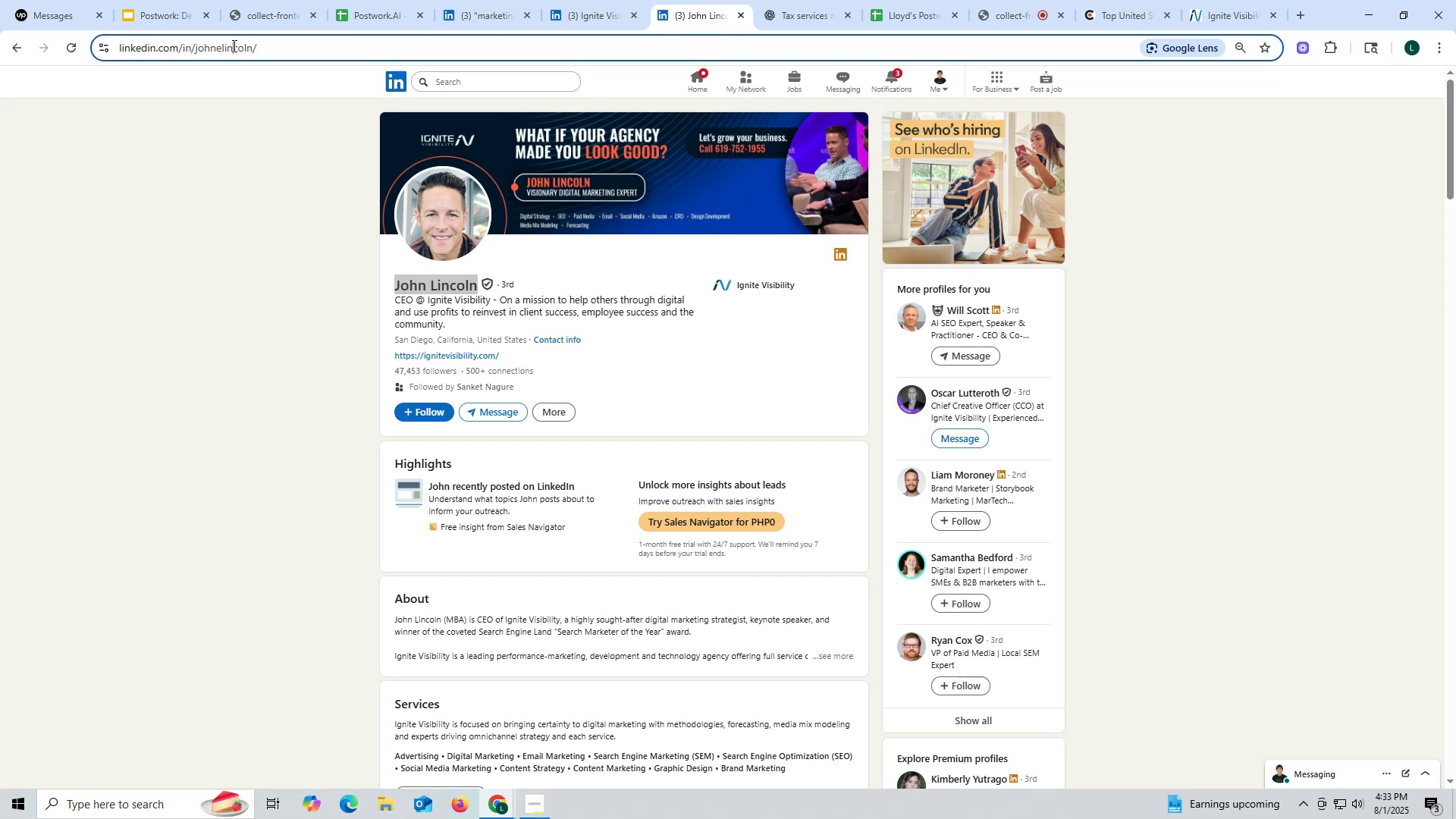 
double_click([233, 46])
 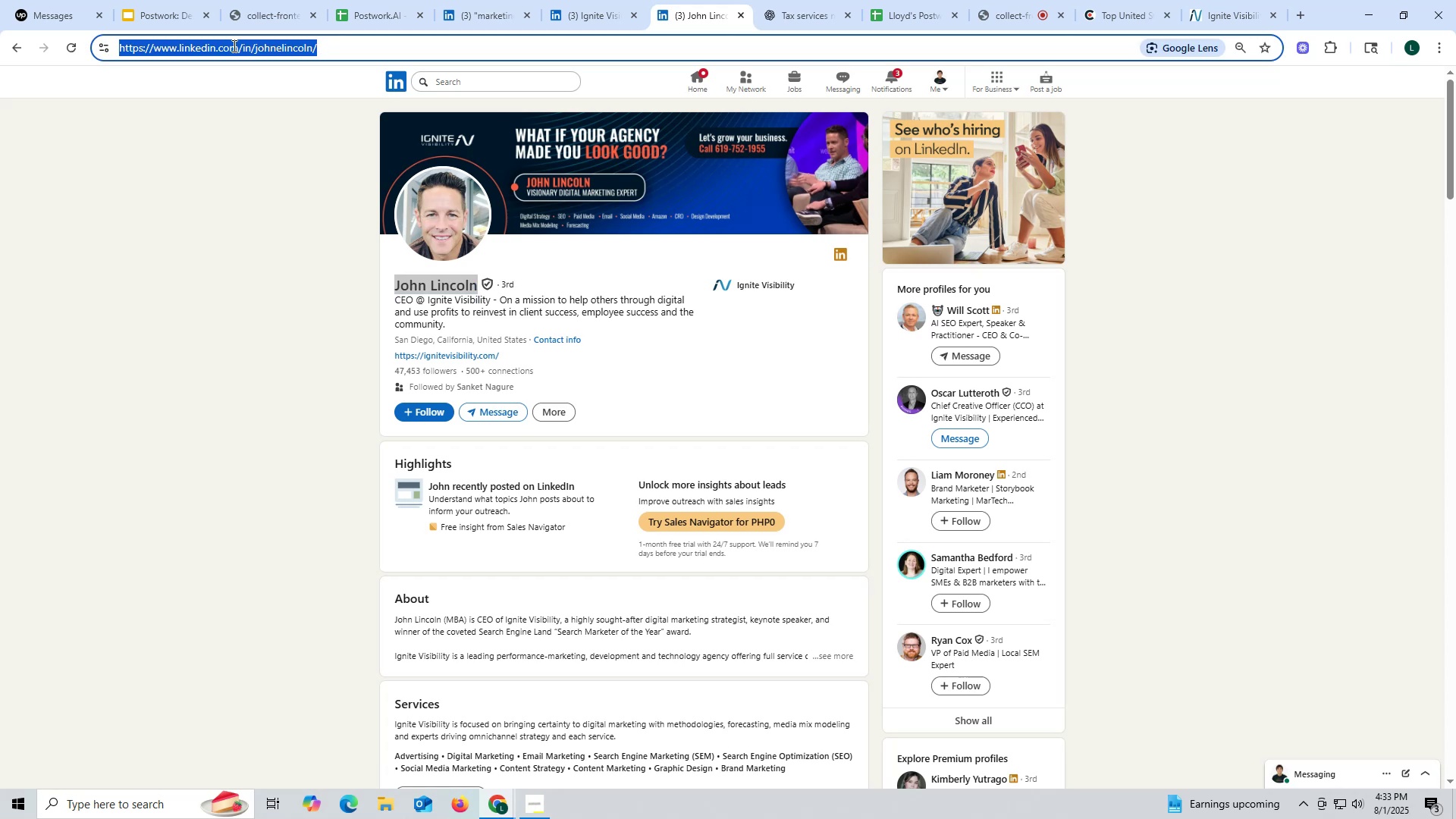 
triple_click([233, 46])
 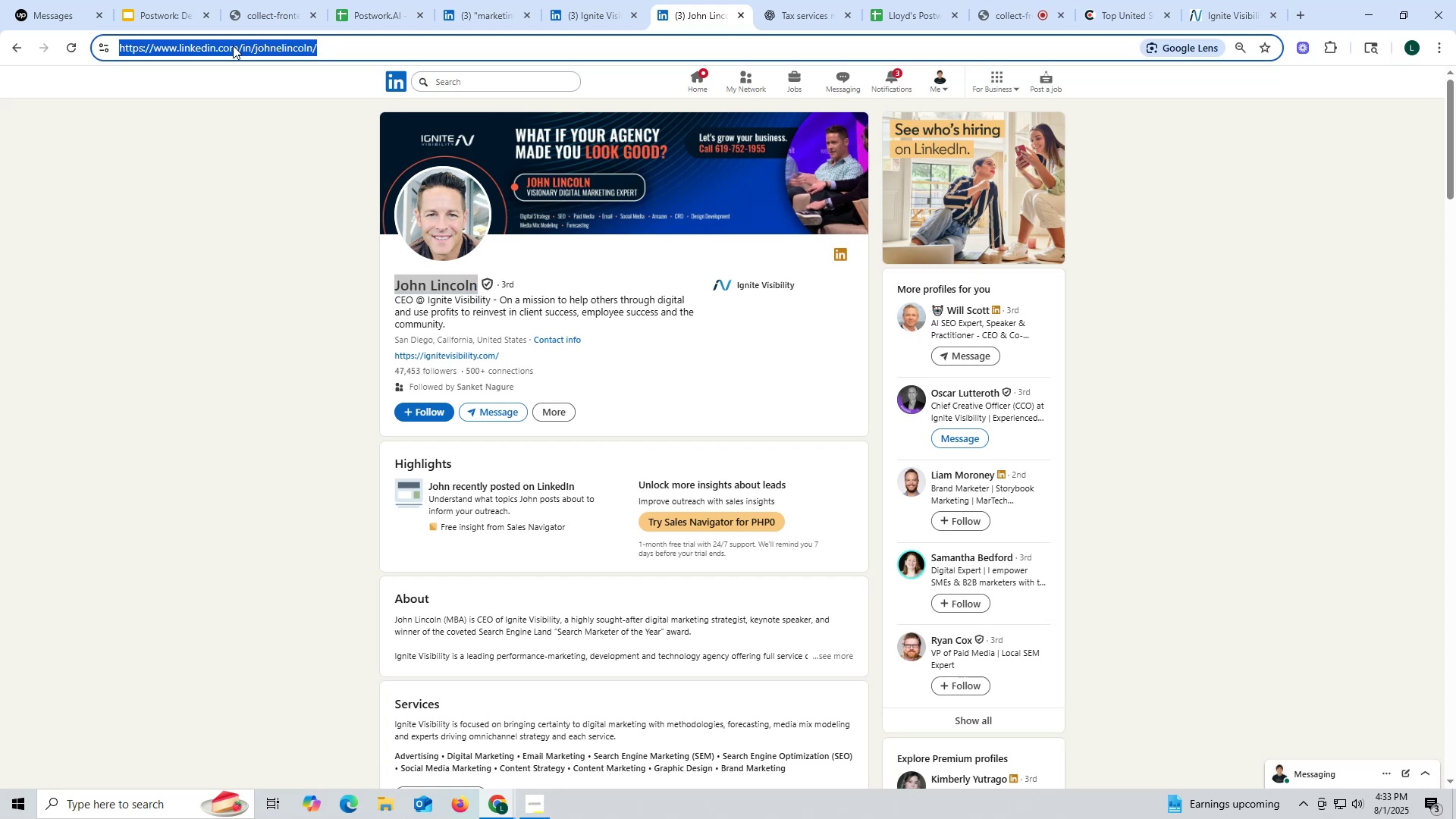 
key(Control+ControlLeft)
 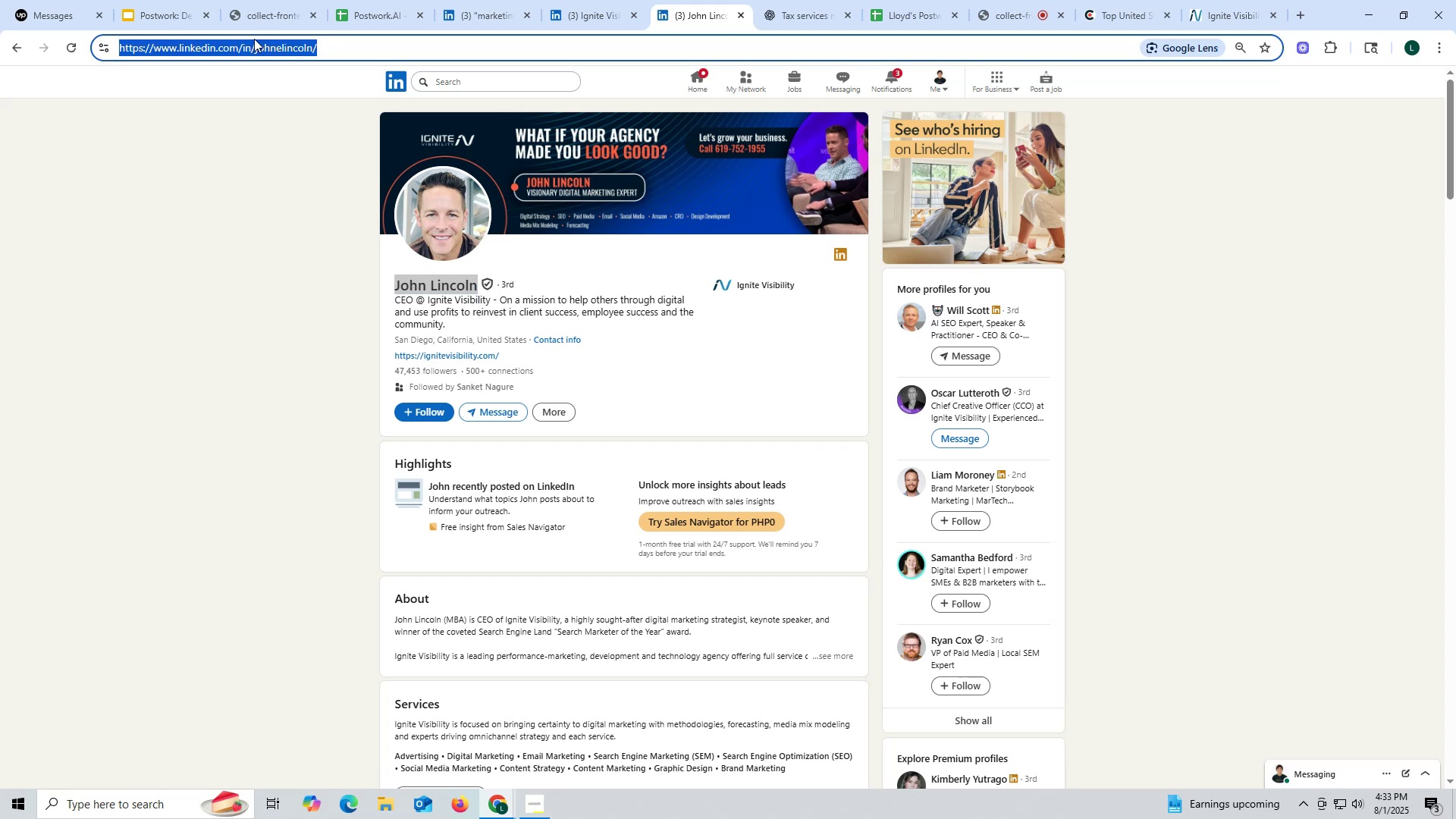 
key(Control+C)
 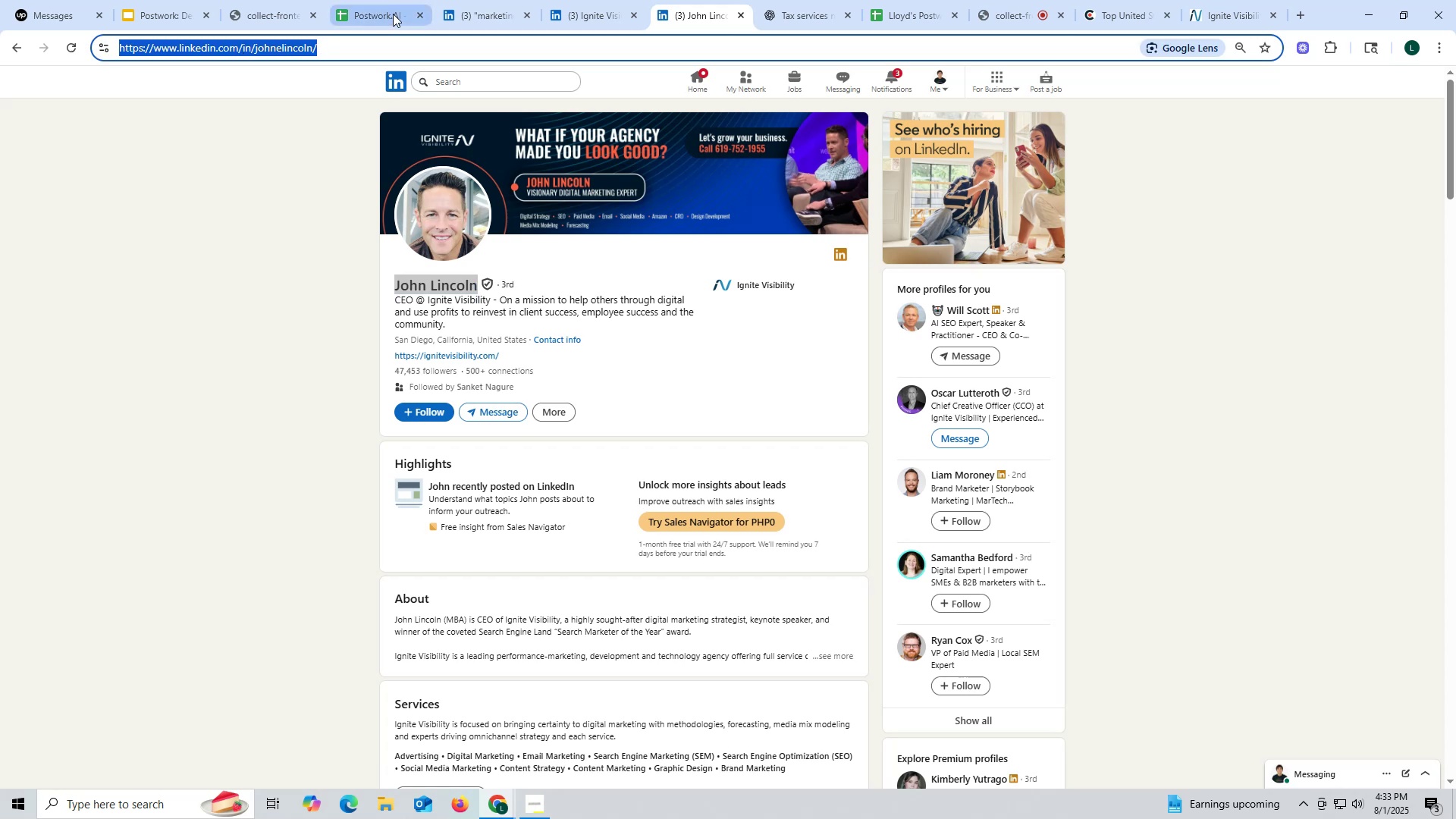 
left_click([393, 14])
 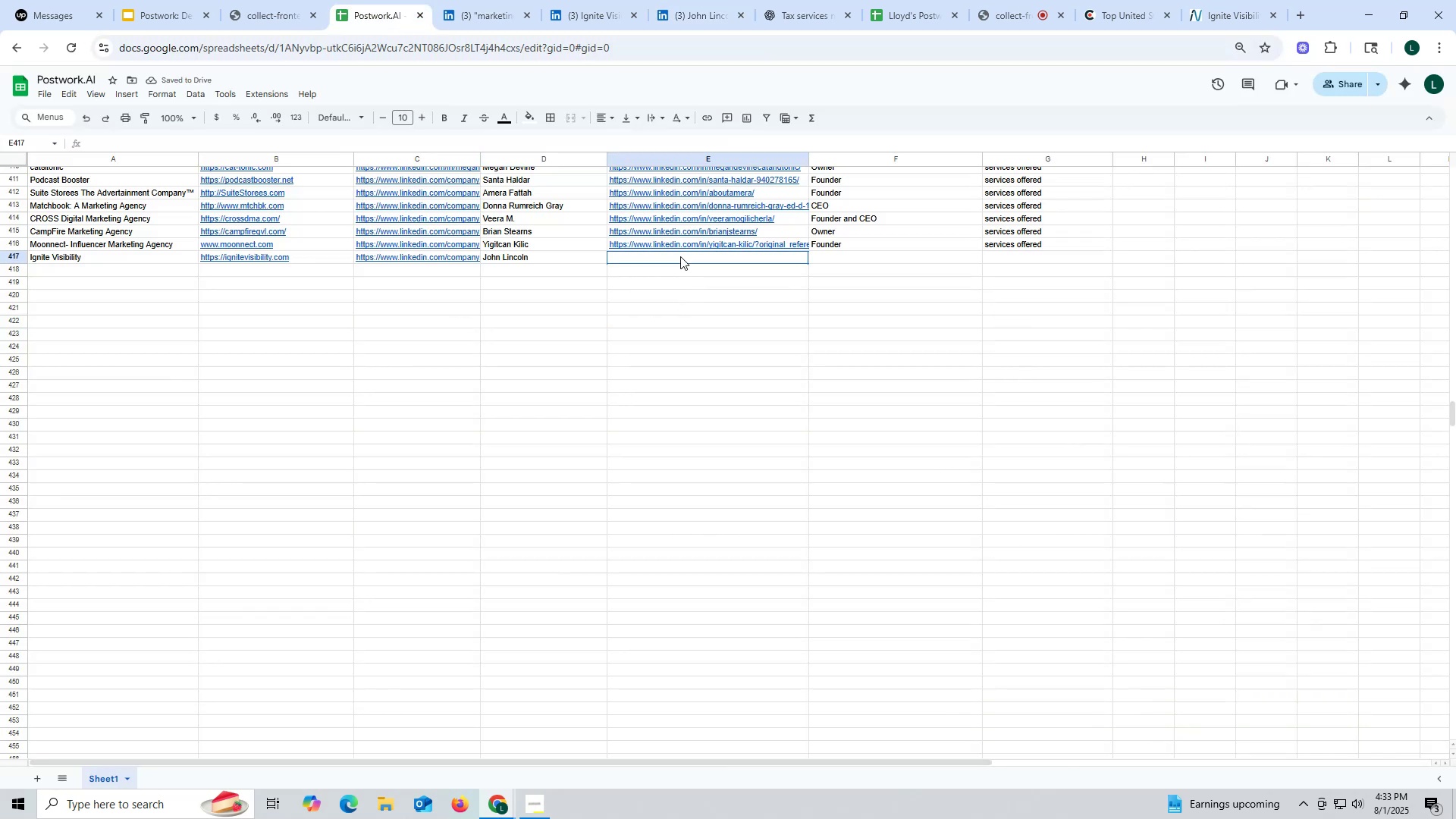 
double_click([680, 256])
 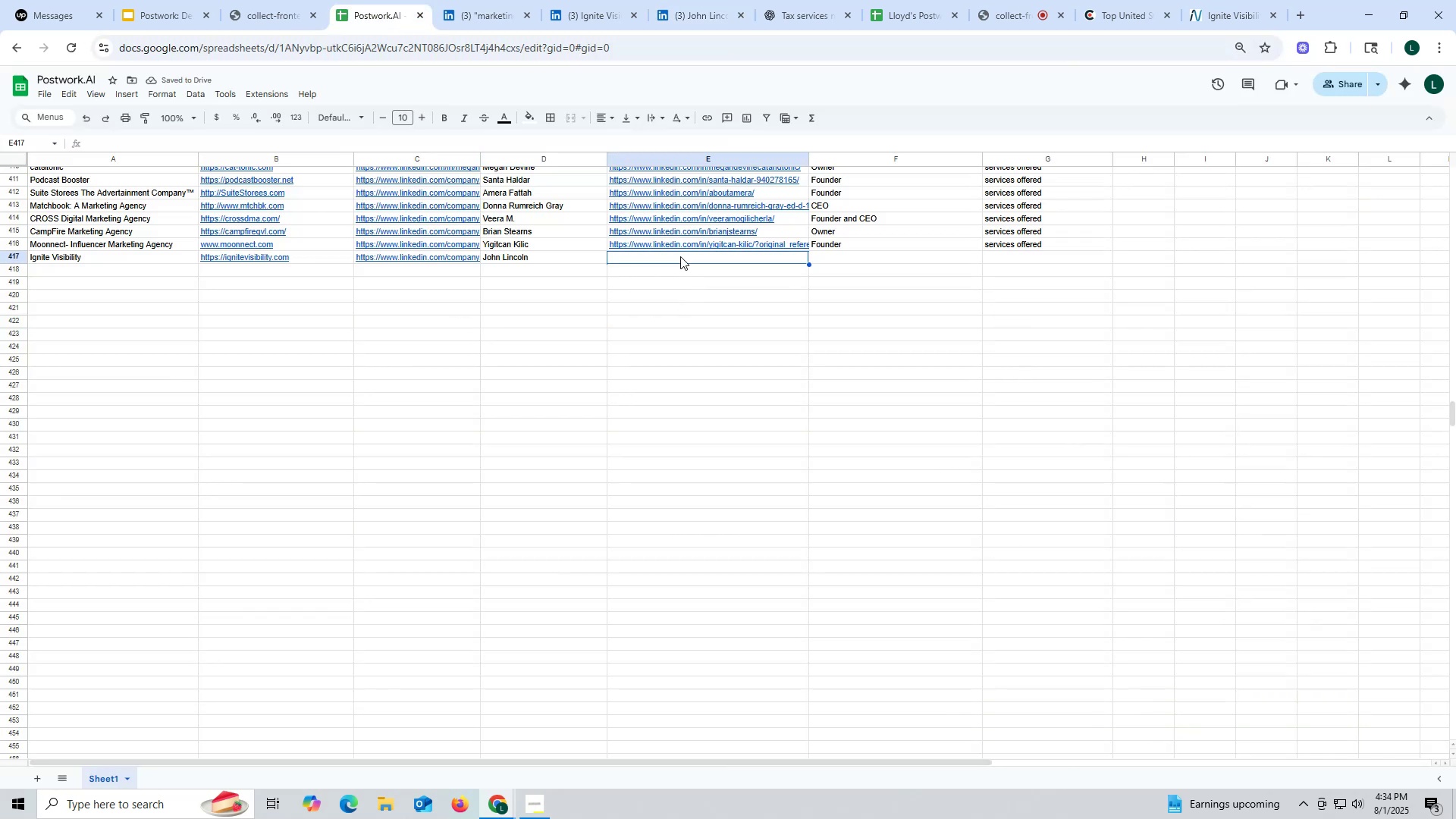 
key(Control+ControlLeft)
 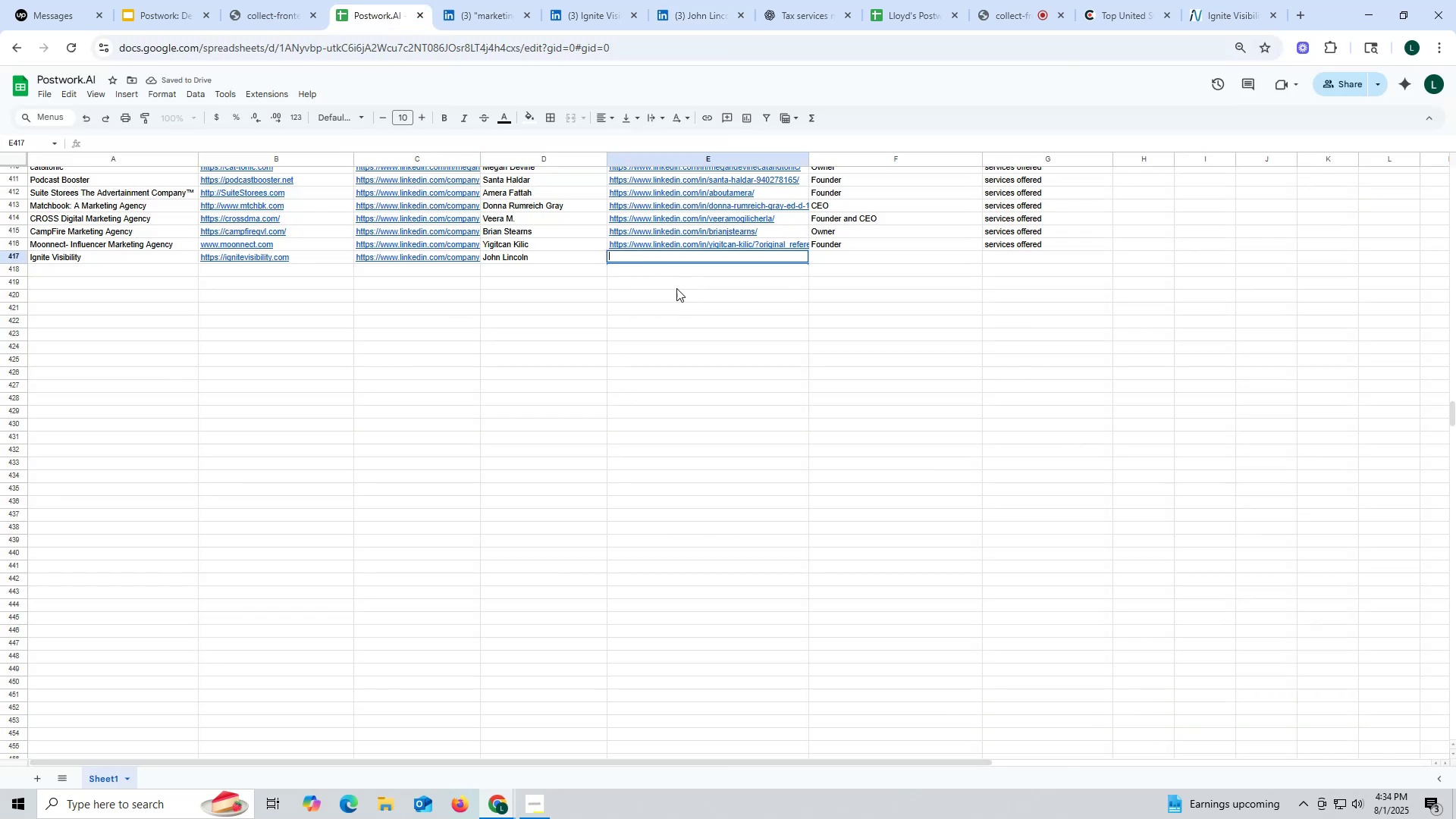 
key(Control+V)
 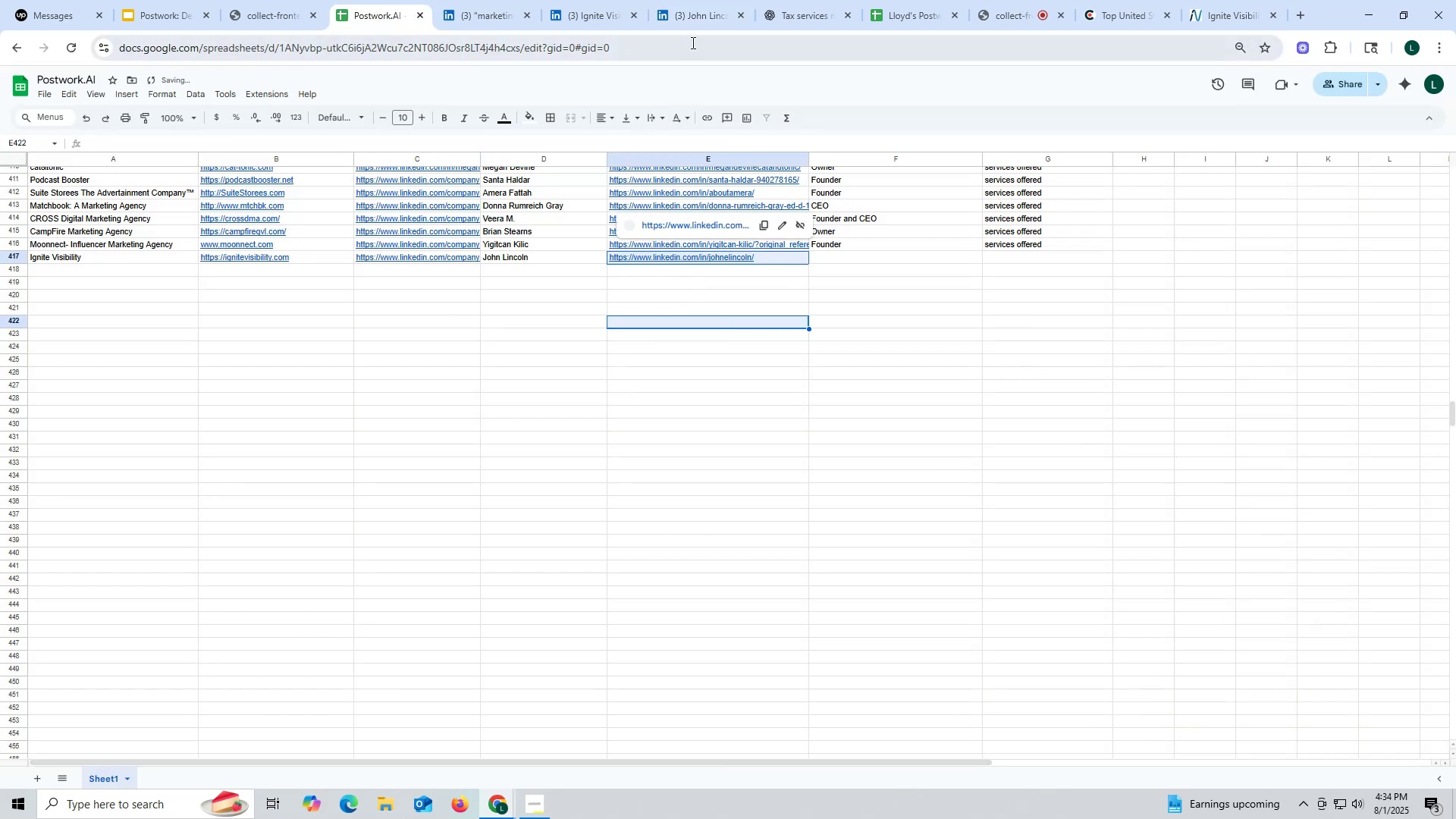 
left_click([697, 25])
 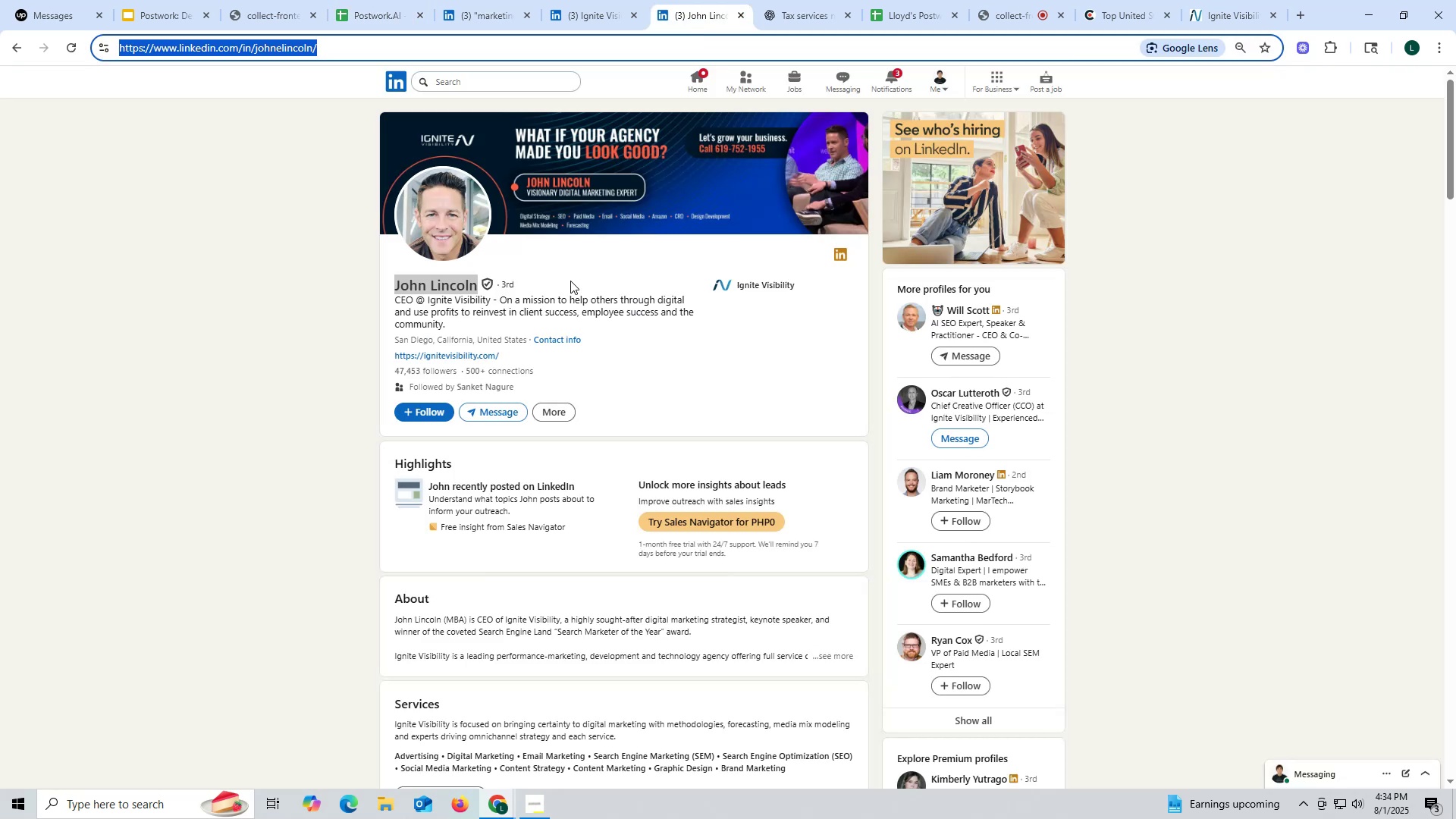 
scroll: coordinate [623, 293], scroll_direction: down, amount: 11.0
 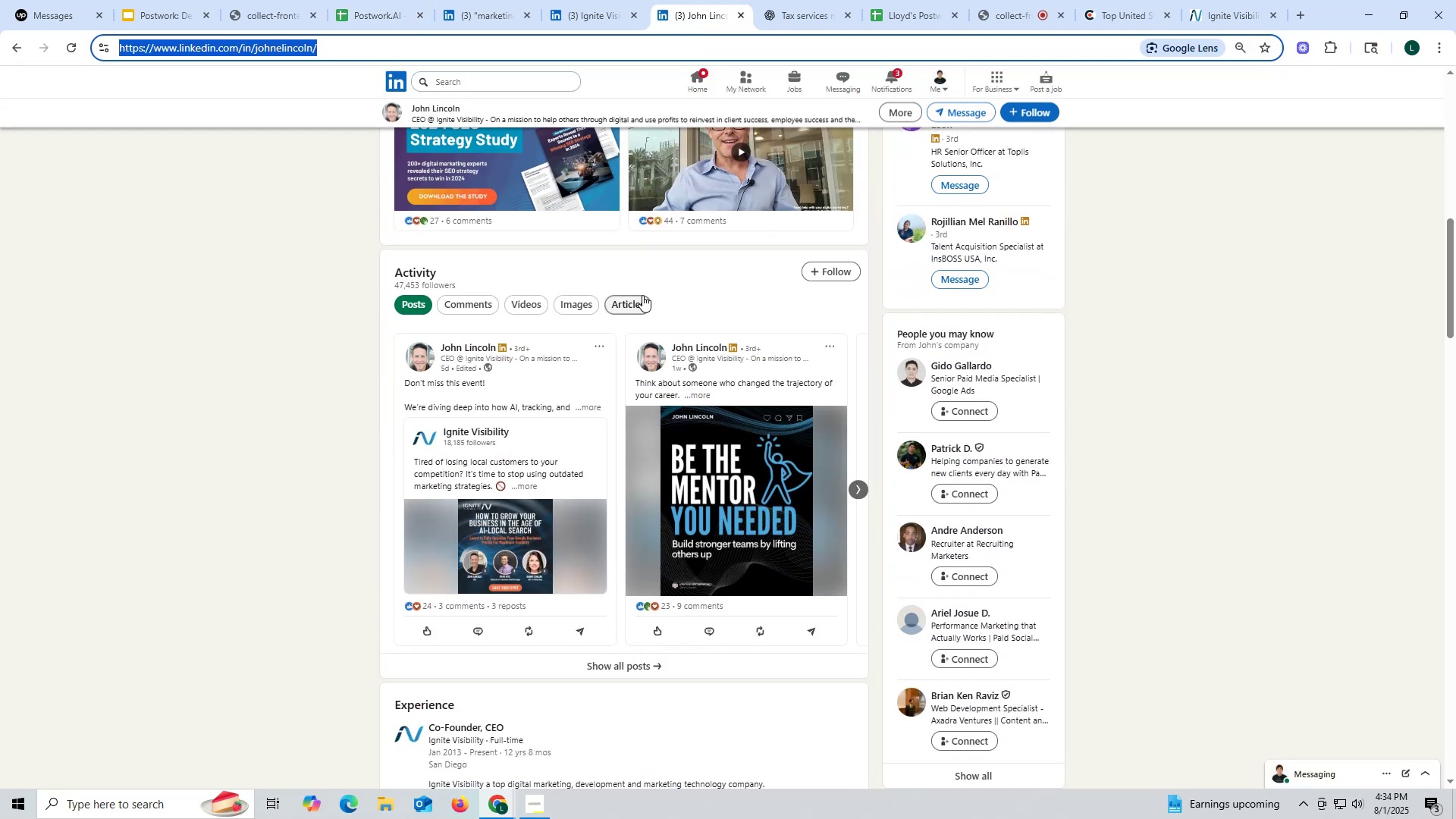 
scroll: coordinate [639, 292], scroll_direction: up, amount: 11.0
 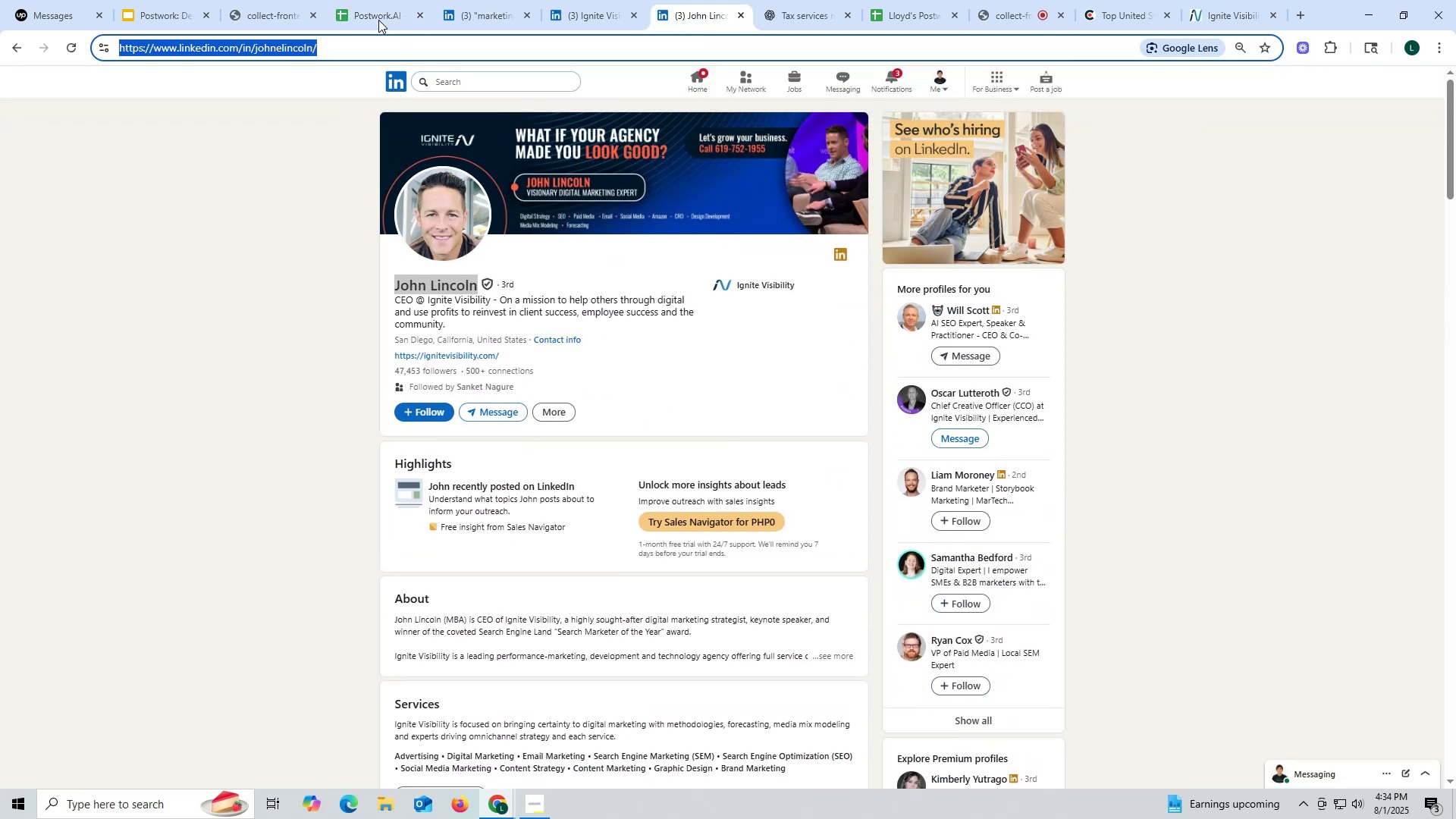 
left_click([376, 17])
 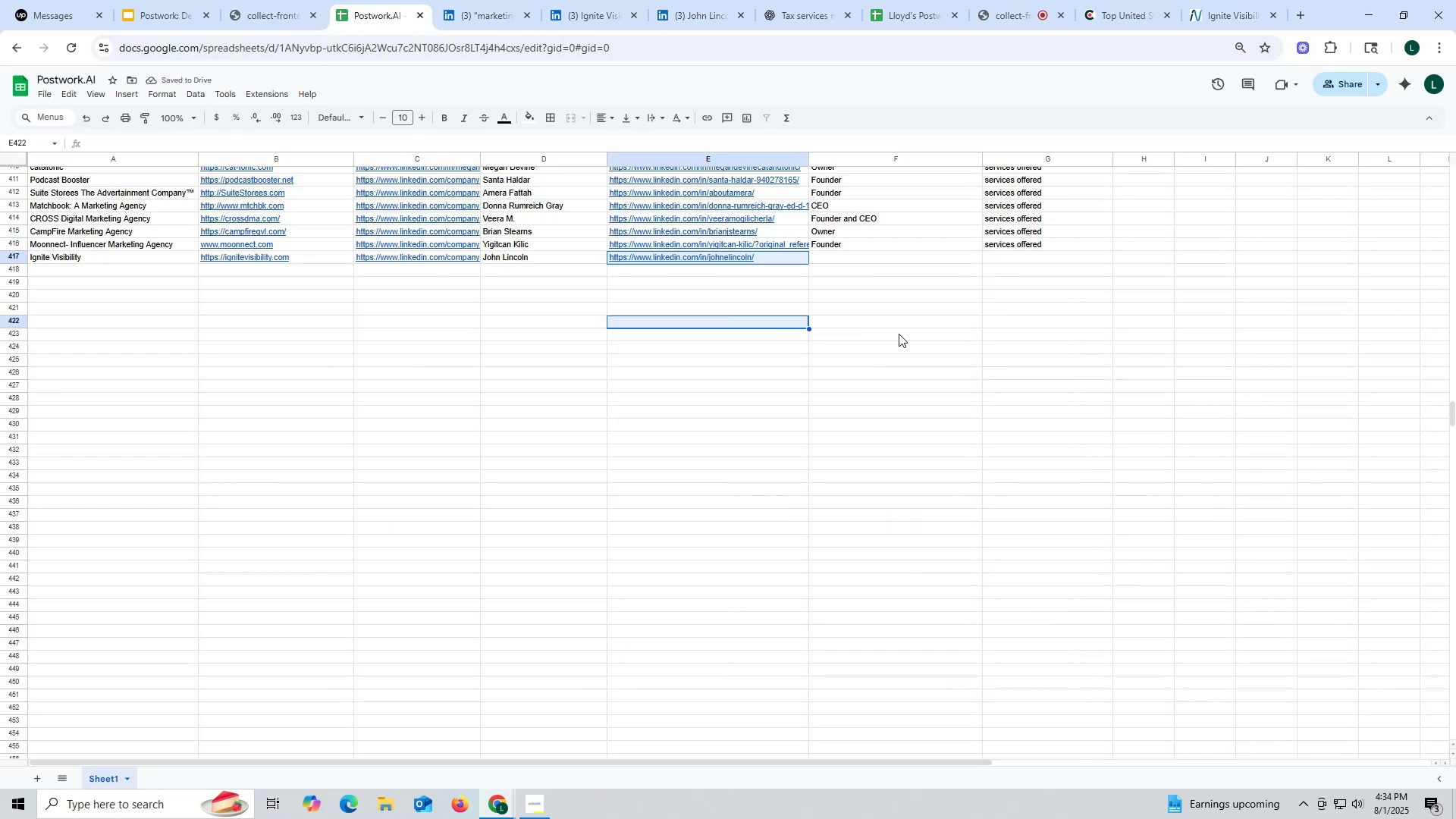 
scroll: coordinate [871, 311], scroll_direction: up, amount: 4.0
 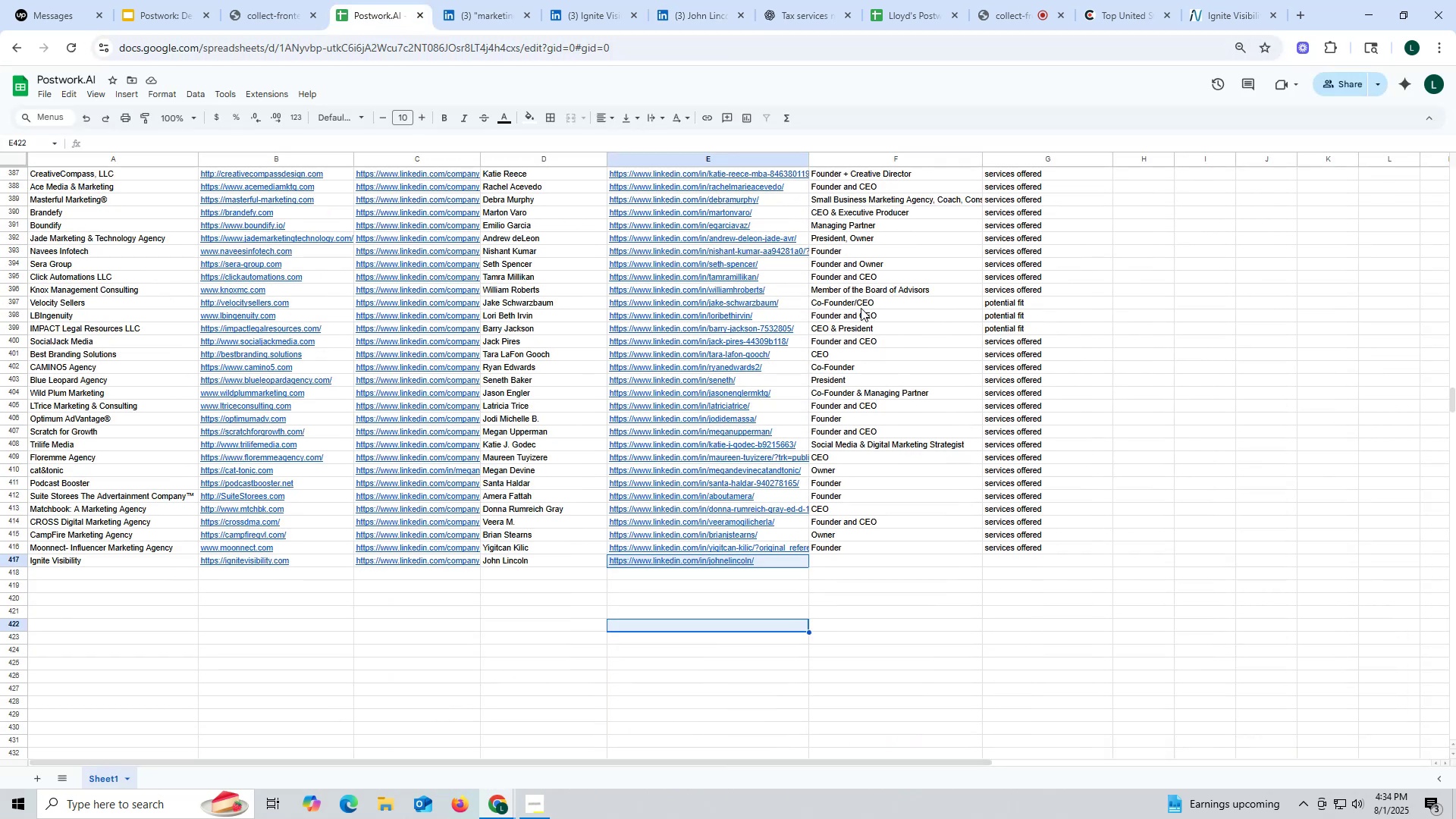 
left_click([860, 301])
 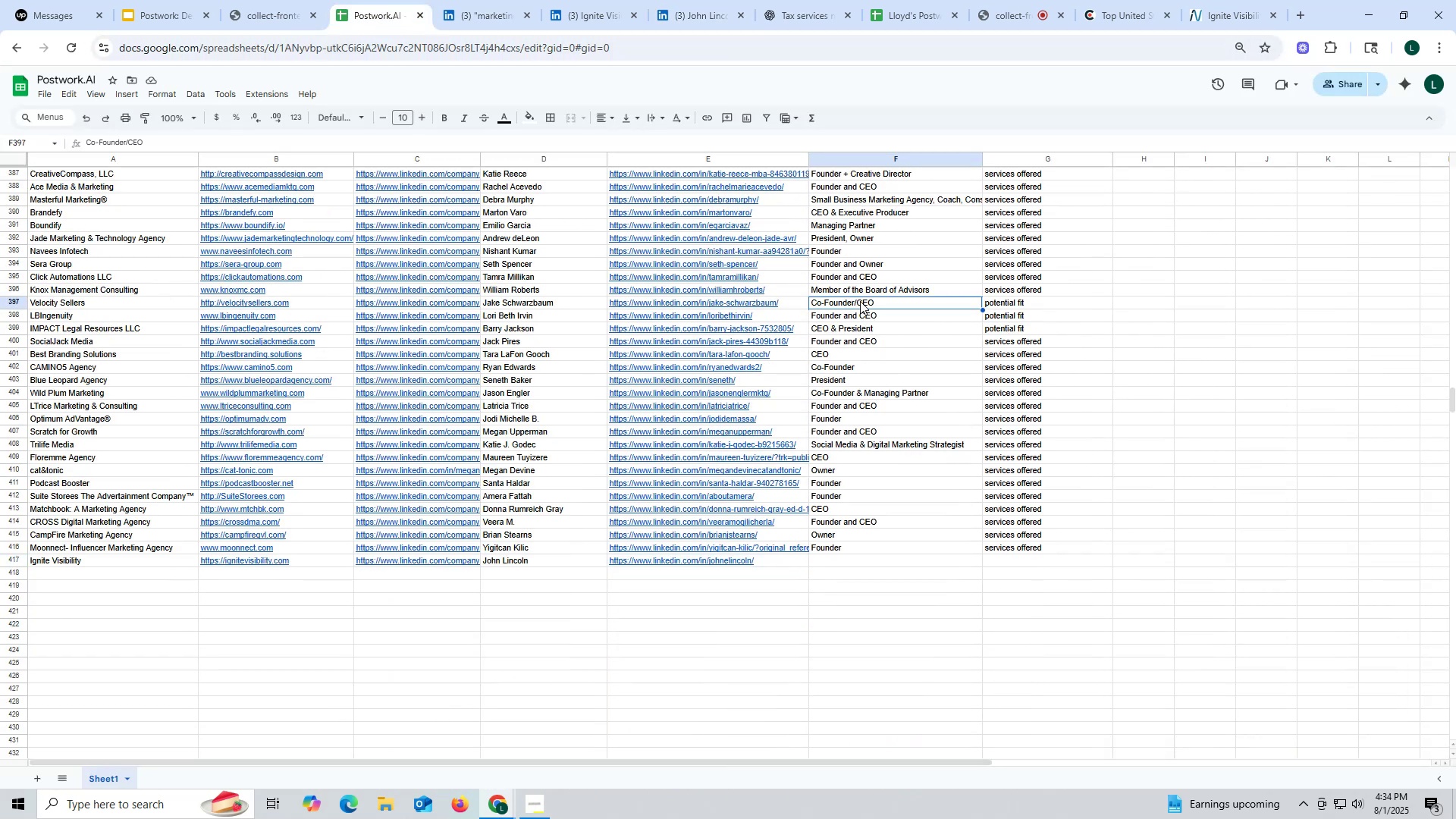 
key(Control+ControlLeft)
 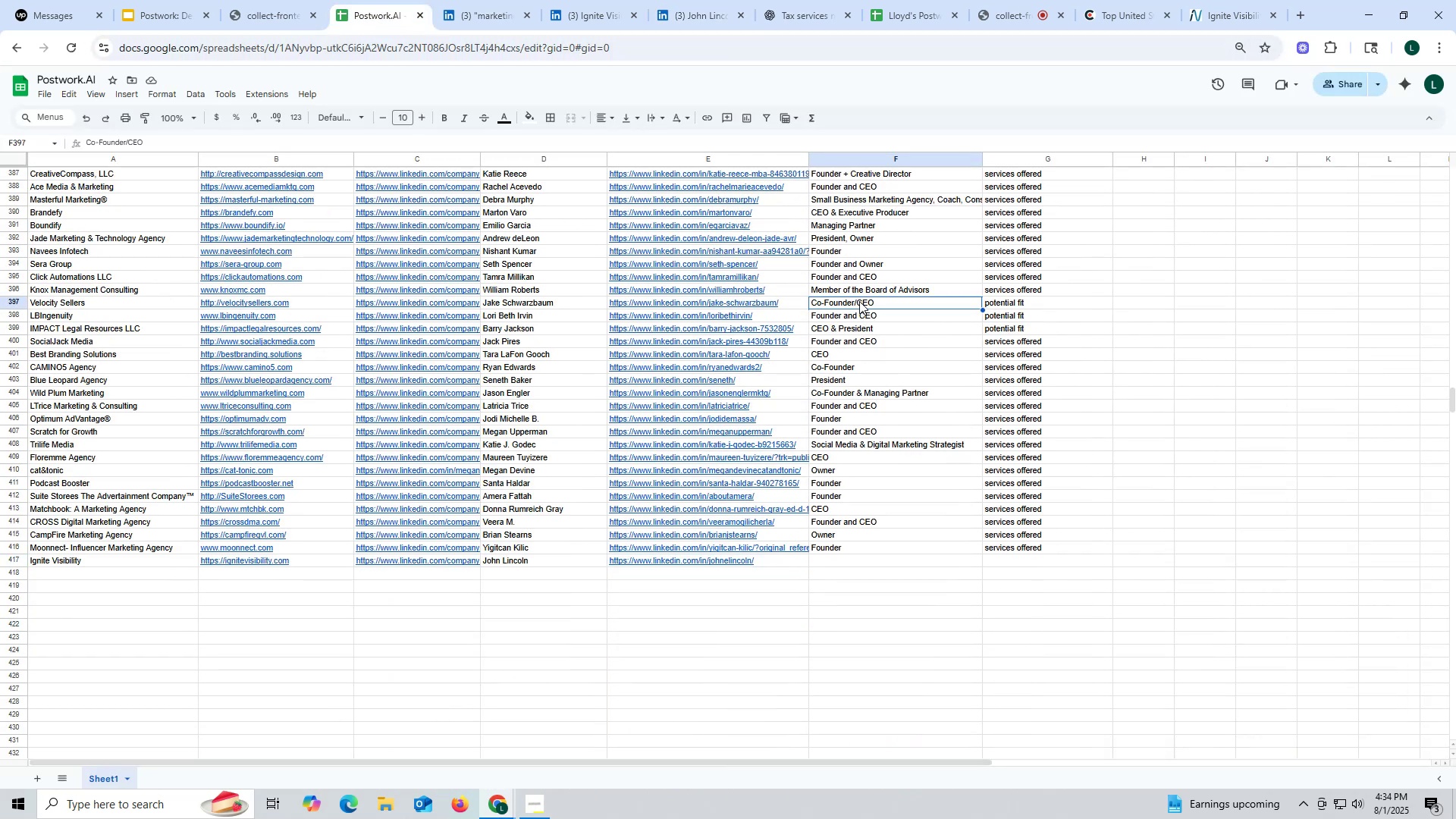 
key(Control+C)
 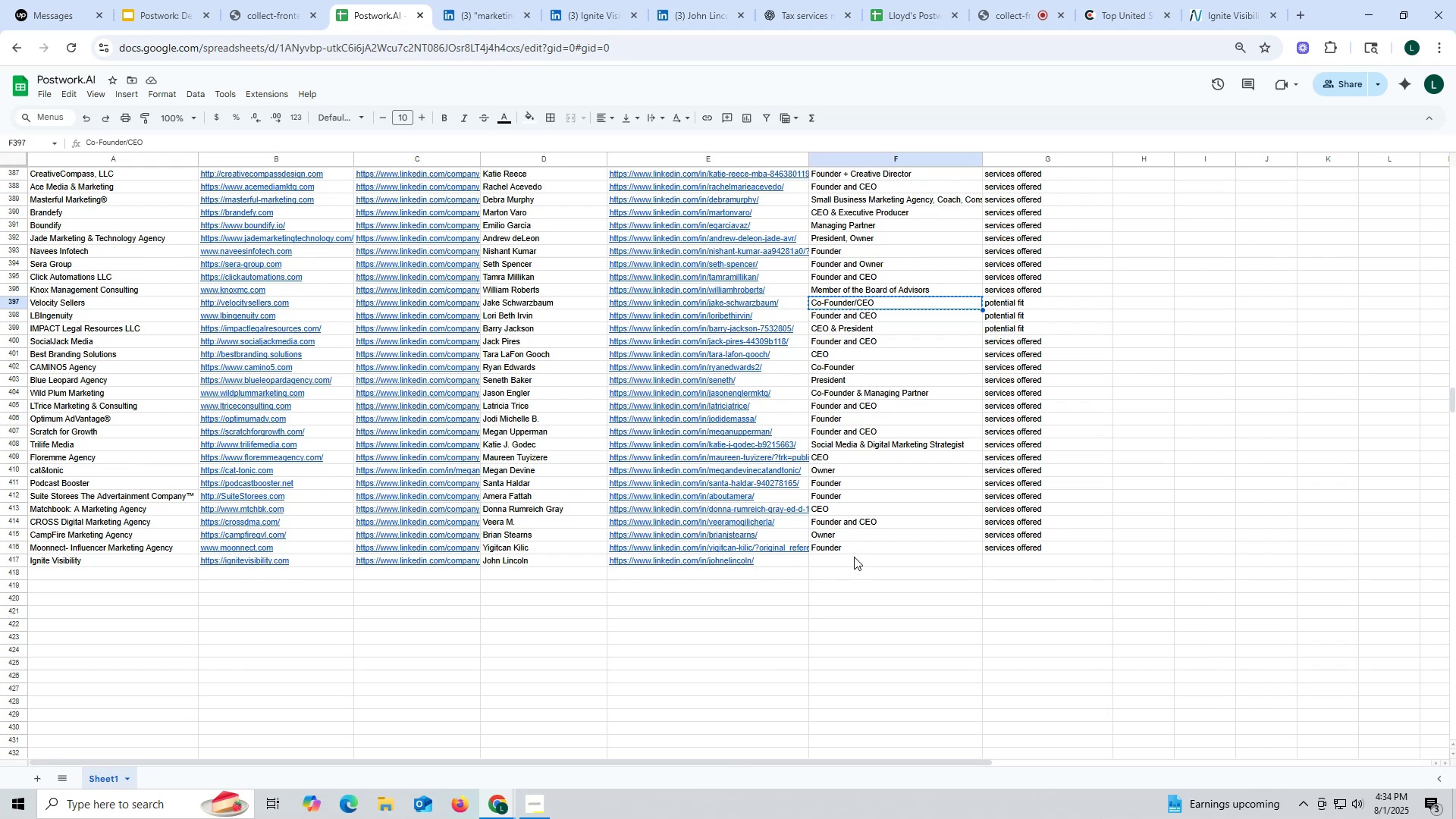 
left_click([855, 559])
 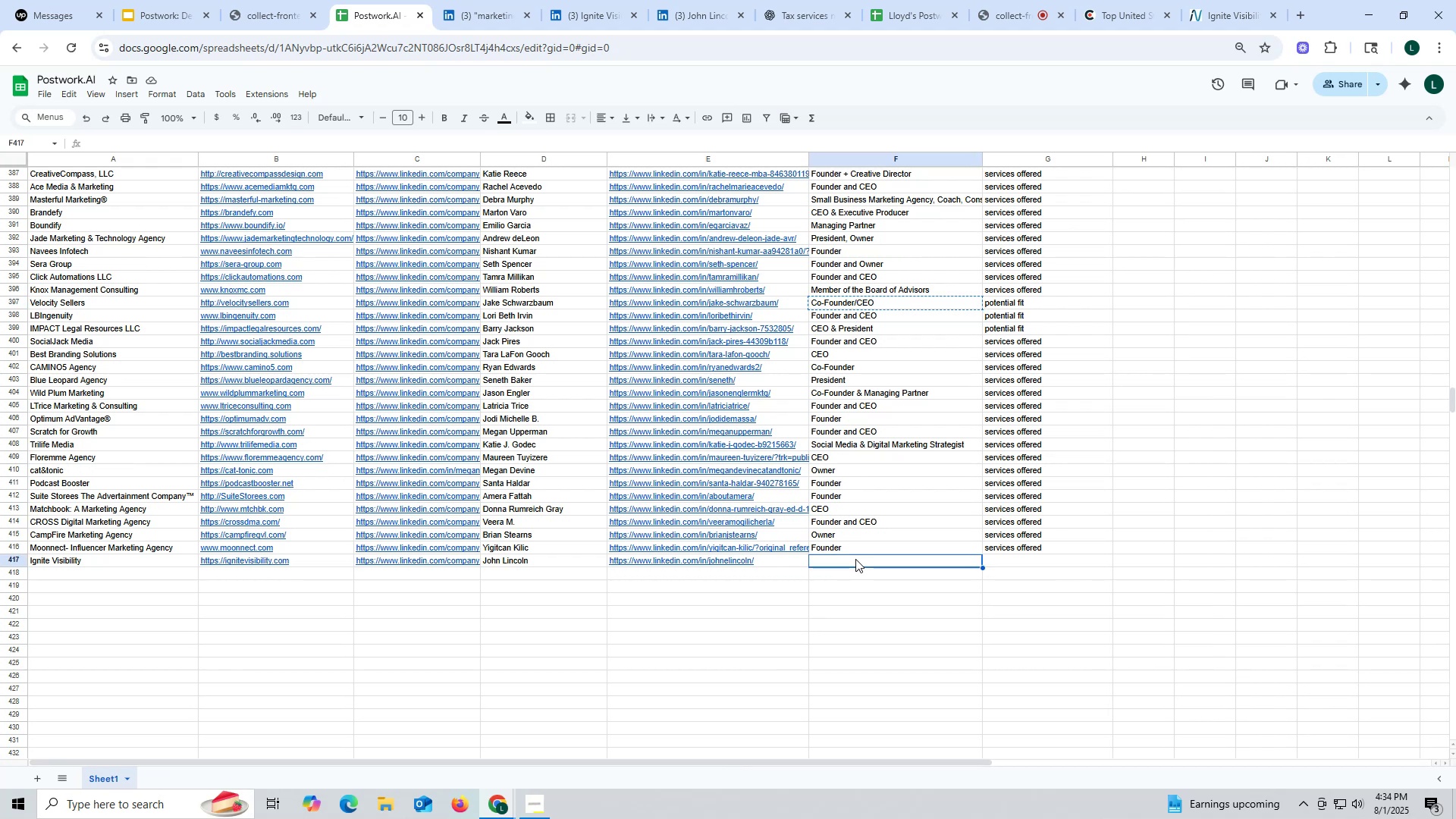 
key(Control+ControlLeft)
 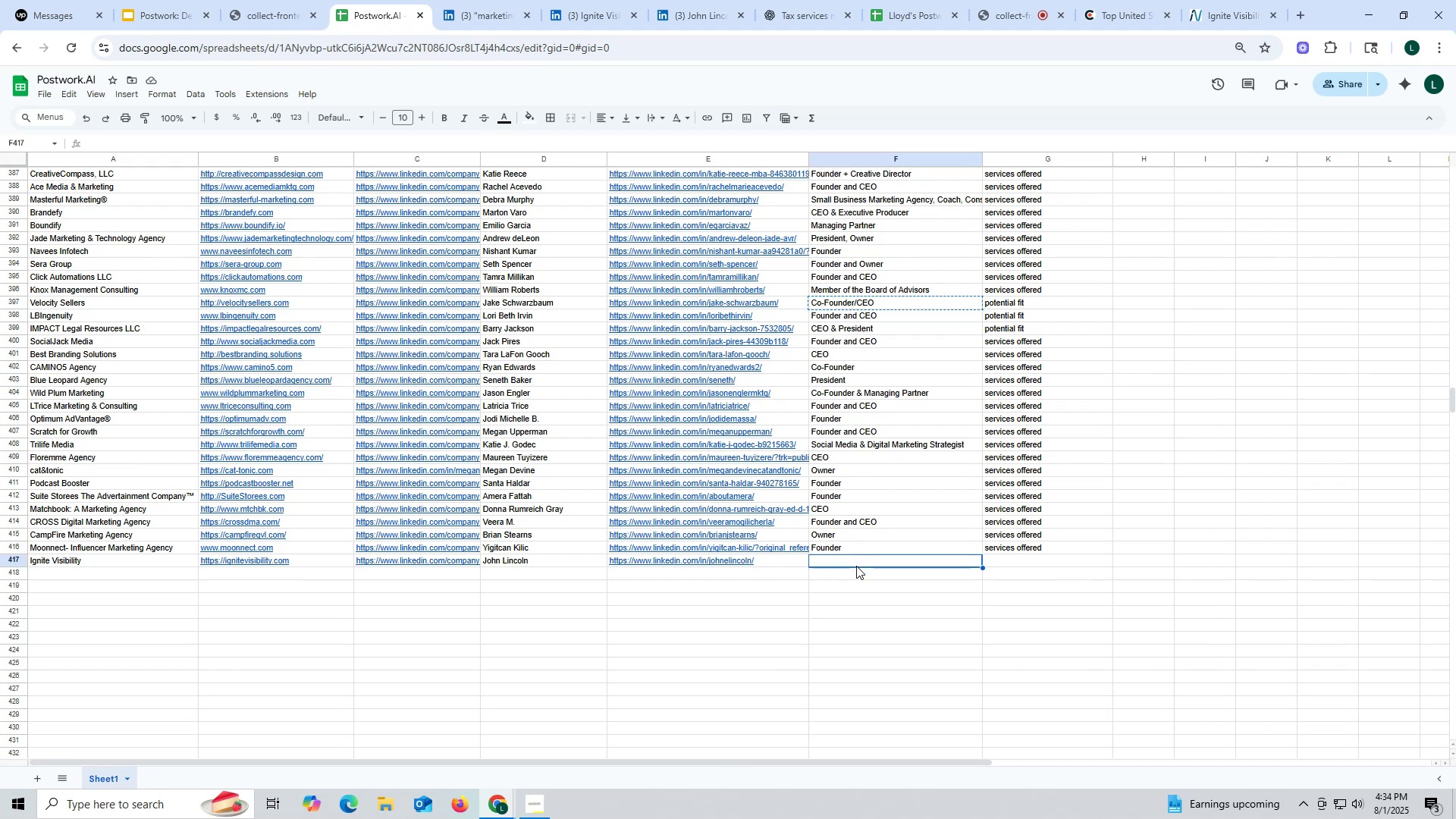 
key(Control+V)
 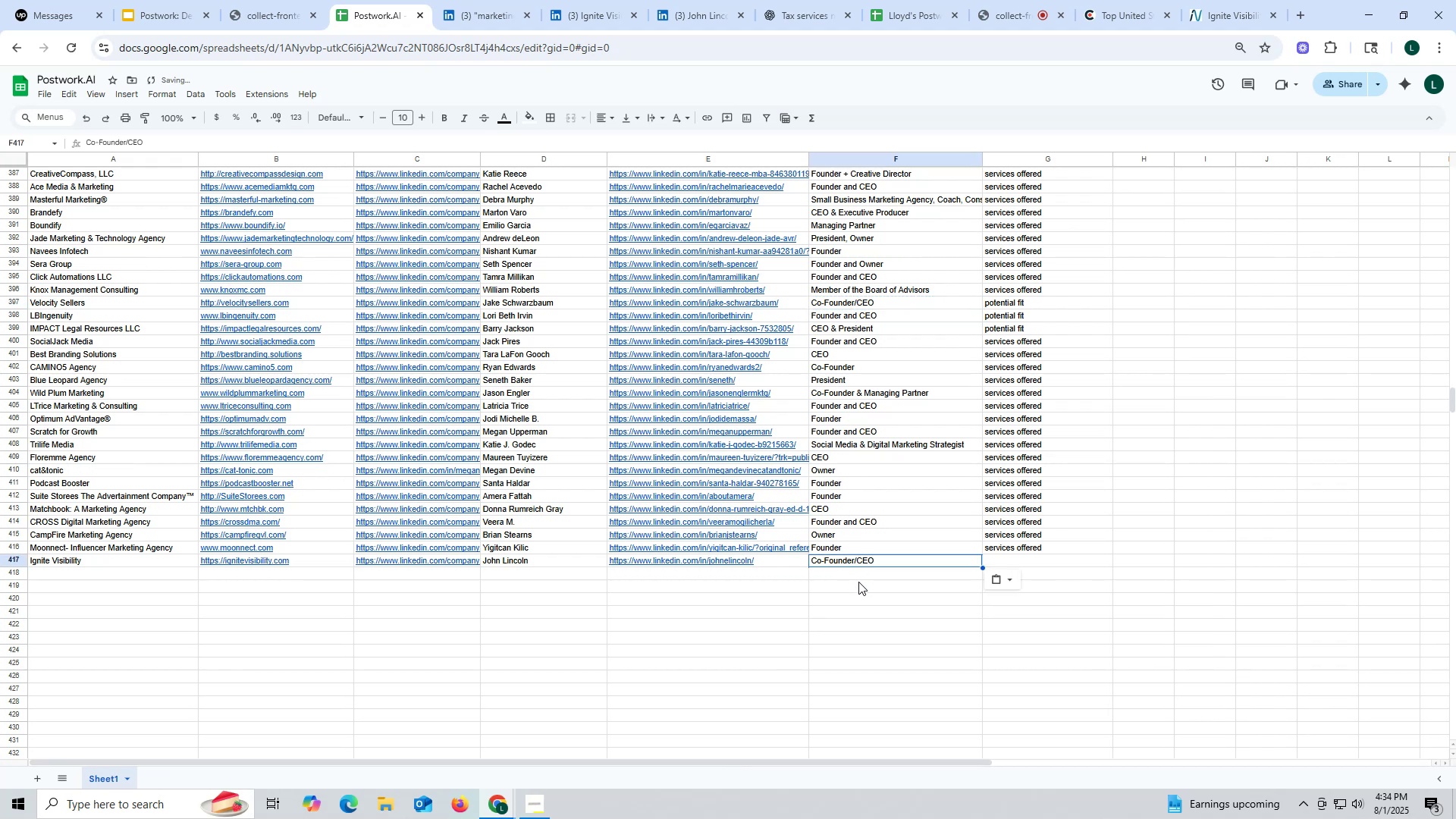 
left_click_drag(start_coordinate=[862, 585], to_coordinate=[873, 586])
 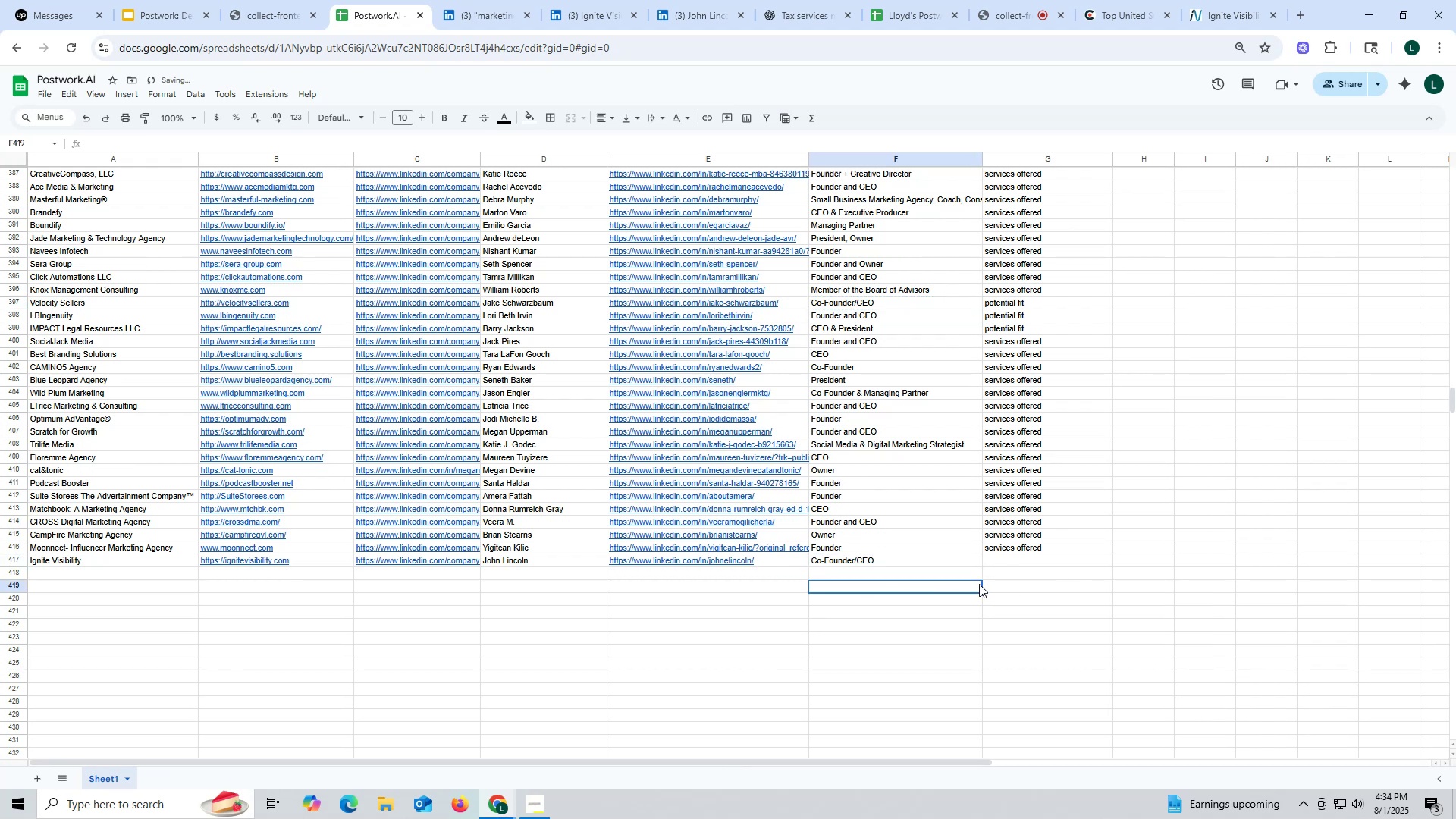 
scroll: coordinate [979, 584], scroll_direction: down, amount: 1.0
 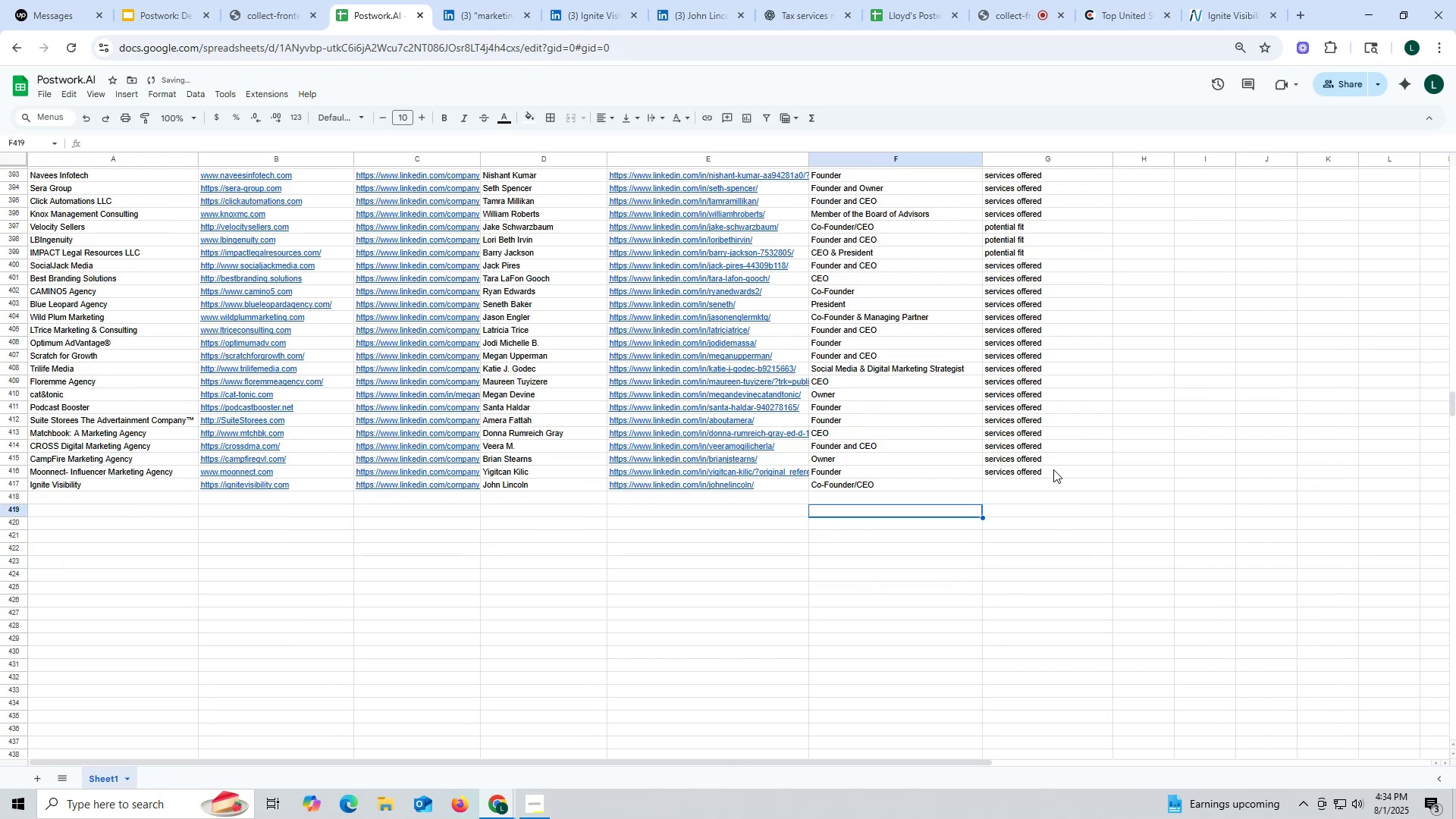 
left_click([1053, 469])
 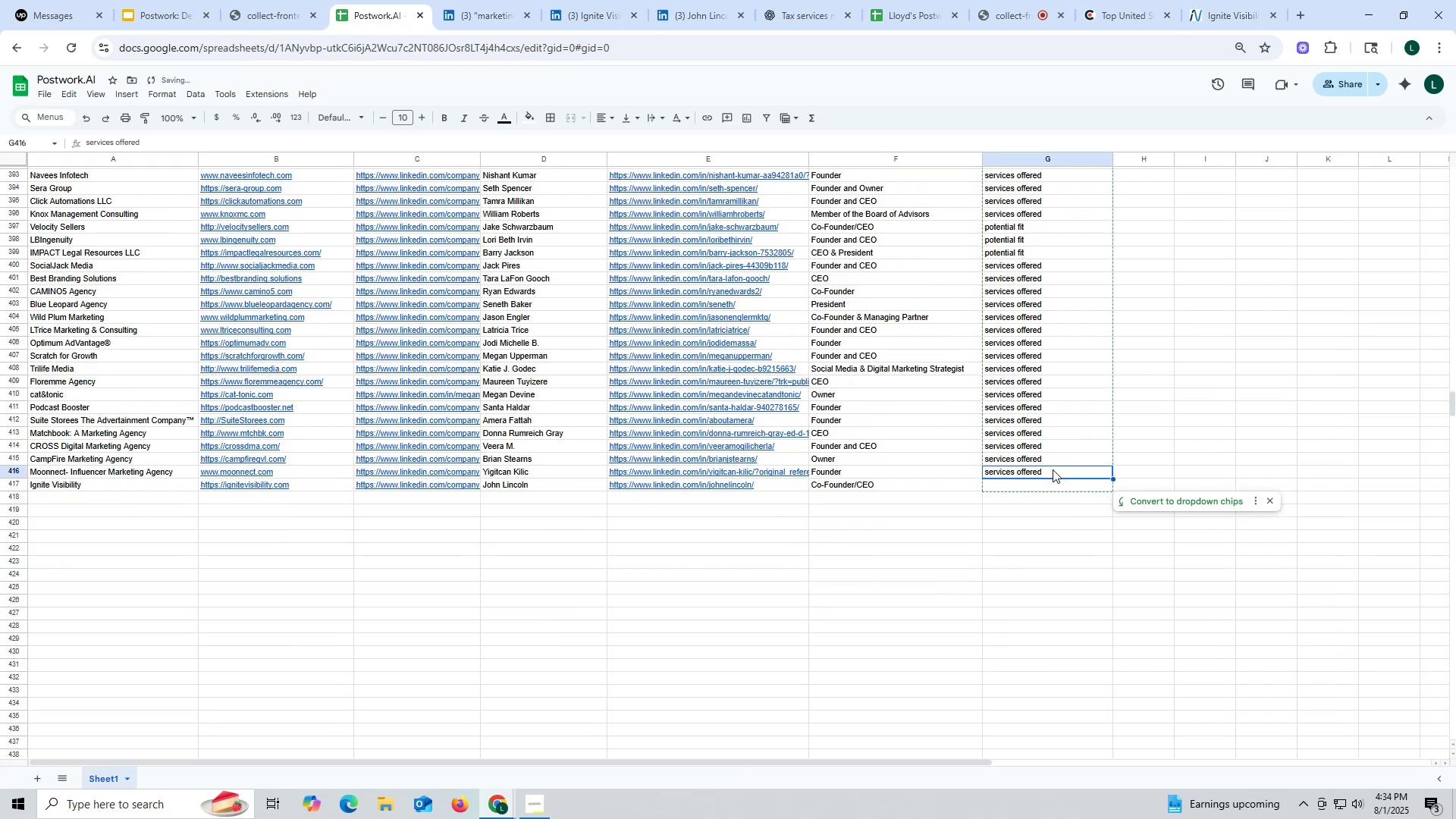 
key(Control+ControlLeft)
 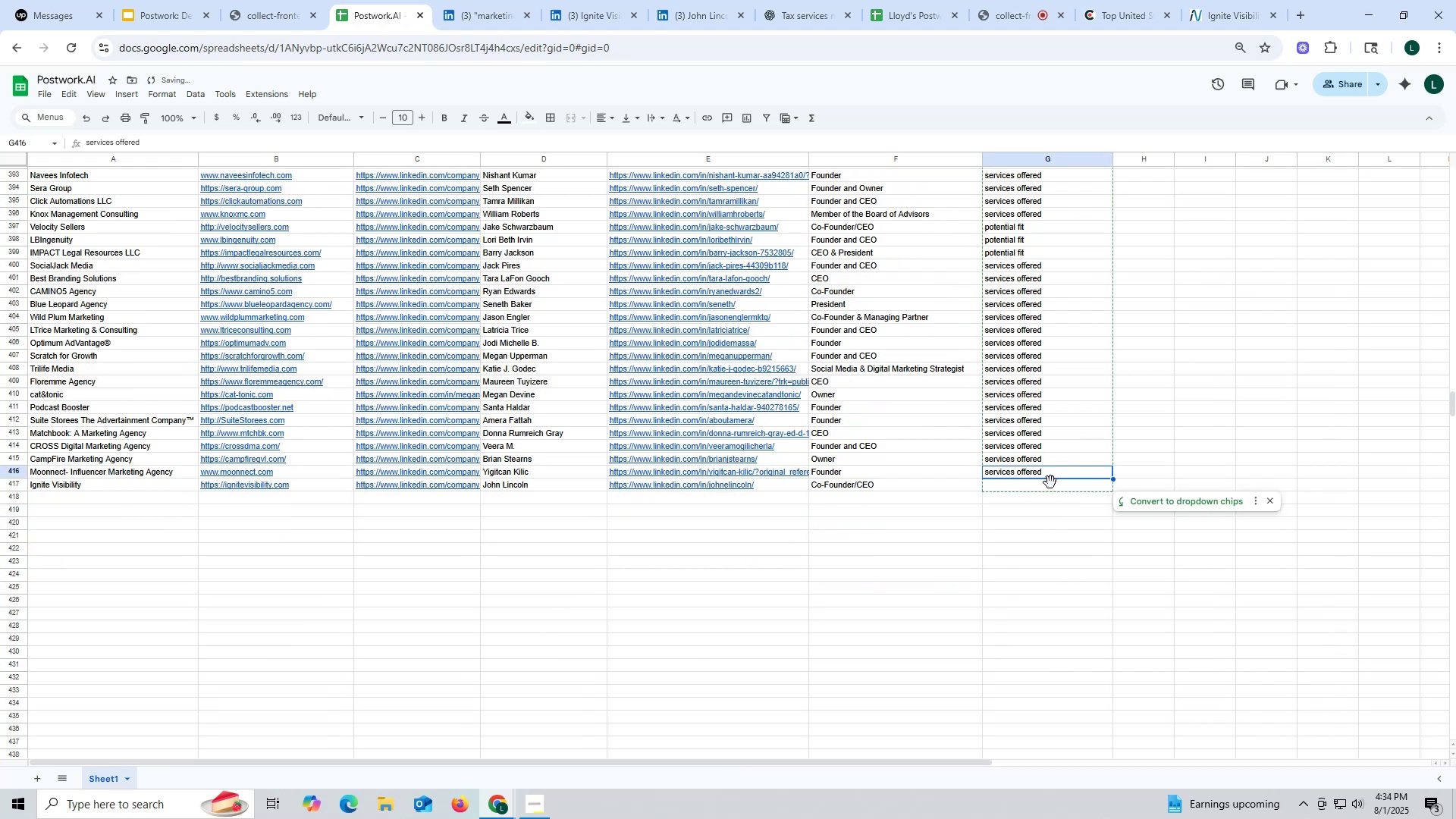 
key(Control+C)
 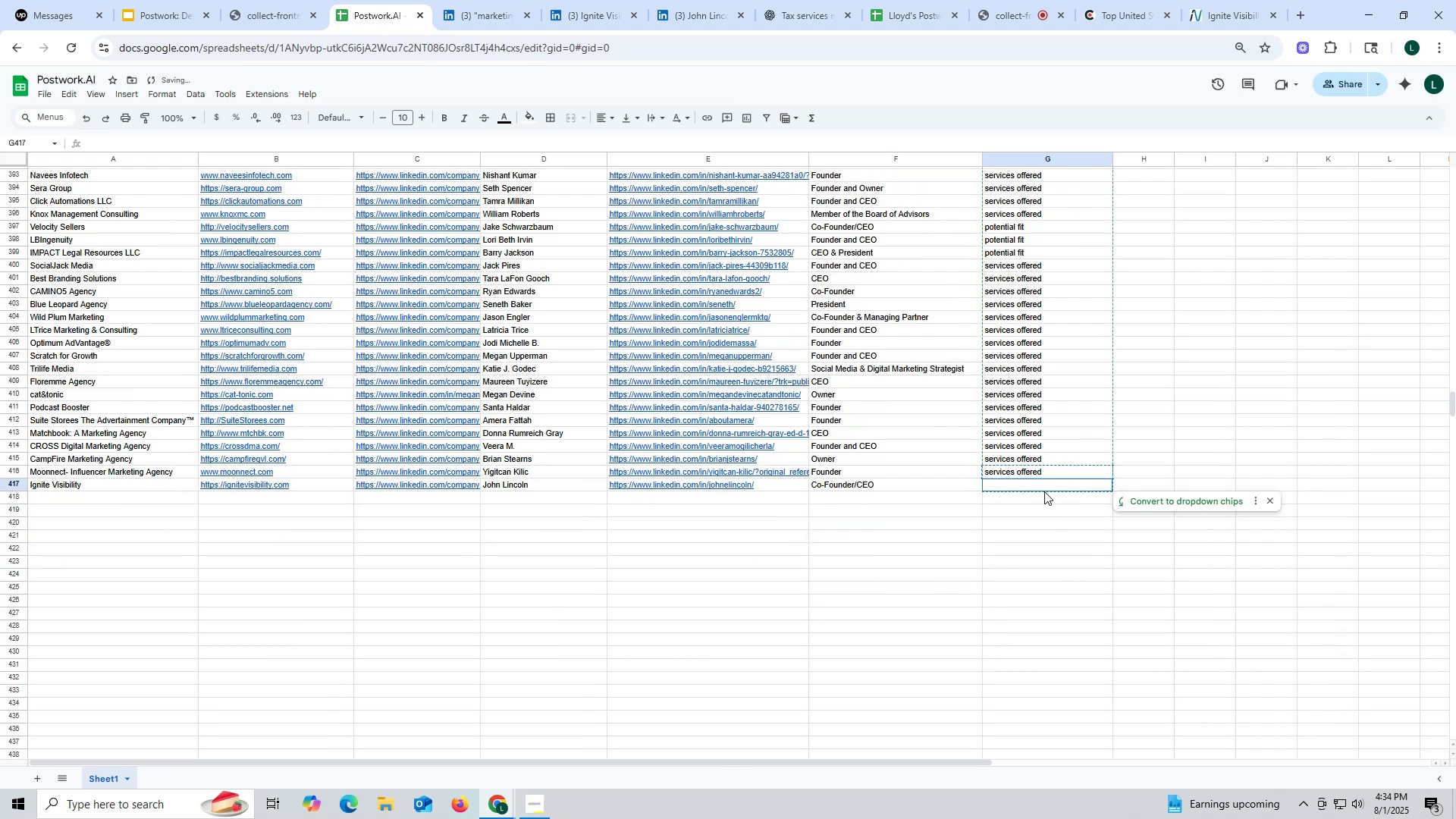 
left_click([1044, 491])
 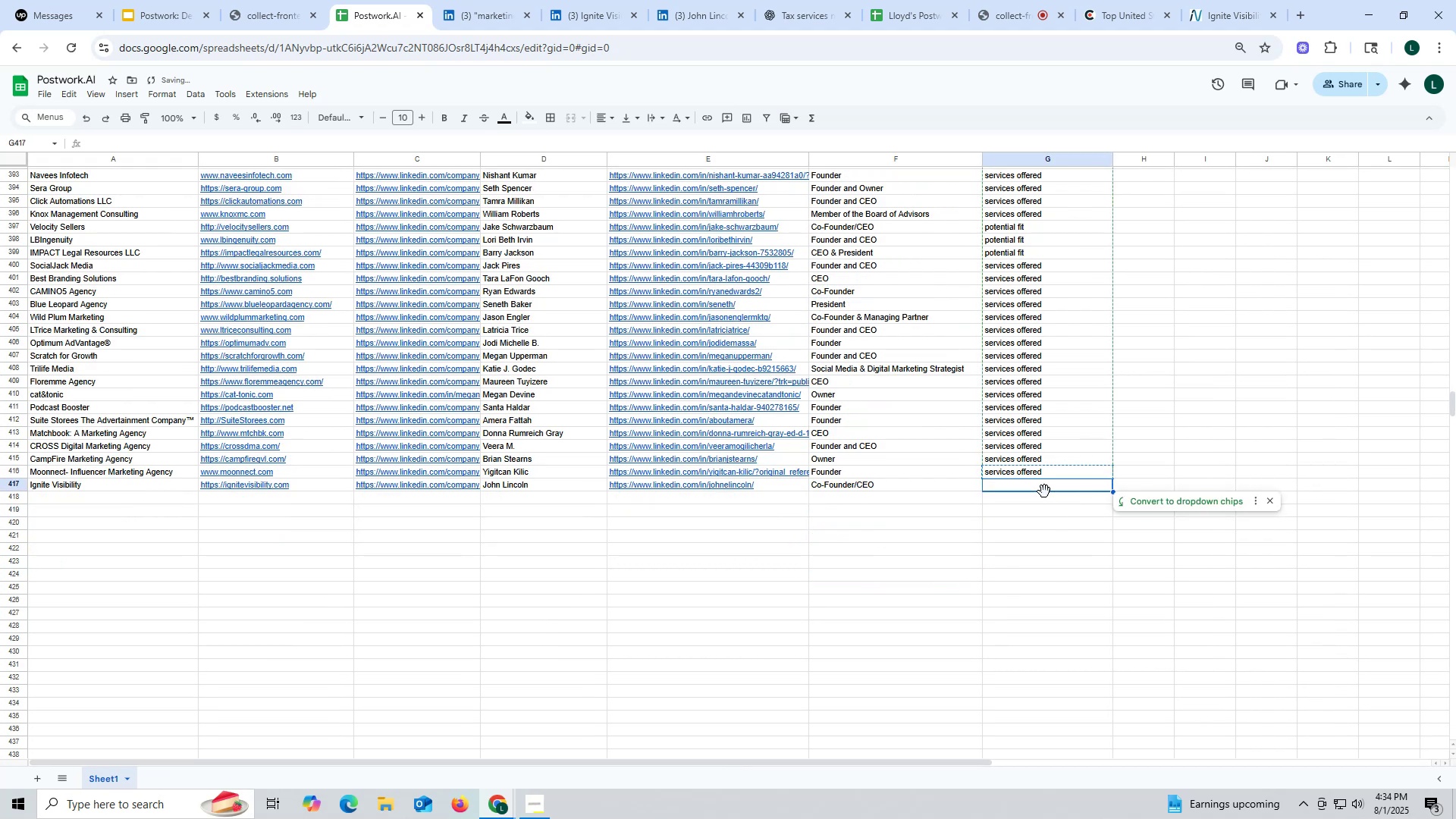 
key(Control+ControlLeft)
 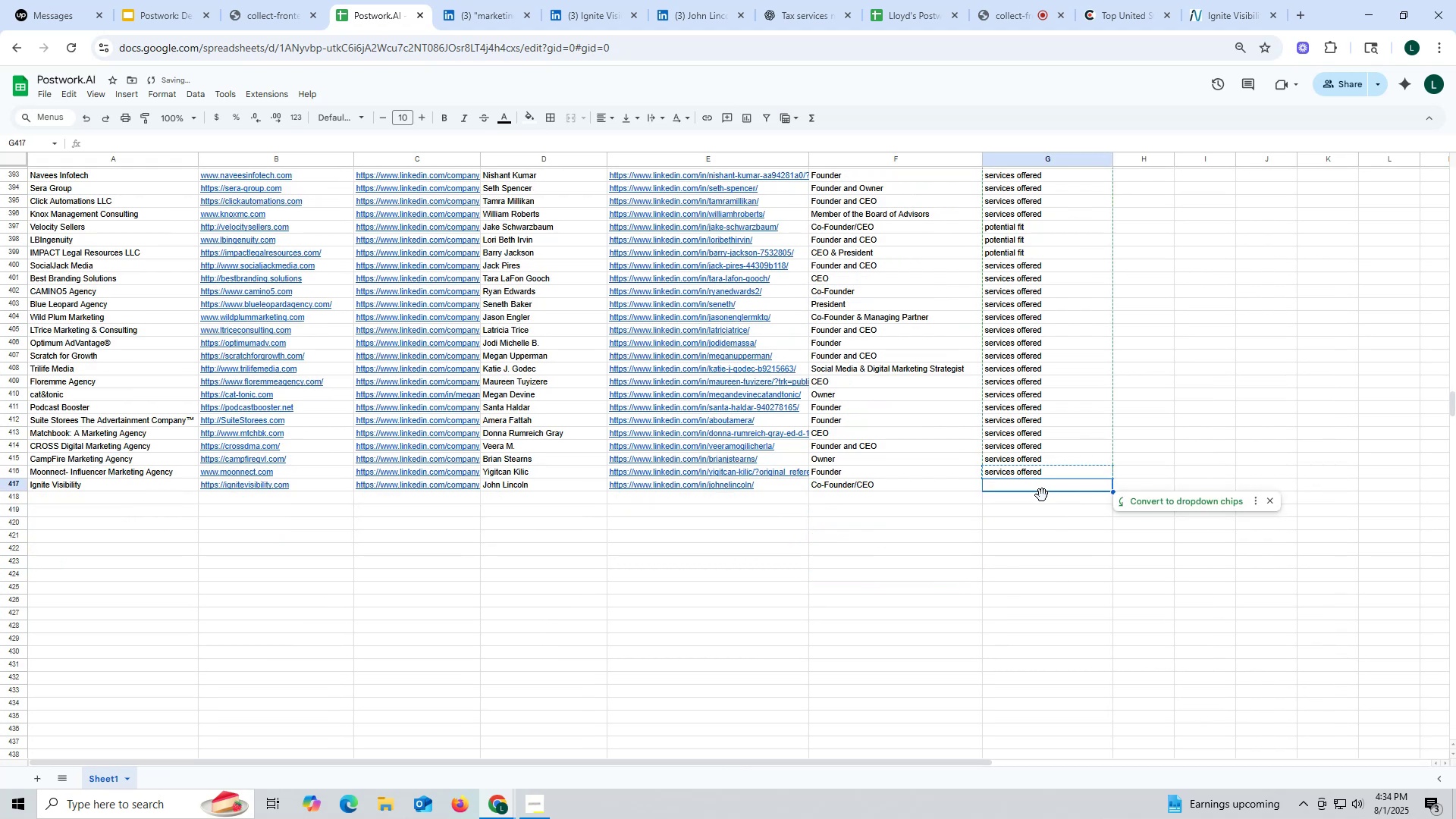 
key(Control+V)
 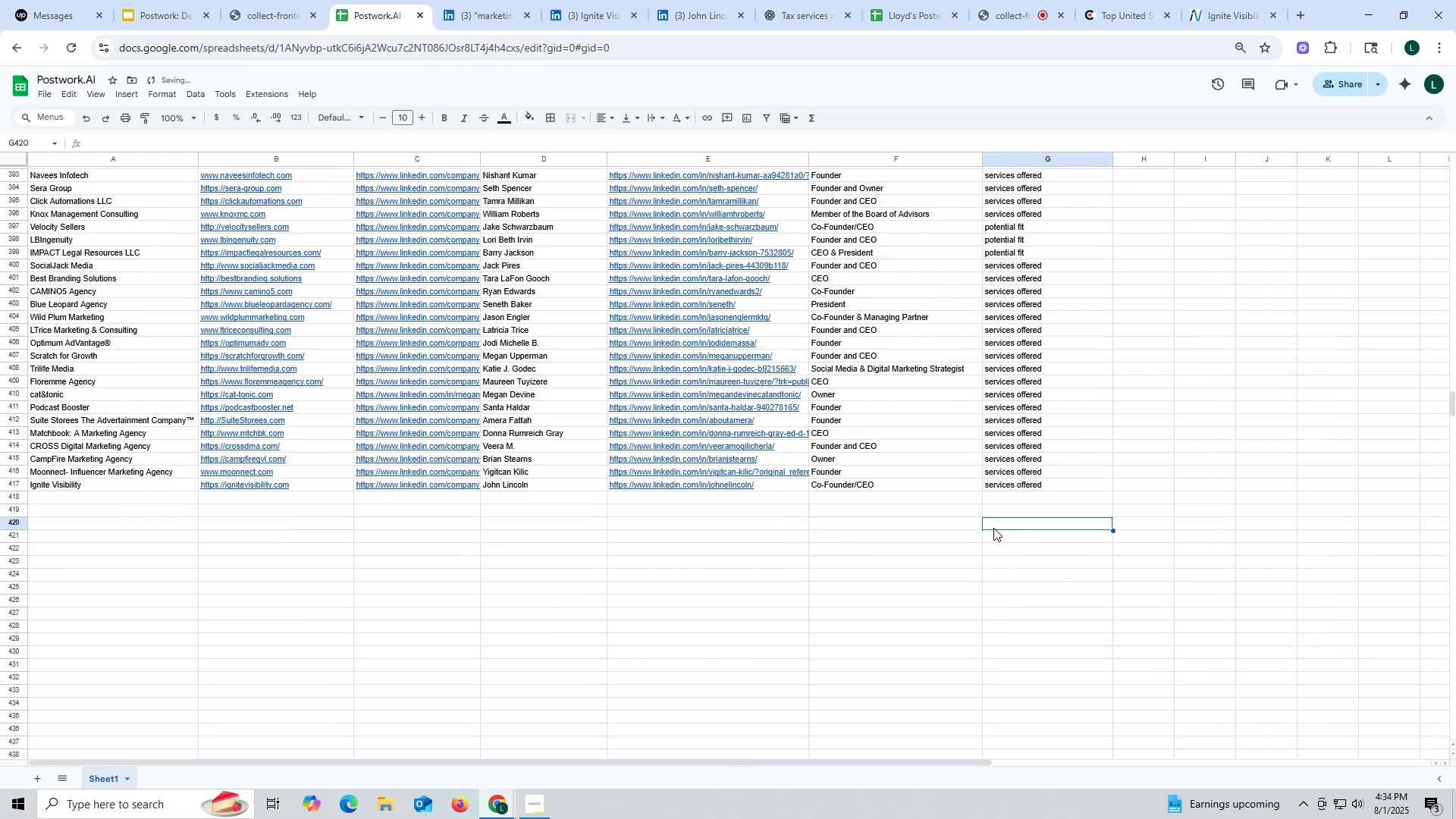 
scroll: coordinate [610, 511], scroll_direction: down, amount: 4.0
 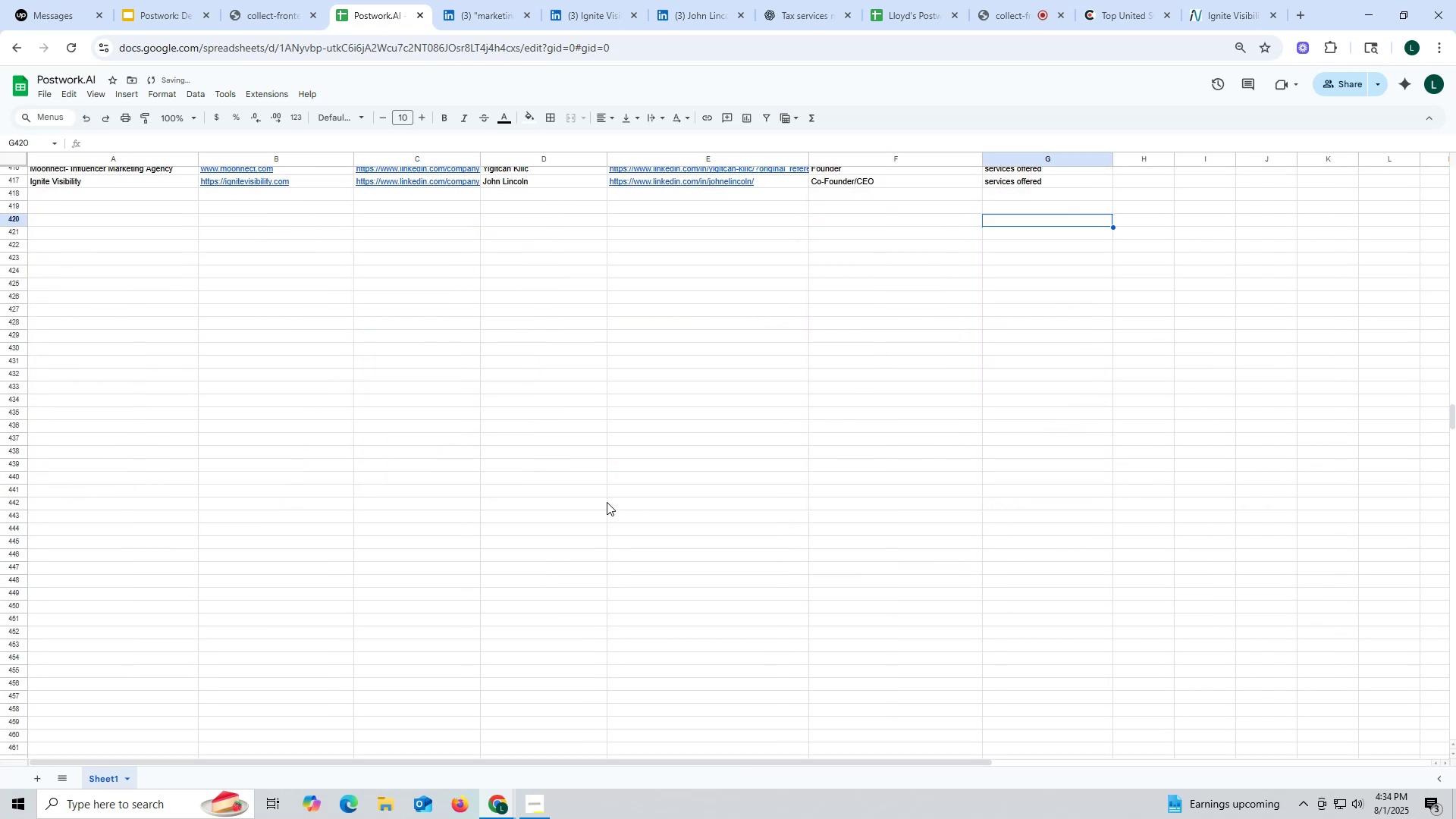 
scroll: coordinate [607, 502], scroll_direction: up, amount: 1.0
 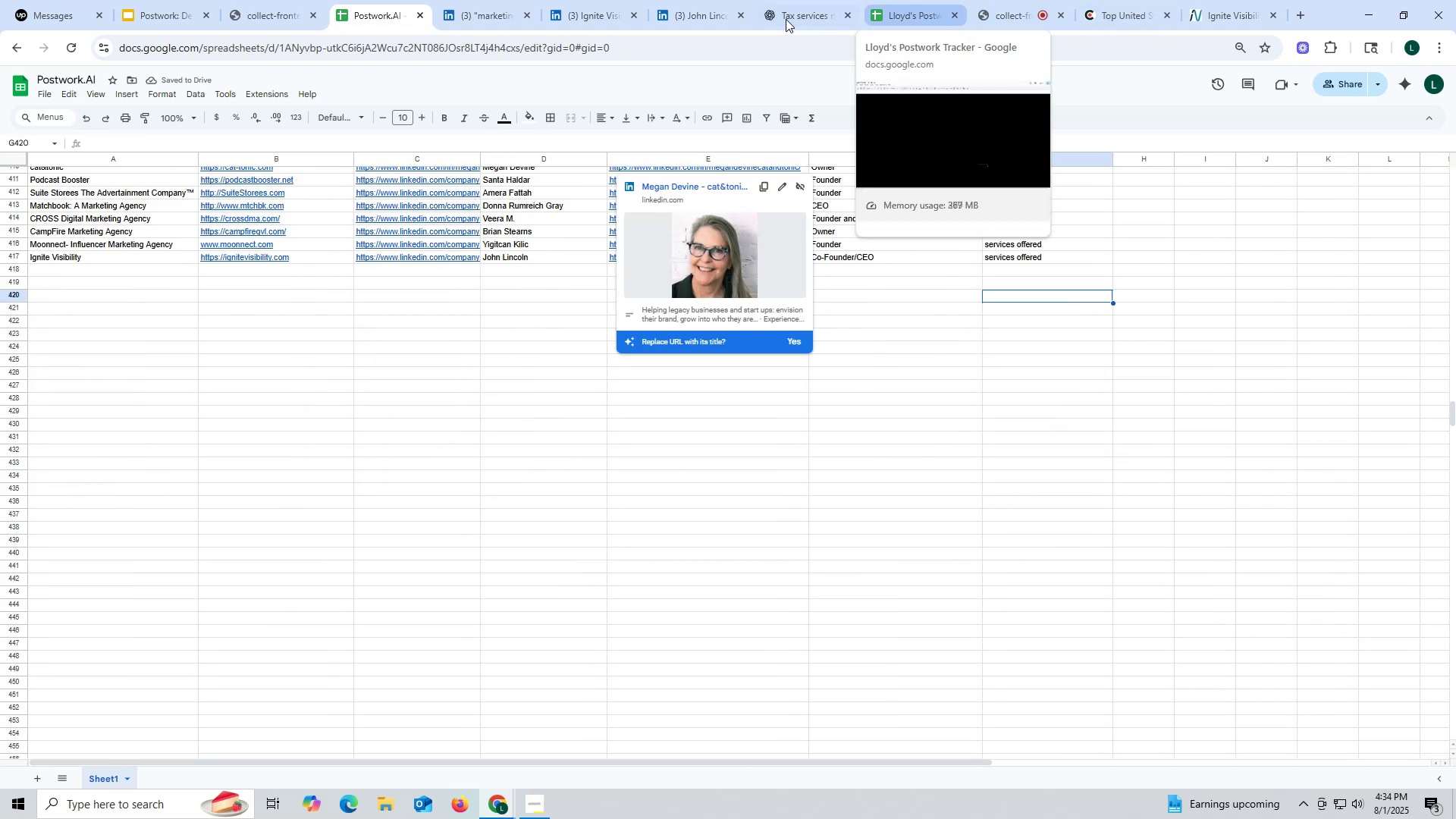 
left_click([712, 16])
 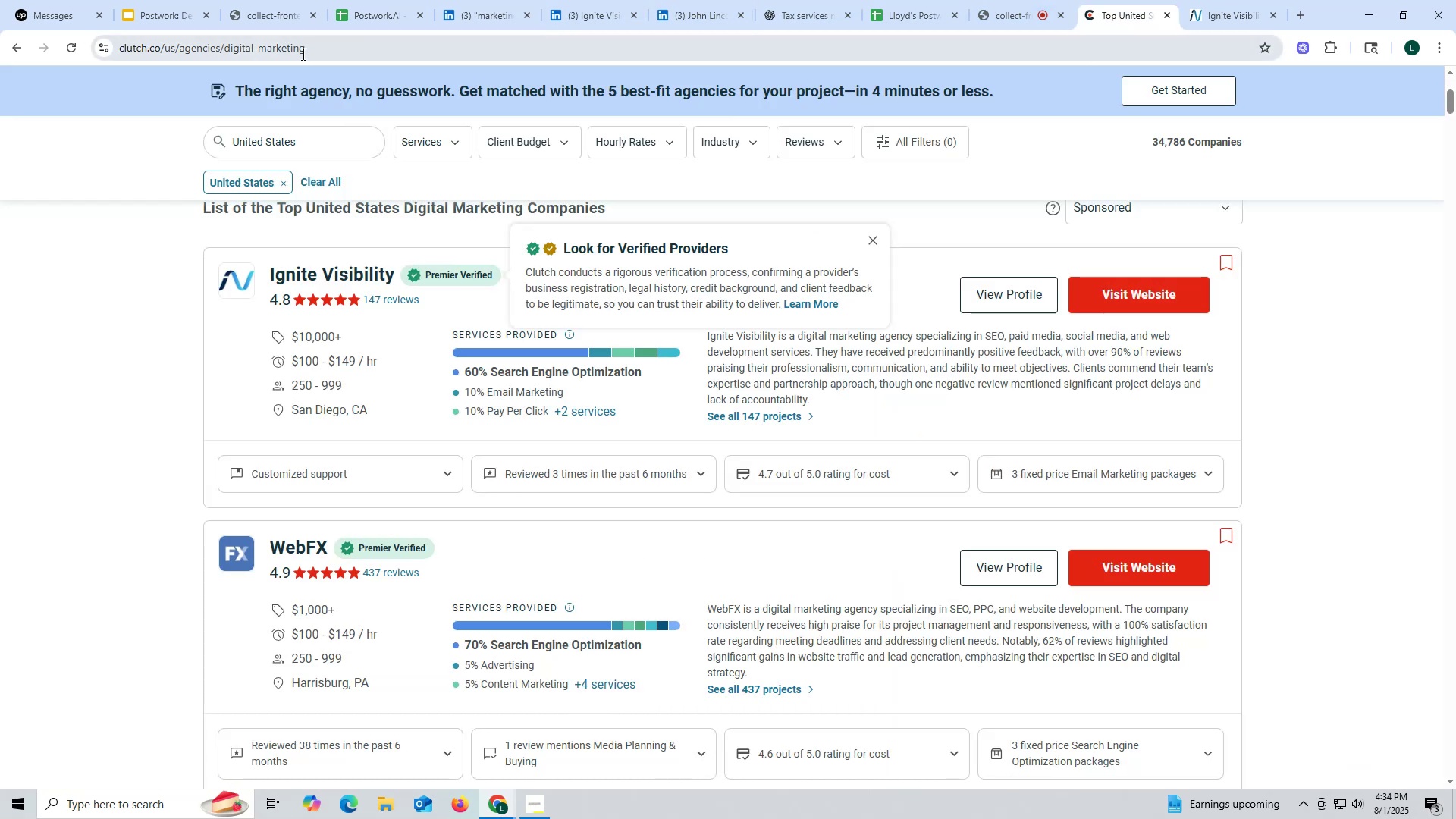 
wait(5.5)
 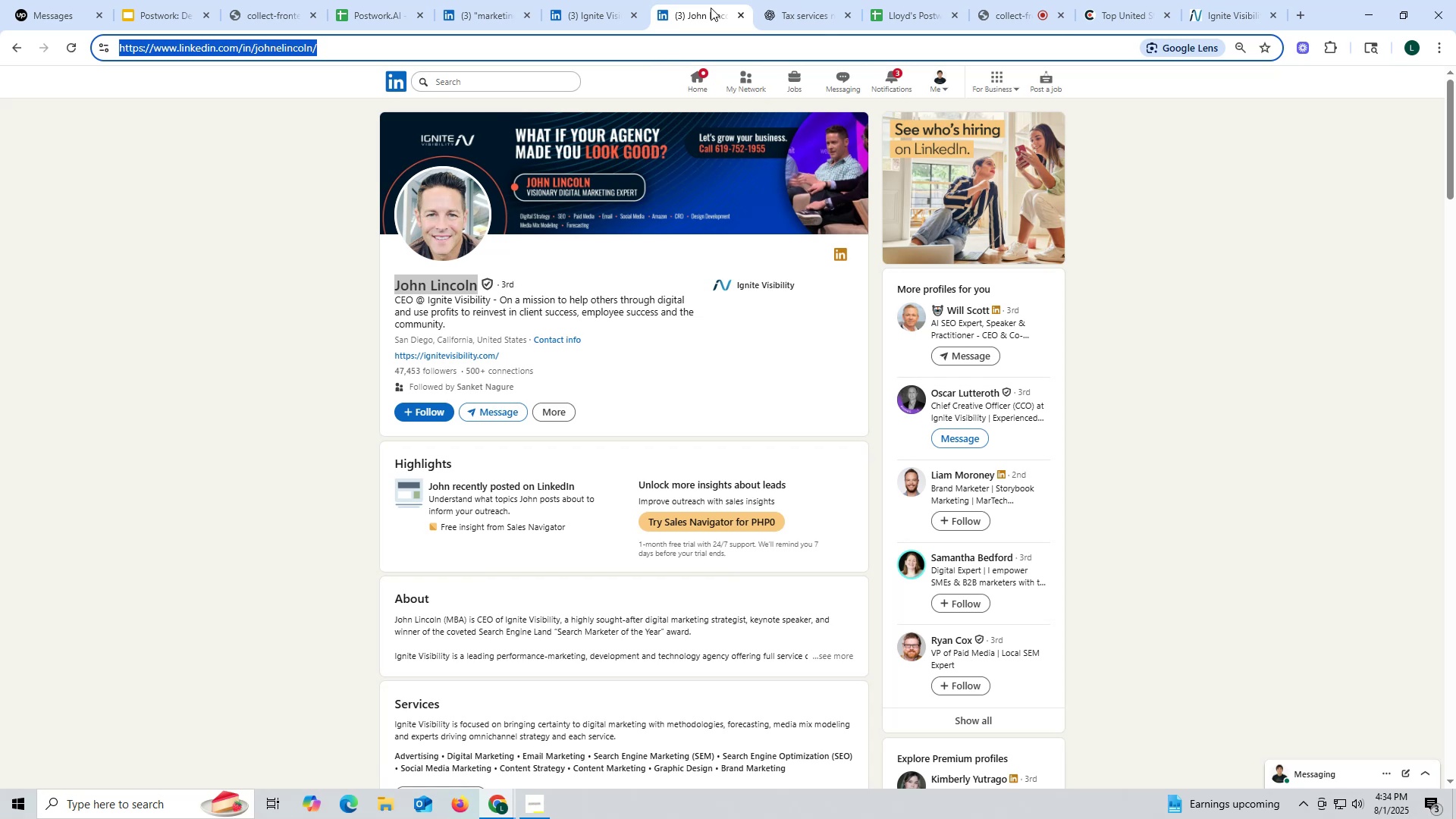 
double_click([301, 54])
 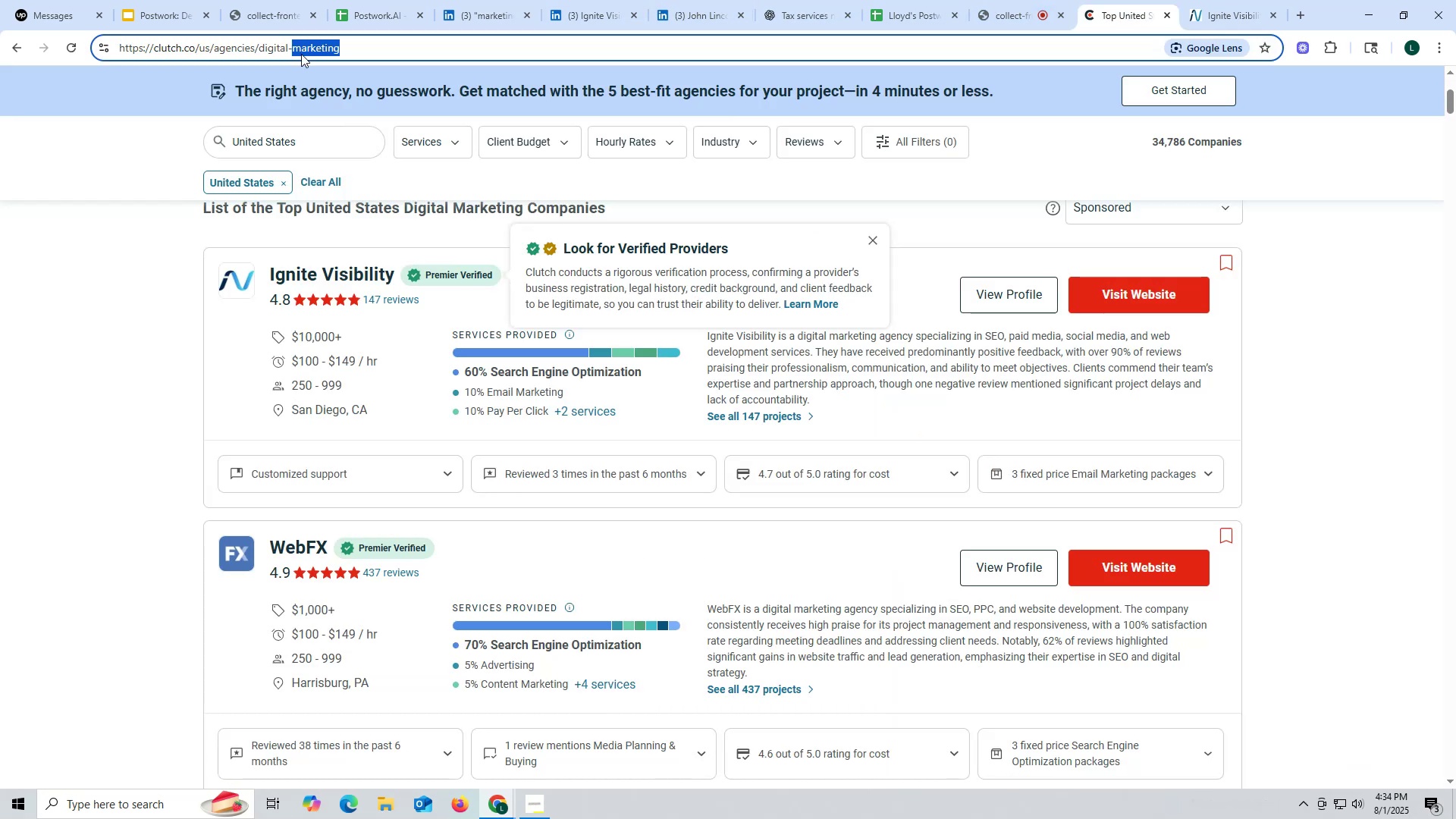 
triple_click([301, 54])
 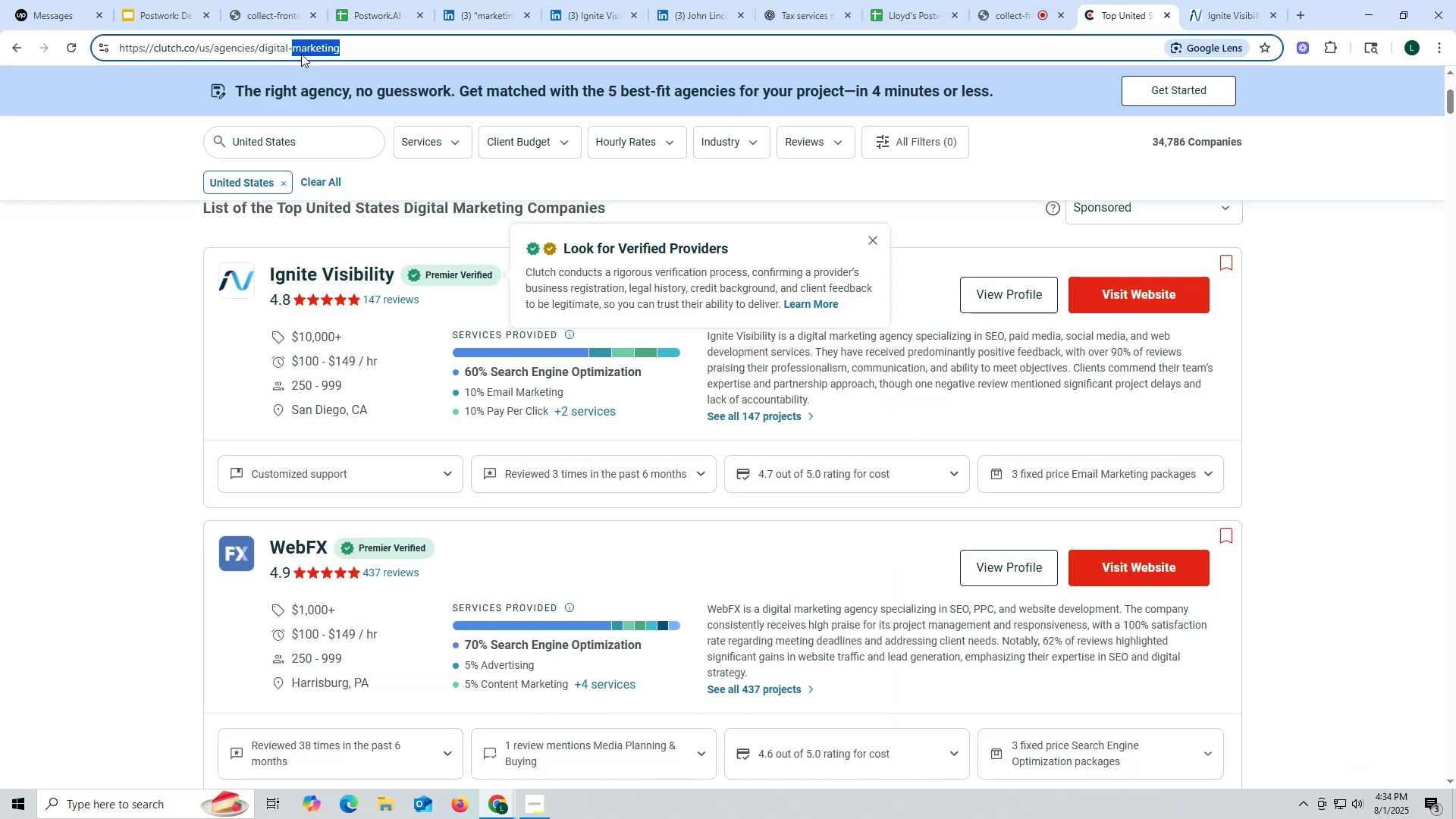 
triple_click([301, 54])
 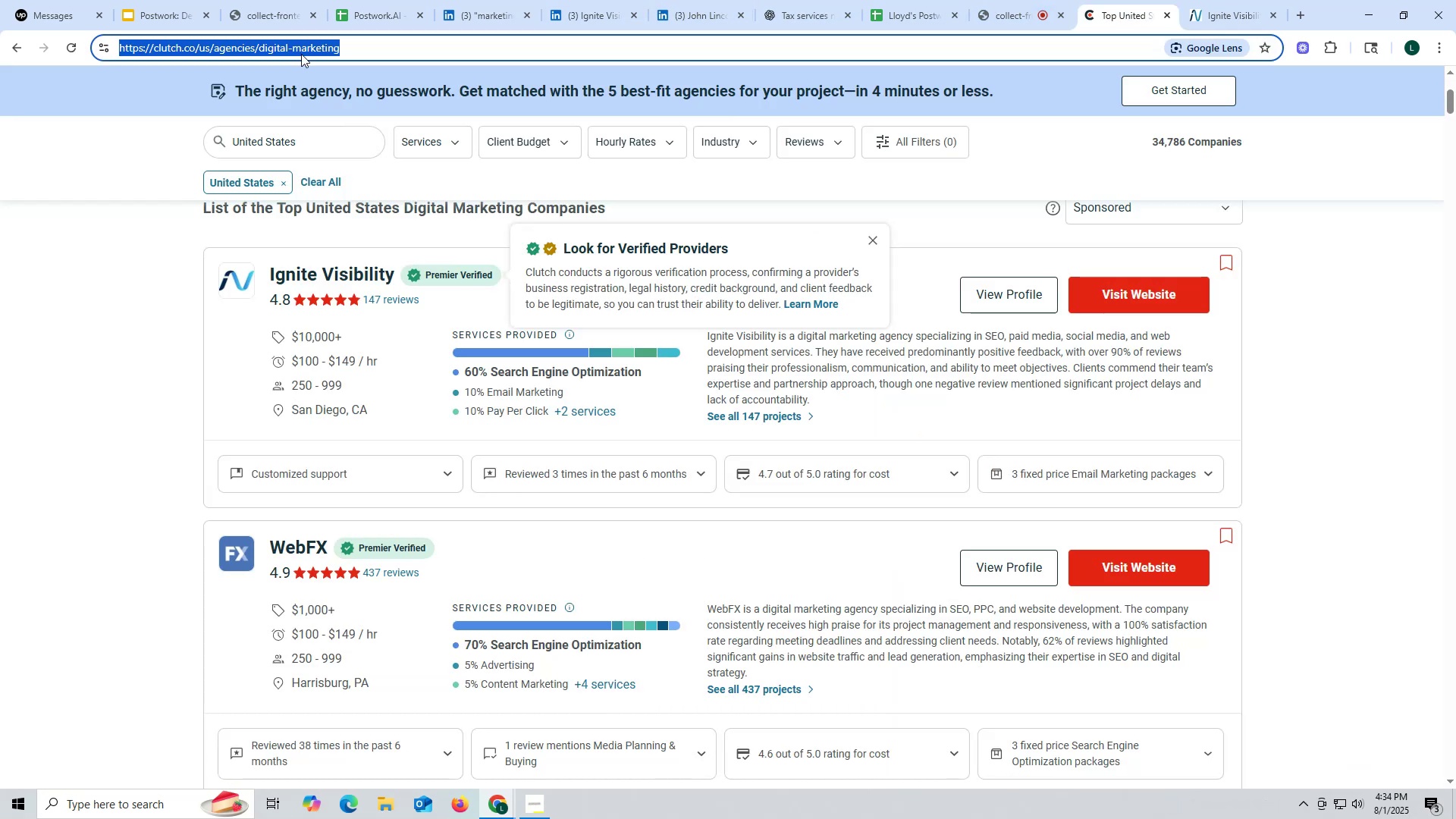 
triple_click([301, 54])
 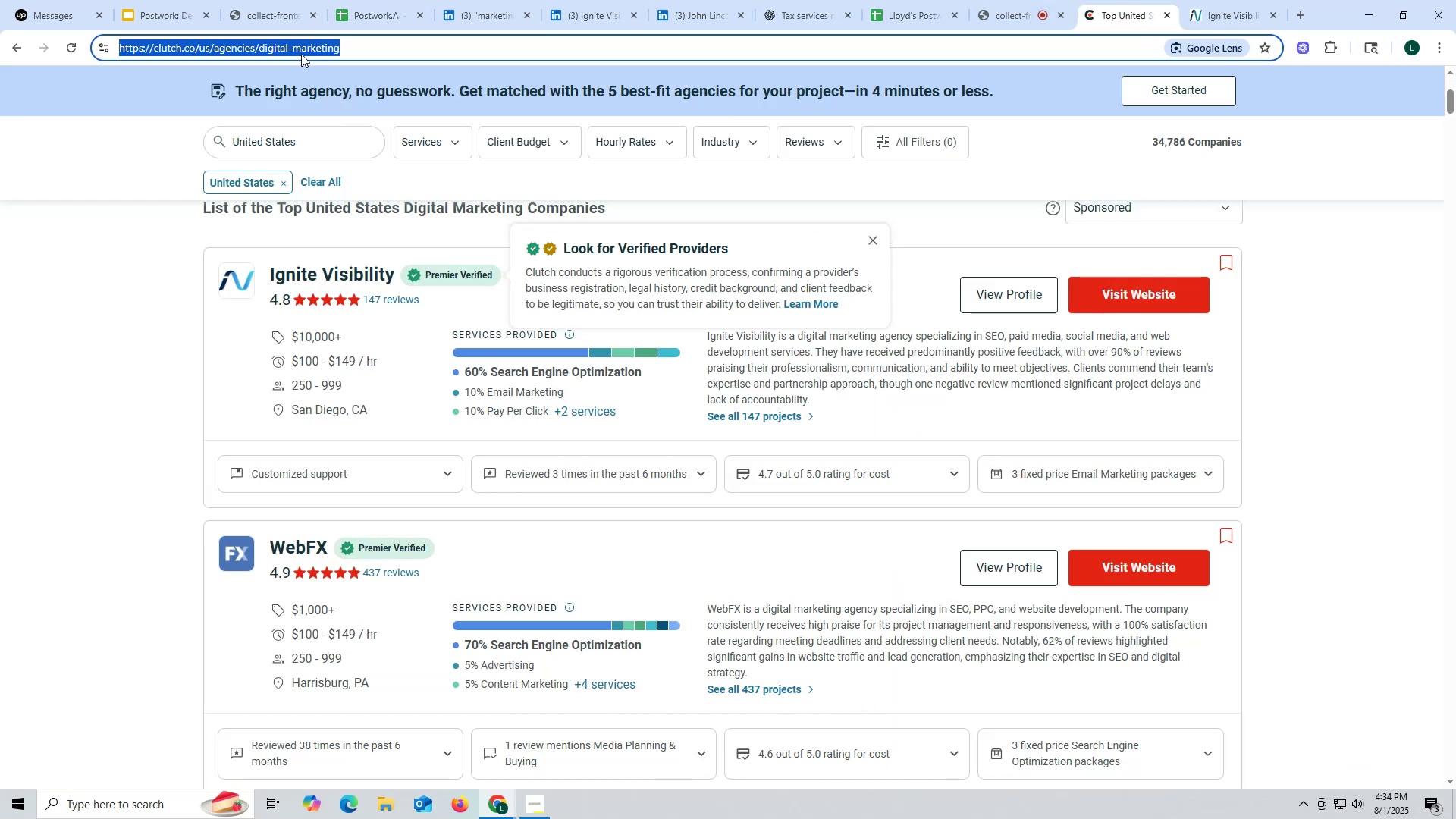 
key(Control+ControlLeft)
 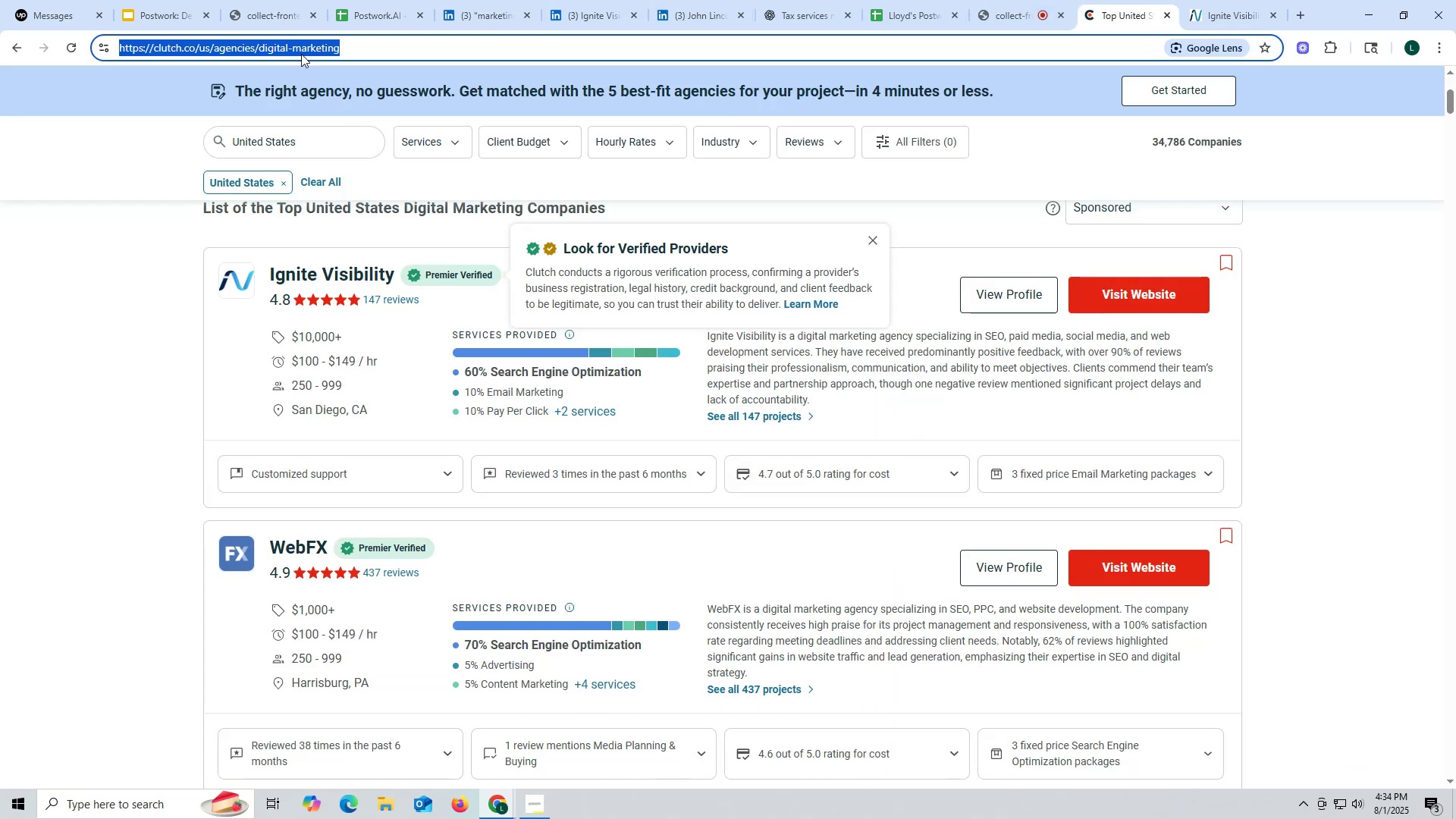 
key(Control+C)
 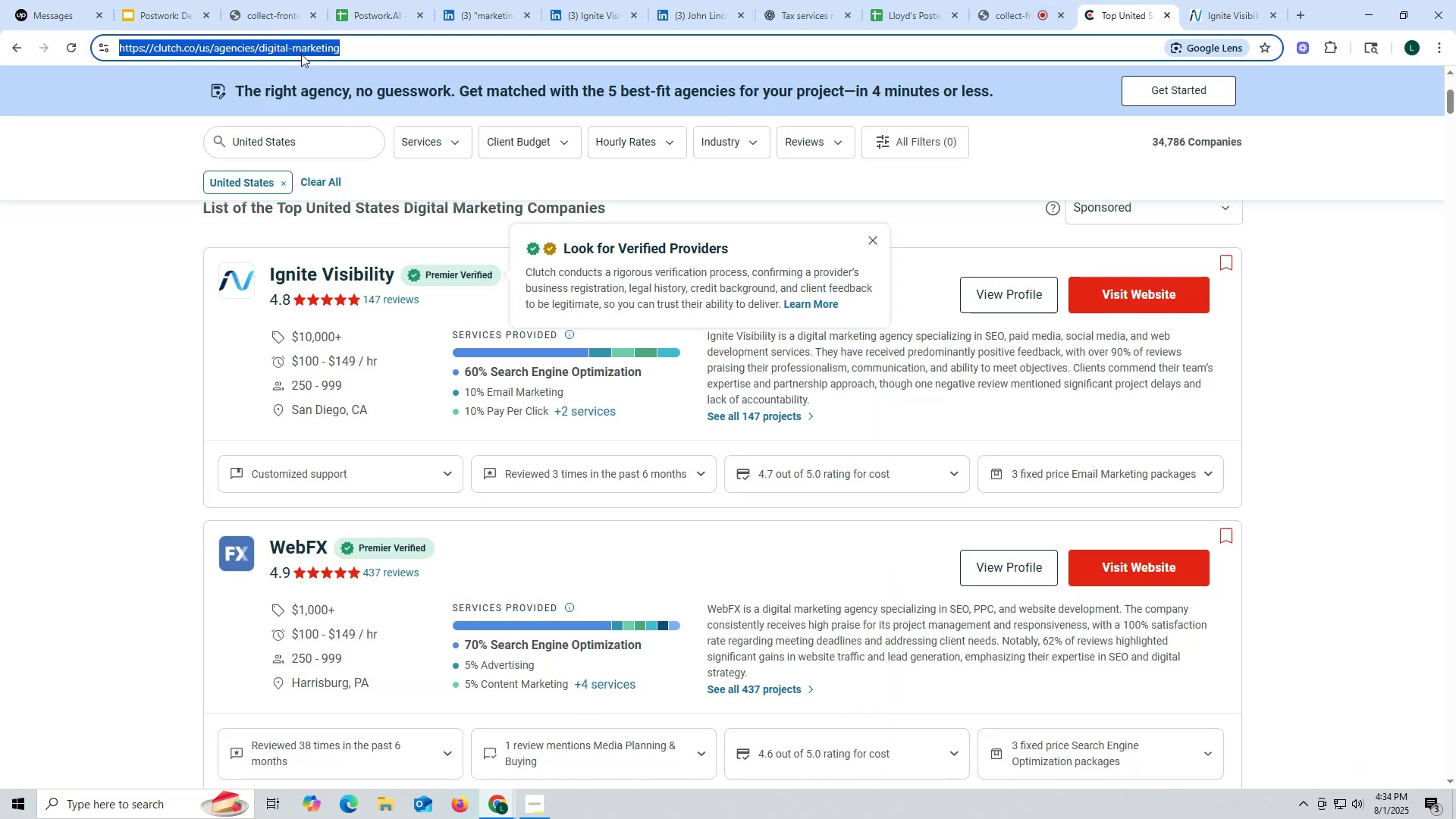 
key(Control+ControlLeft)
 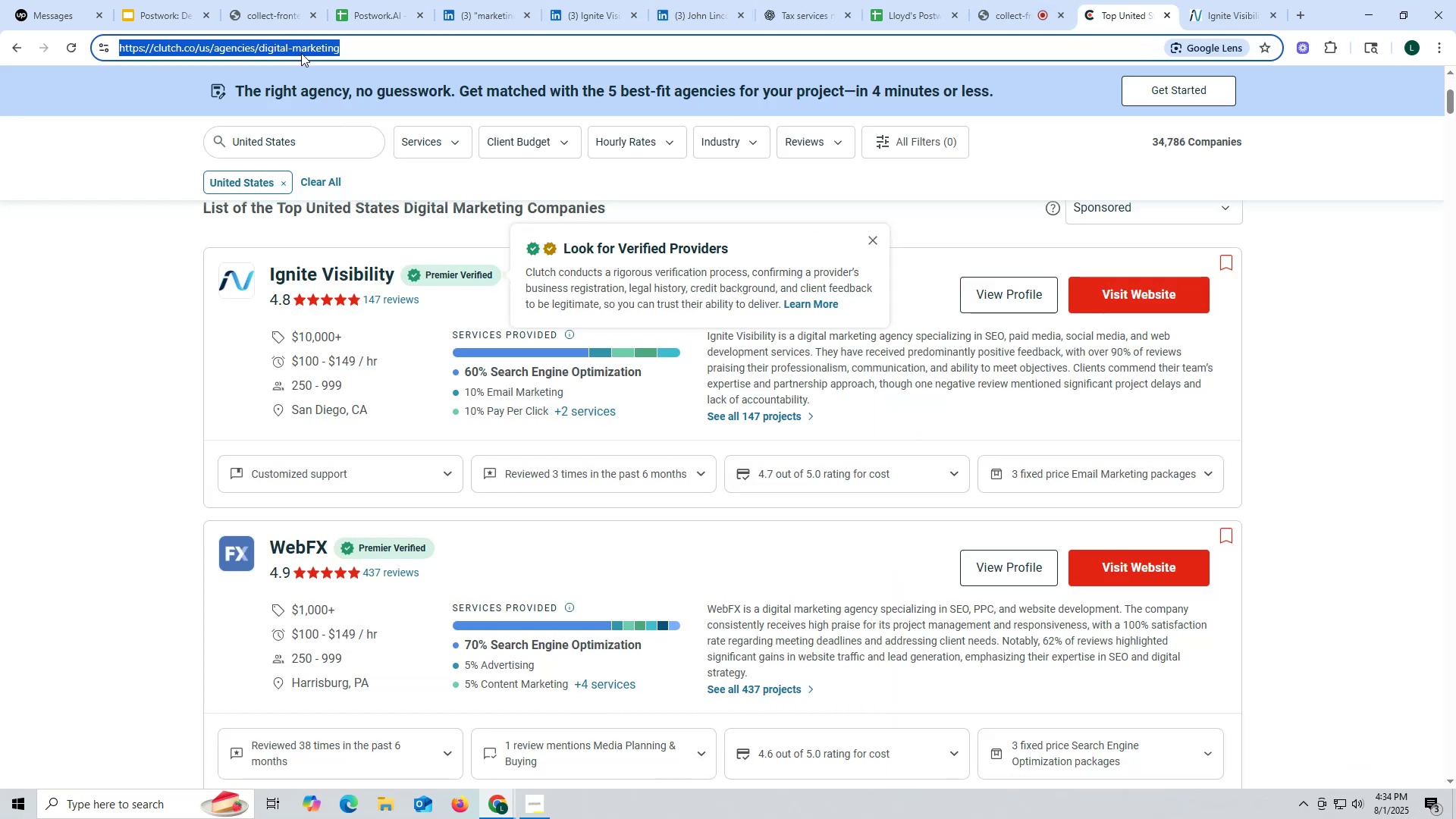 
key(Control+C)
 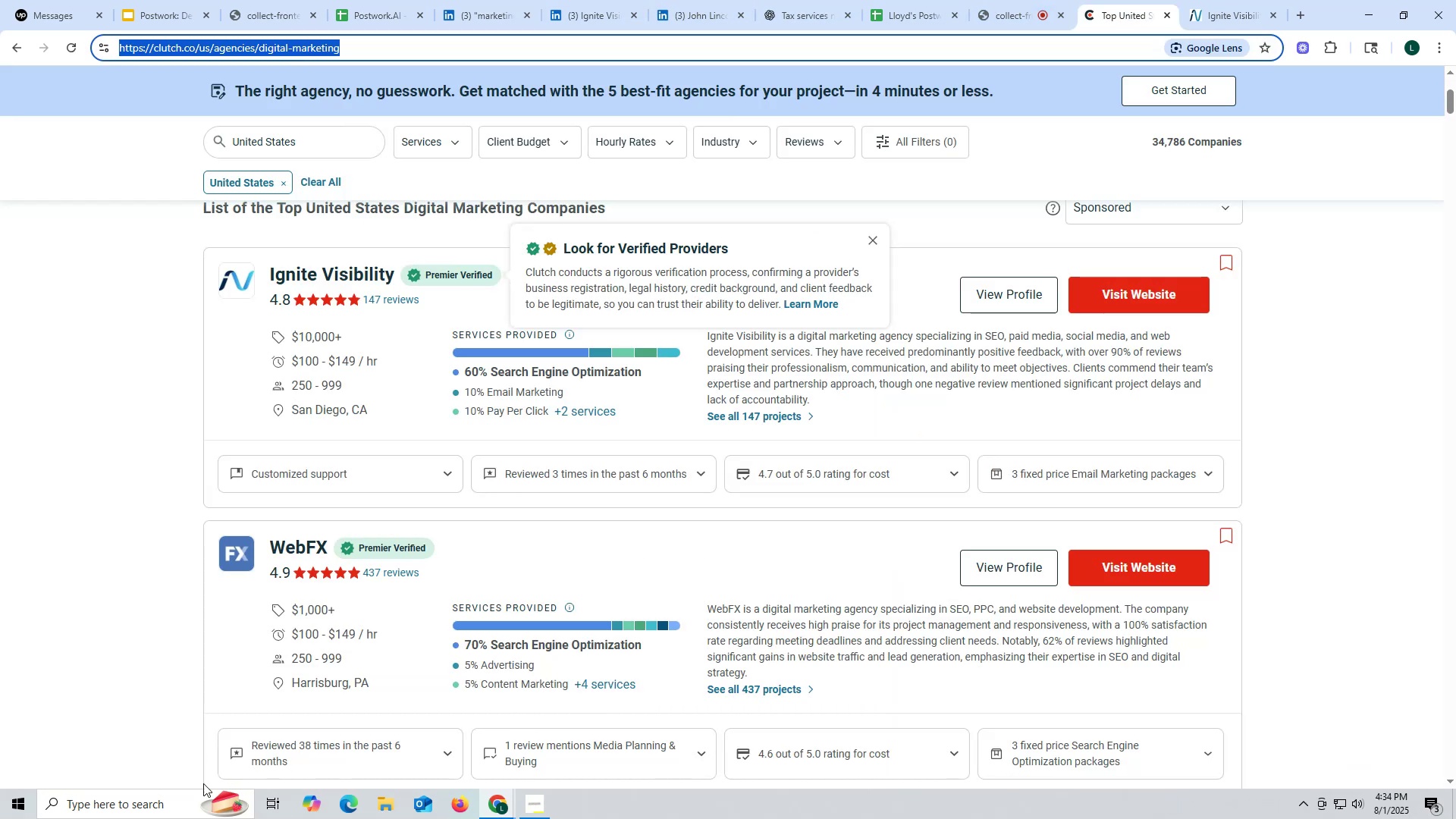 
left_click([119, 805])
 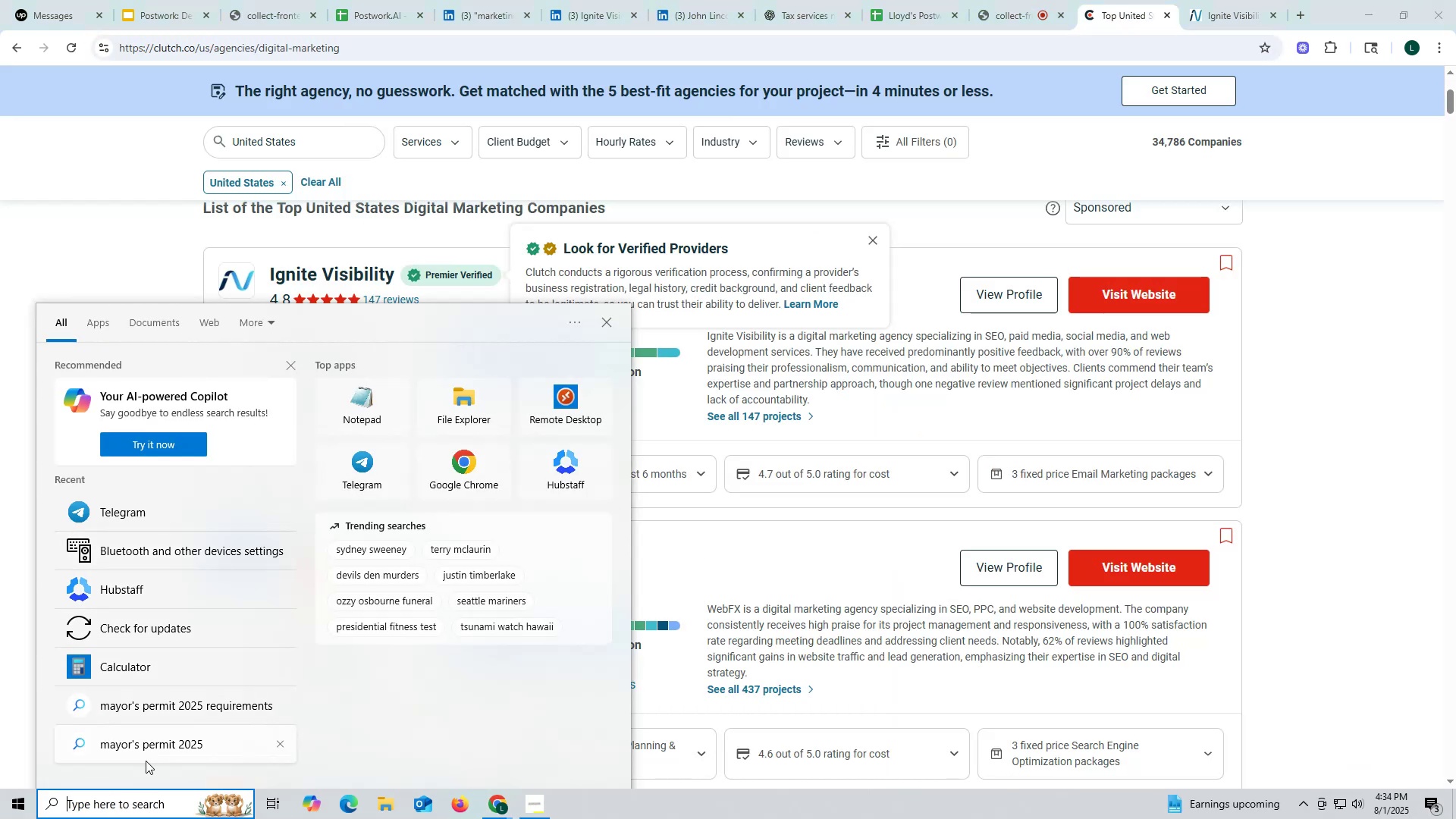 
left_click([155, 806])
 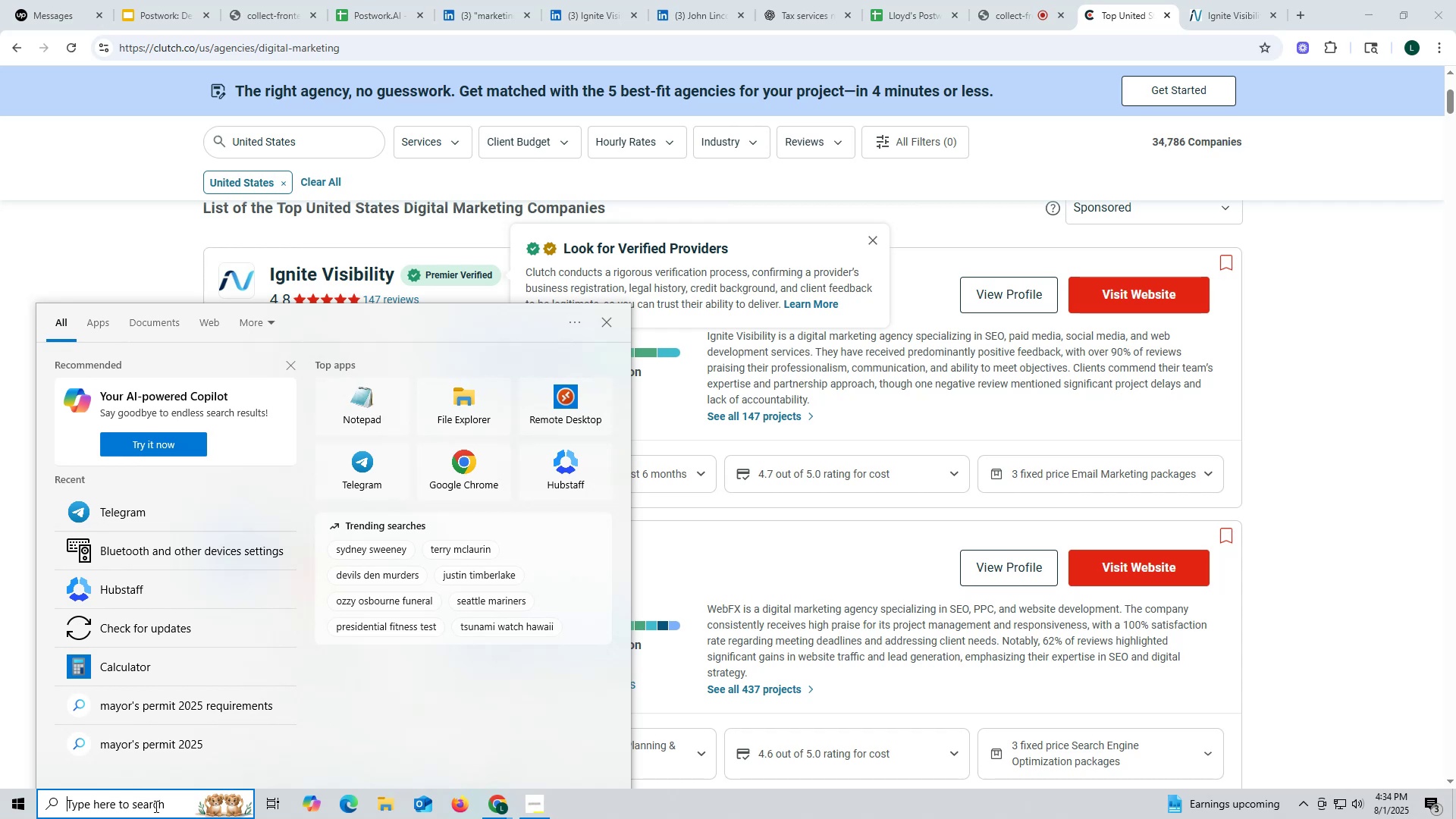 
type(no)
 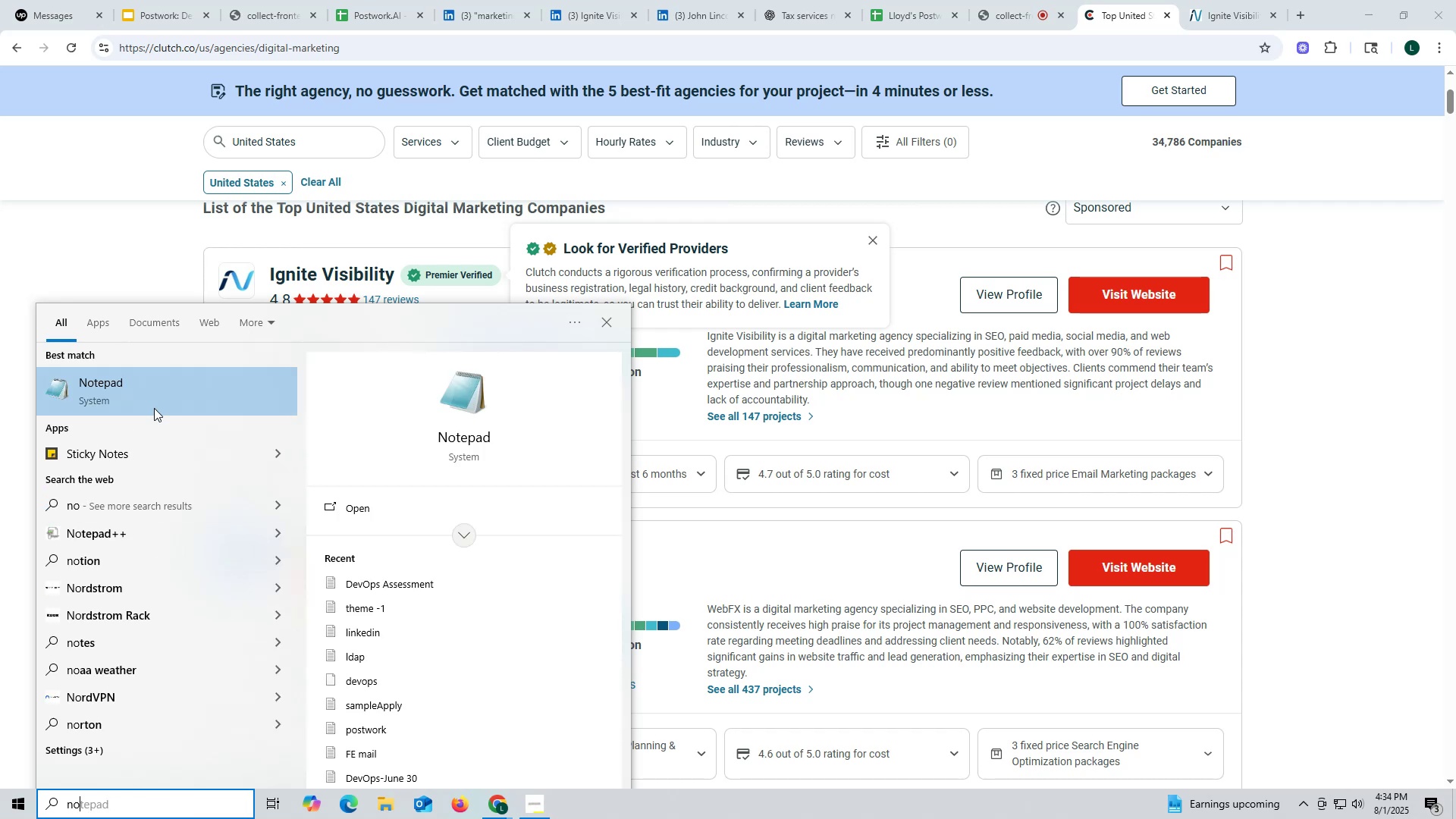 
left_click([158, 400])
 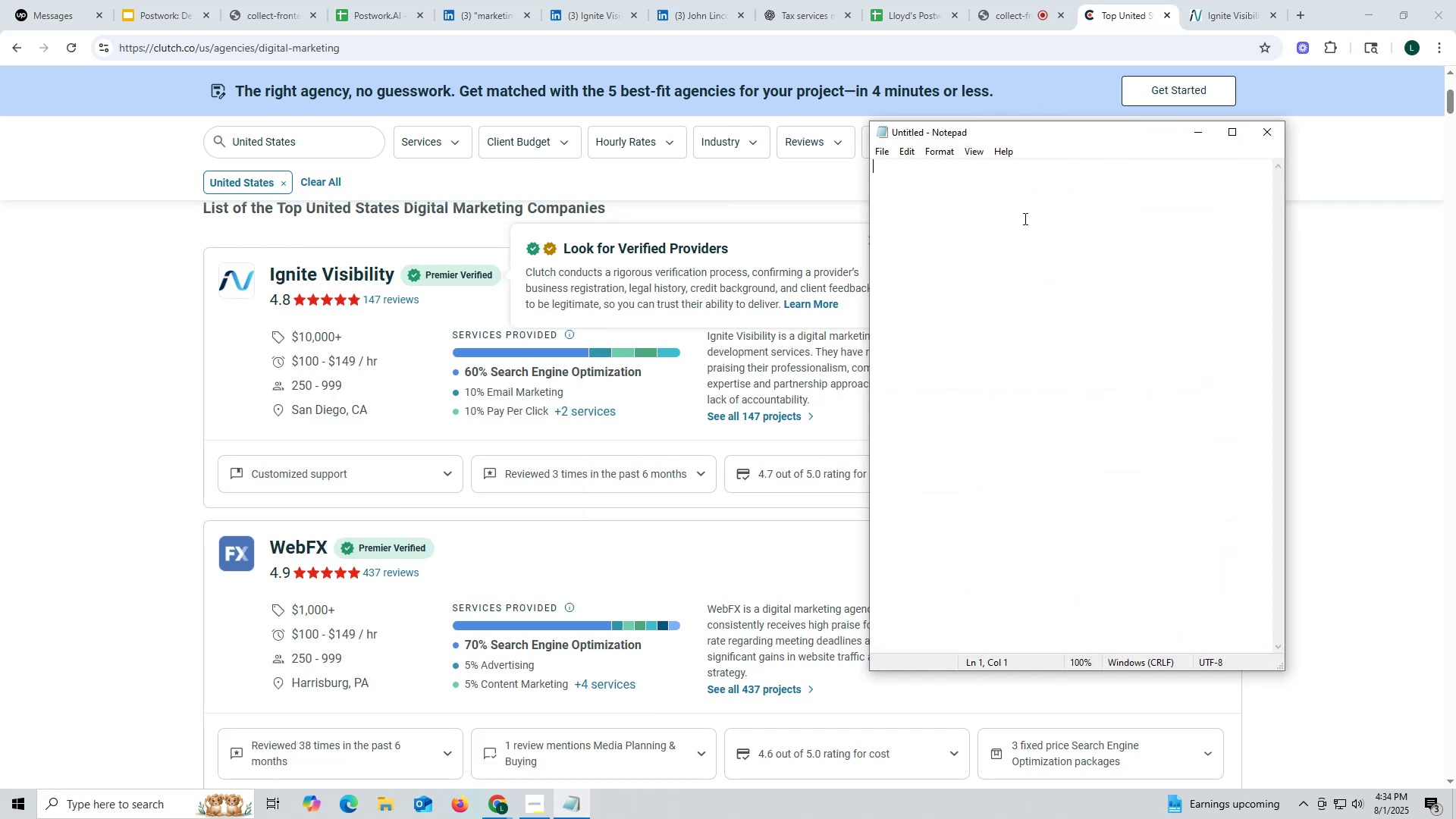 
key(Control+ControlLeft)
 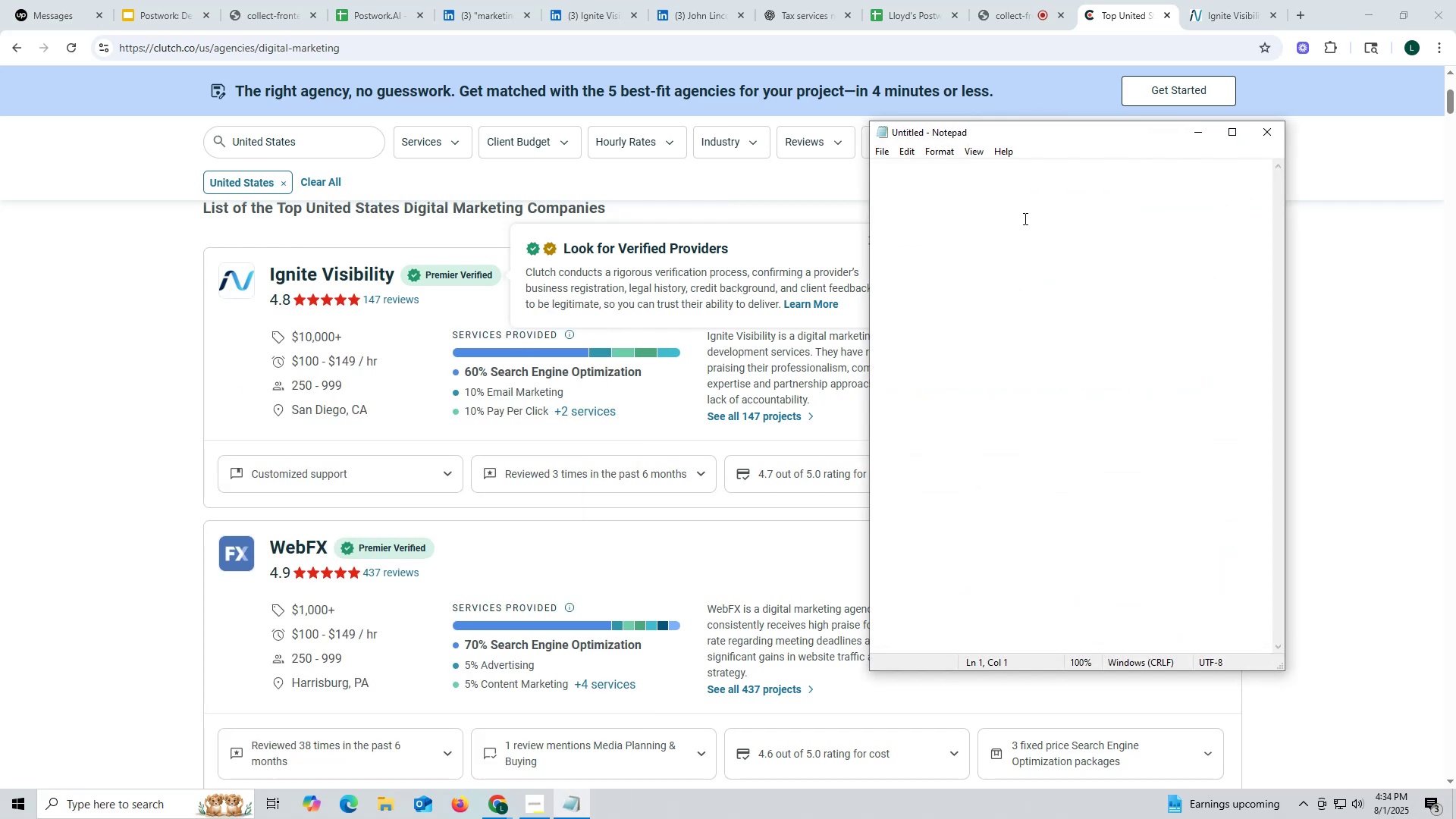 
left_click([1024, 218])
 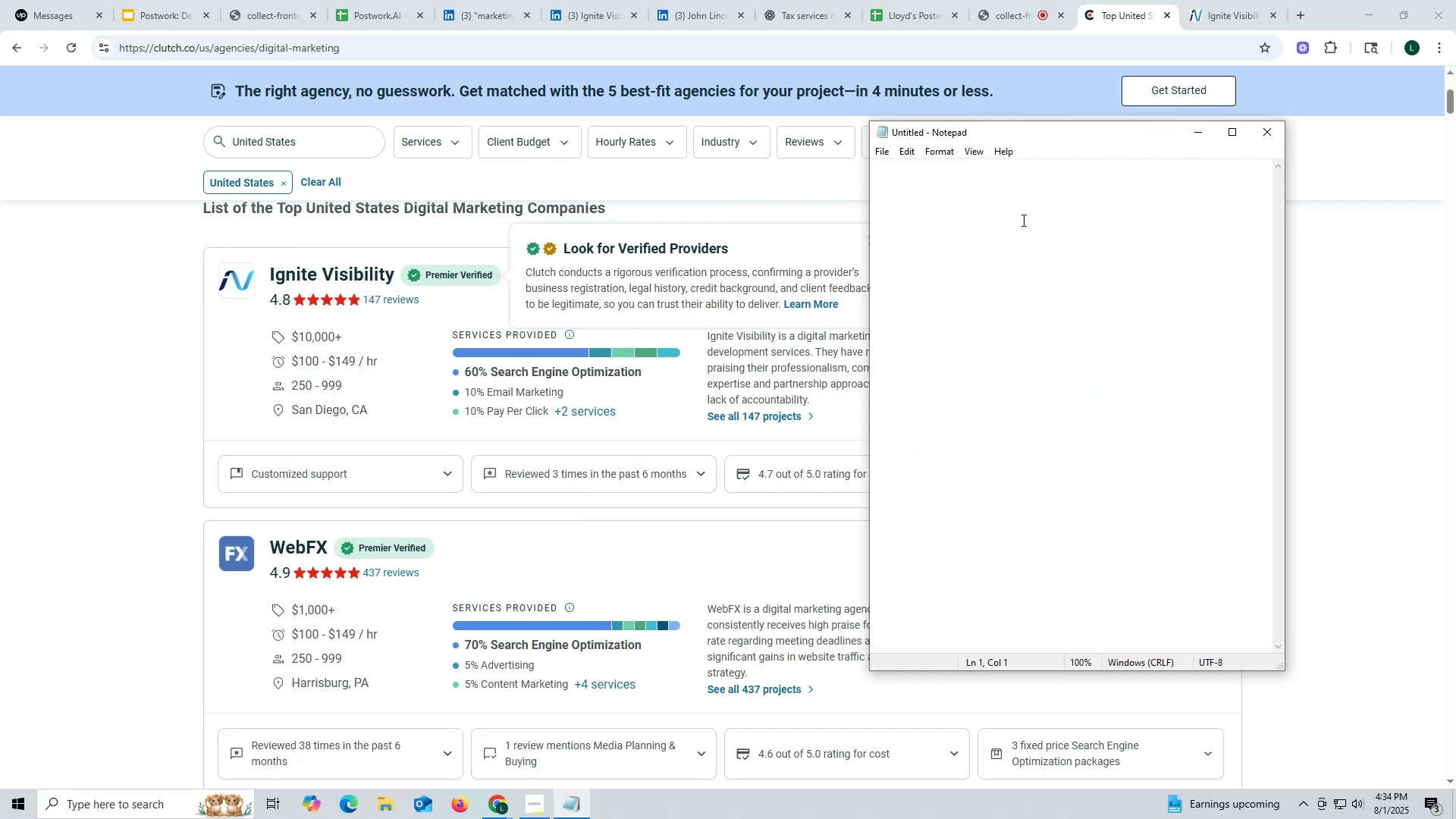 
key(Control+V)
 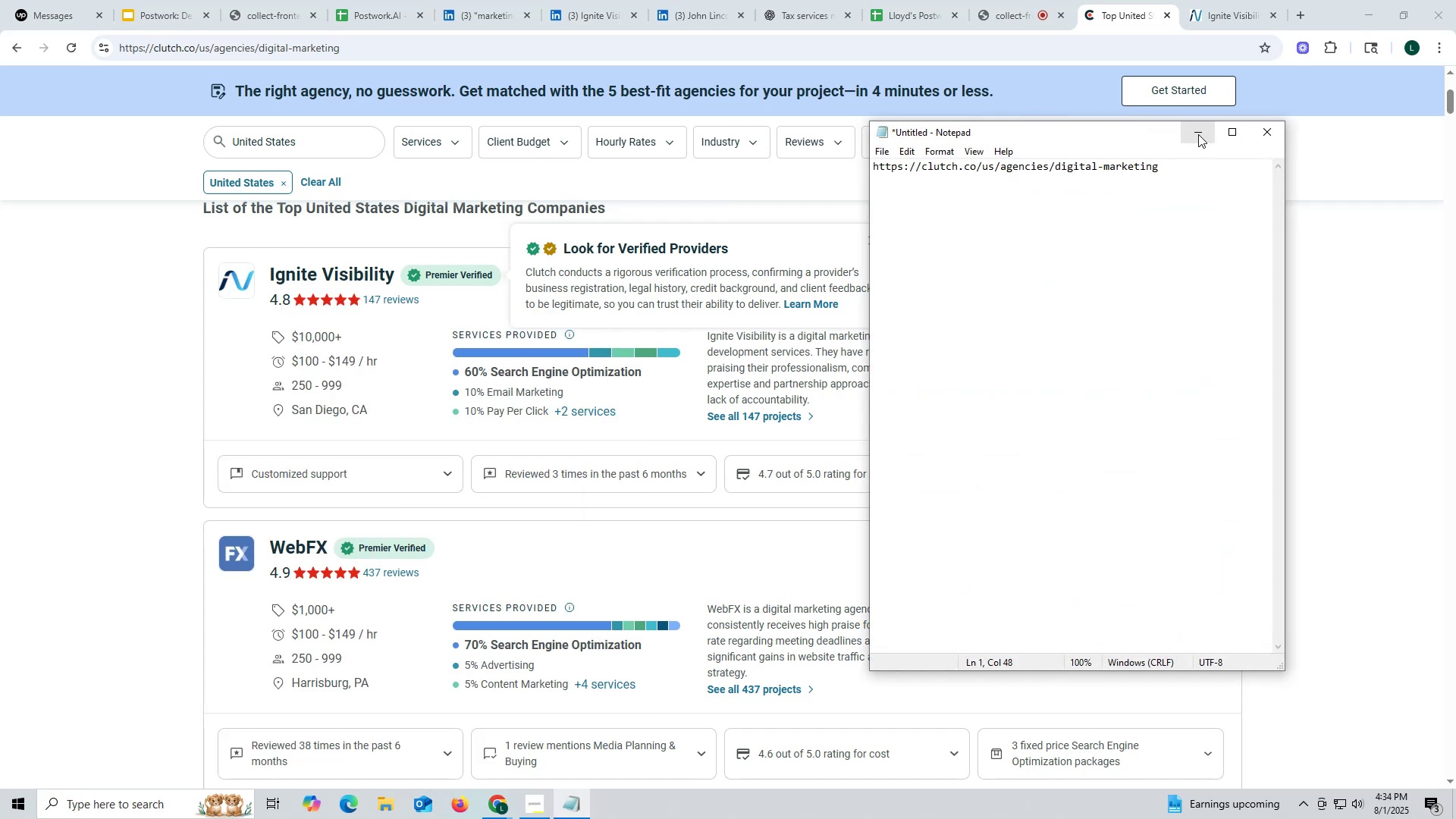 
left_click([1195, 131])
 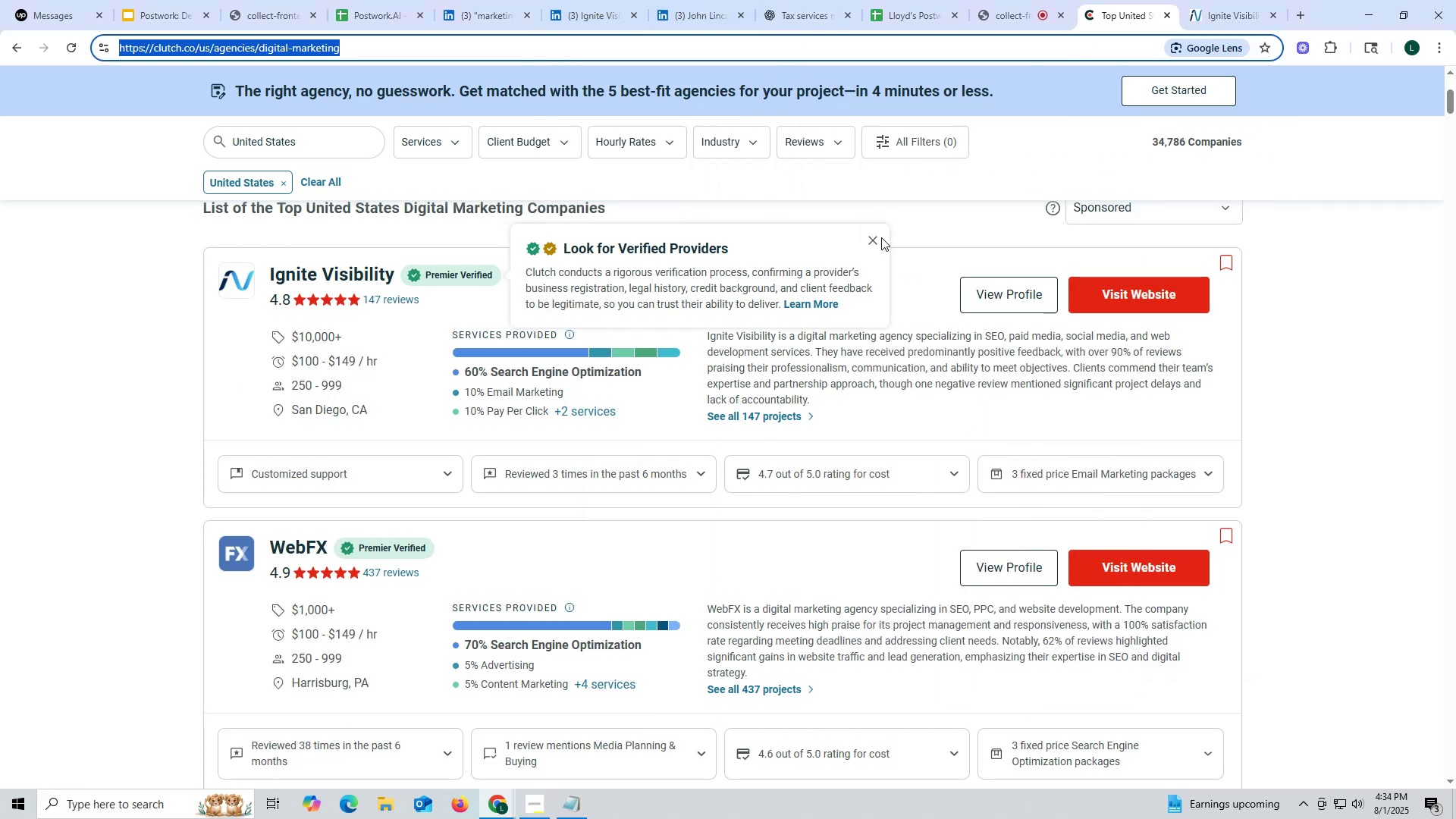 
wait(6.96)
 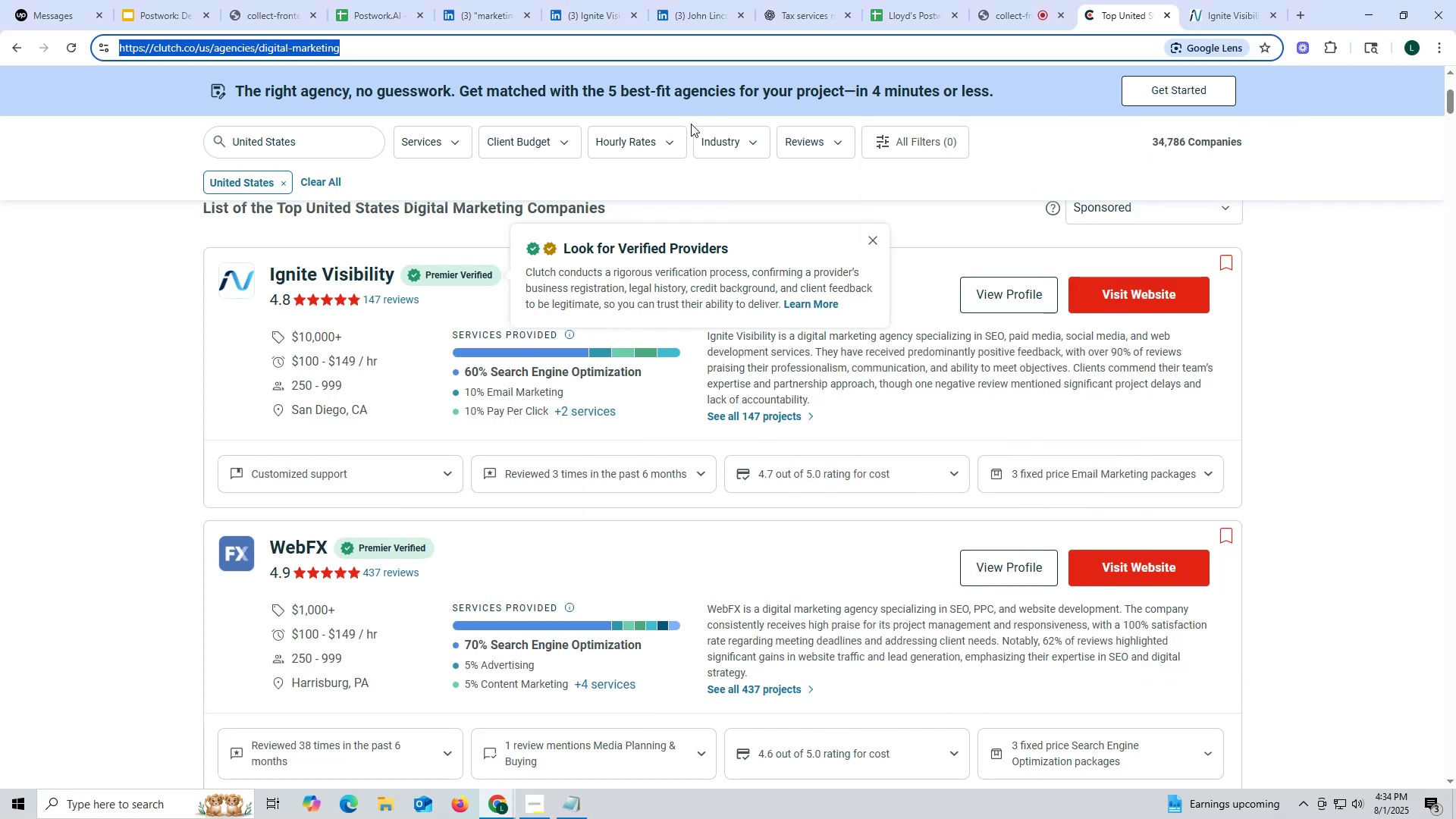 
left_click([872, 237])
 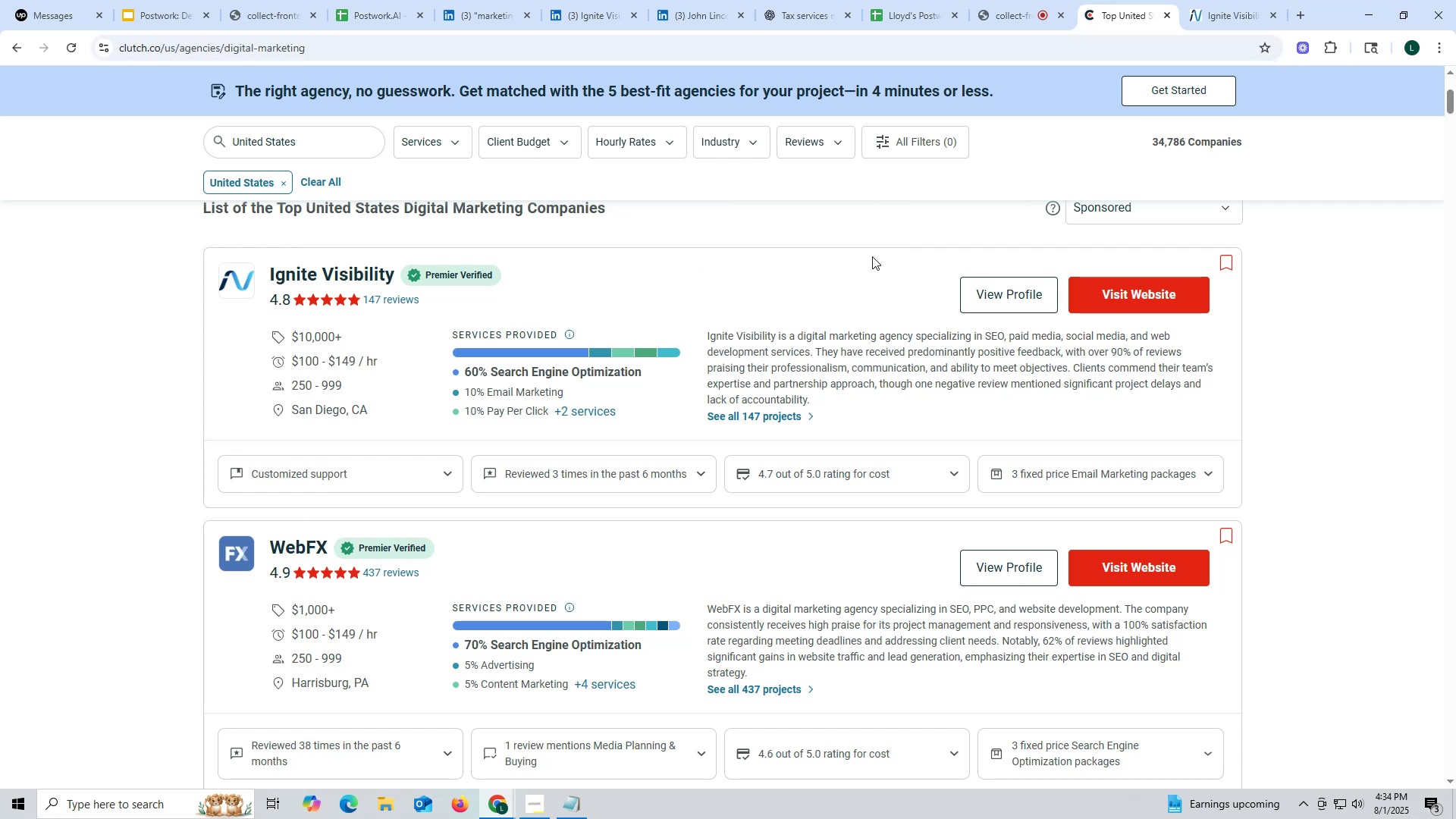 
scroll: coordinate [871, 256], scroll_direction: down, amount: 3.0
 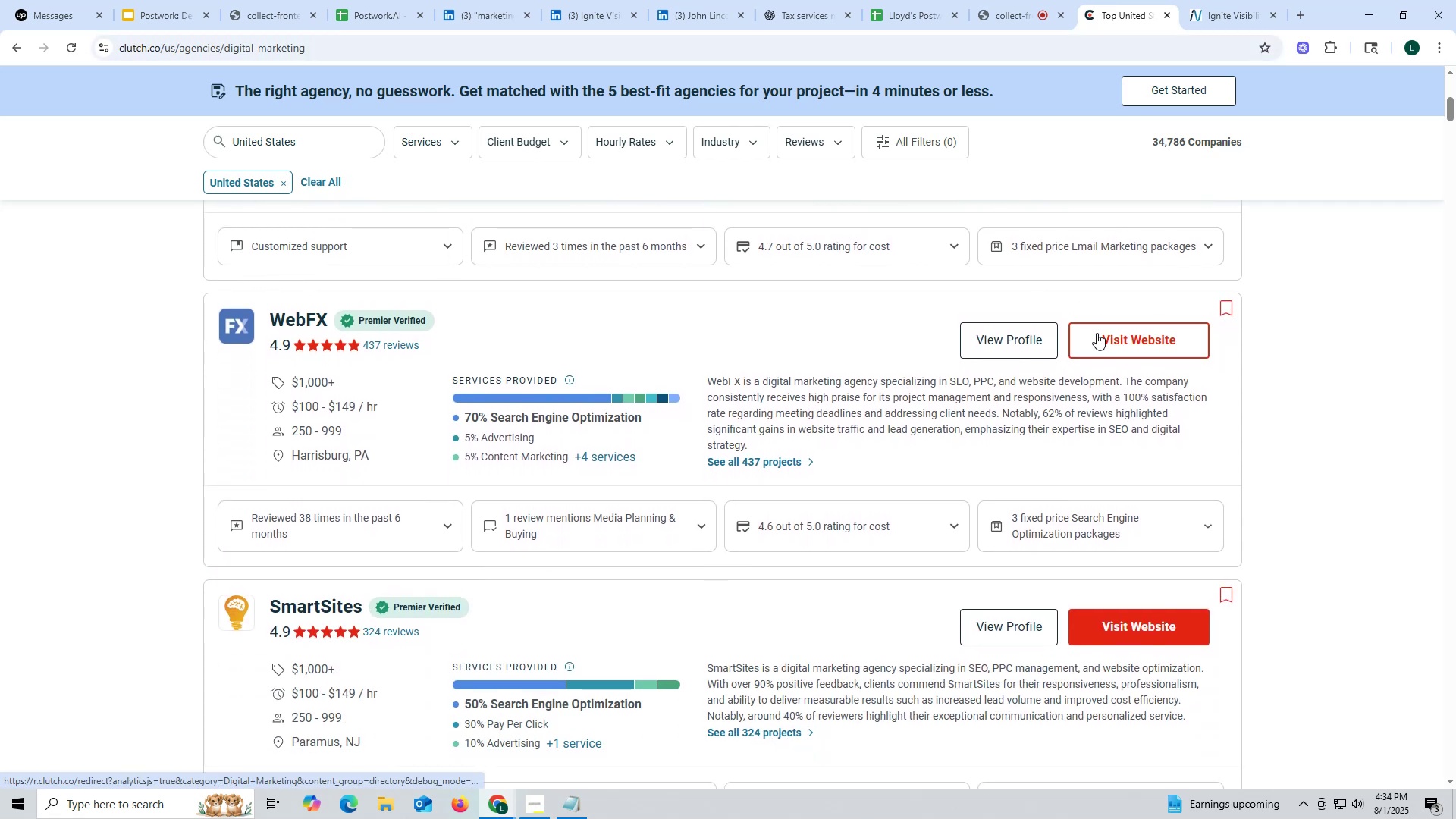 
right_click([1097, 333])
 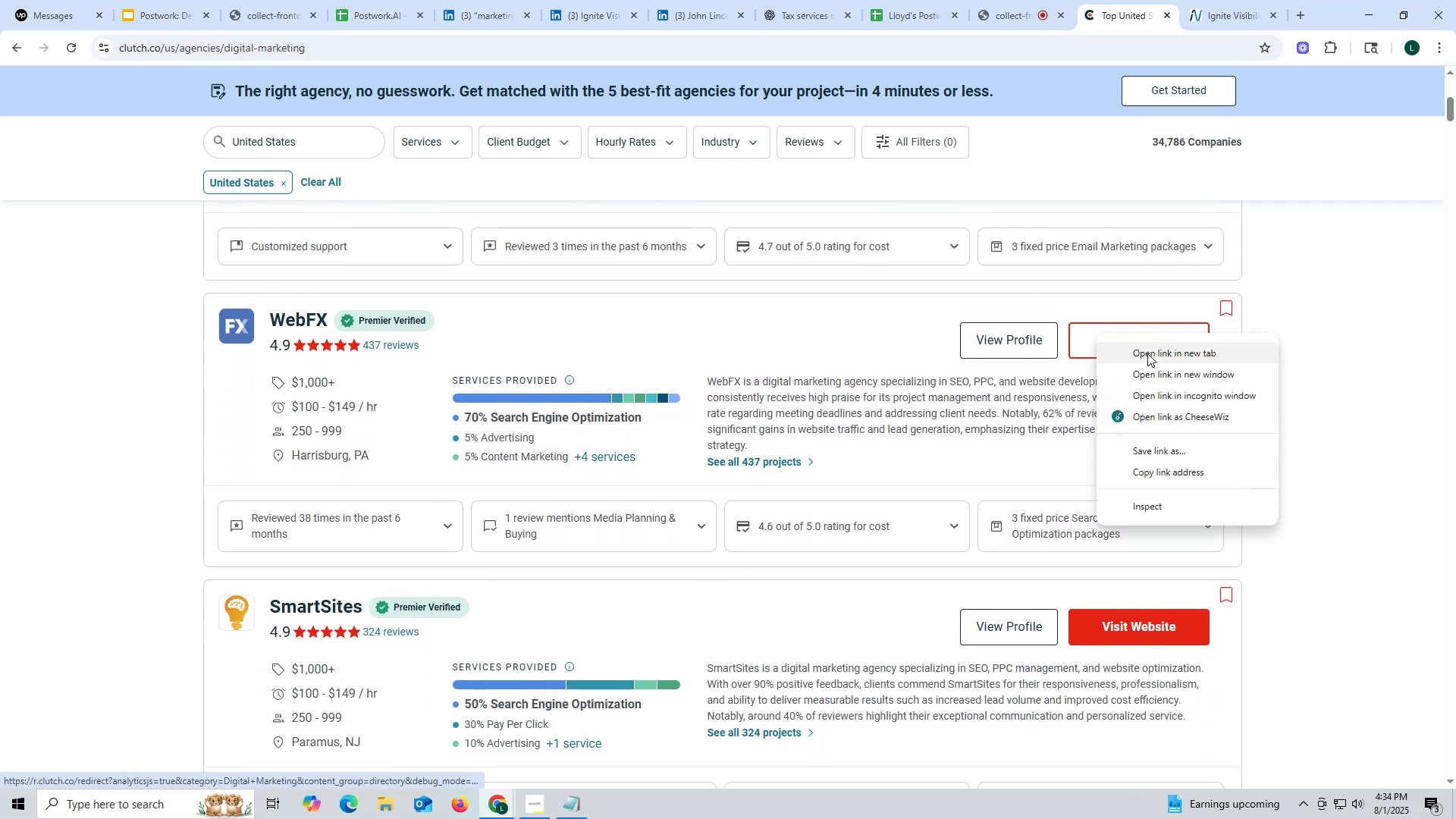 
left_click([1147, 353])
 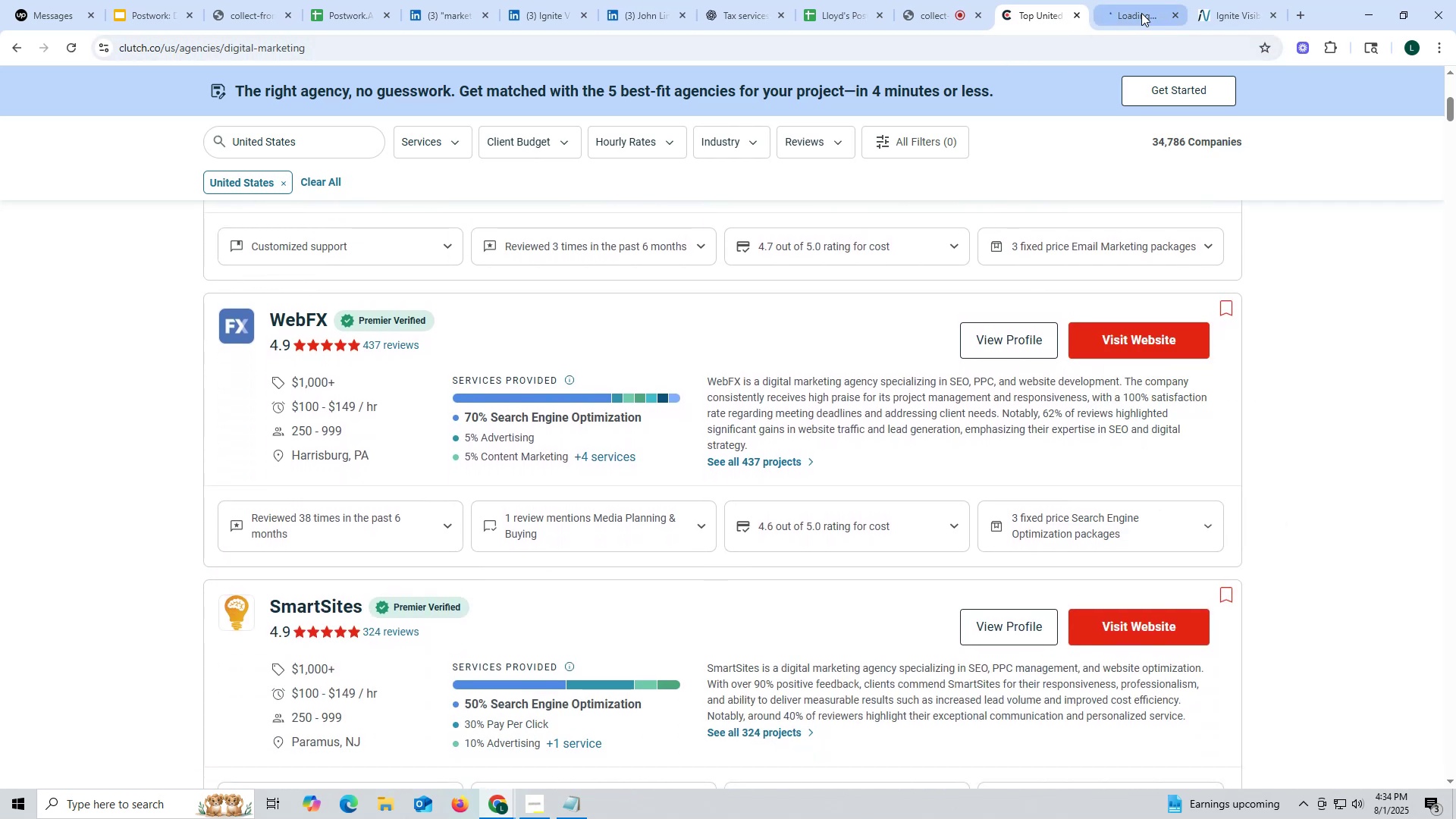 
left_click([1271, 14])
 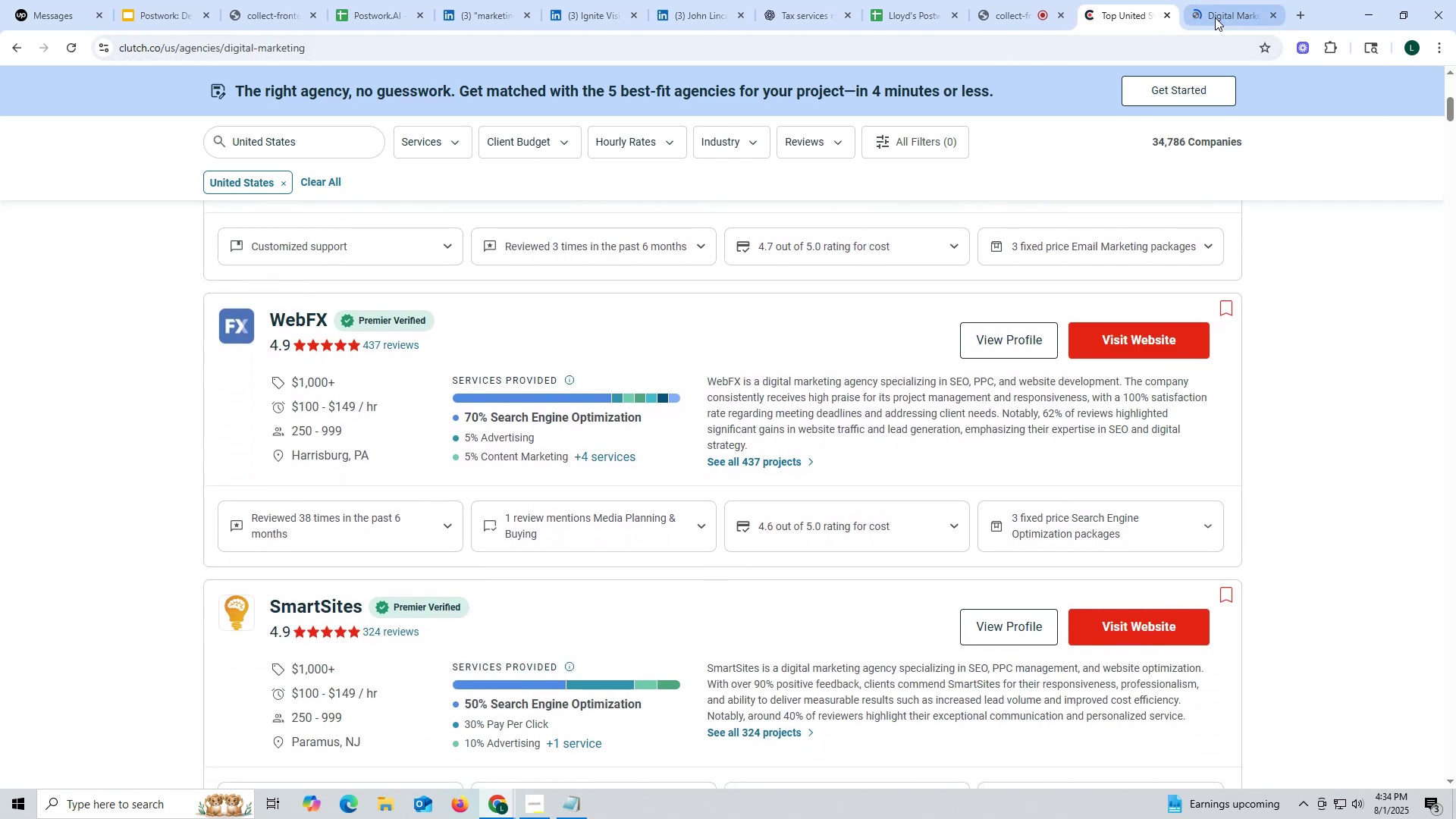 
left_click([1215, 14])
 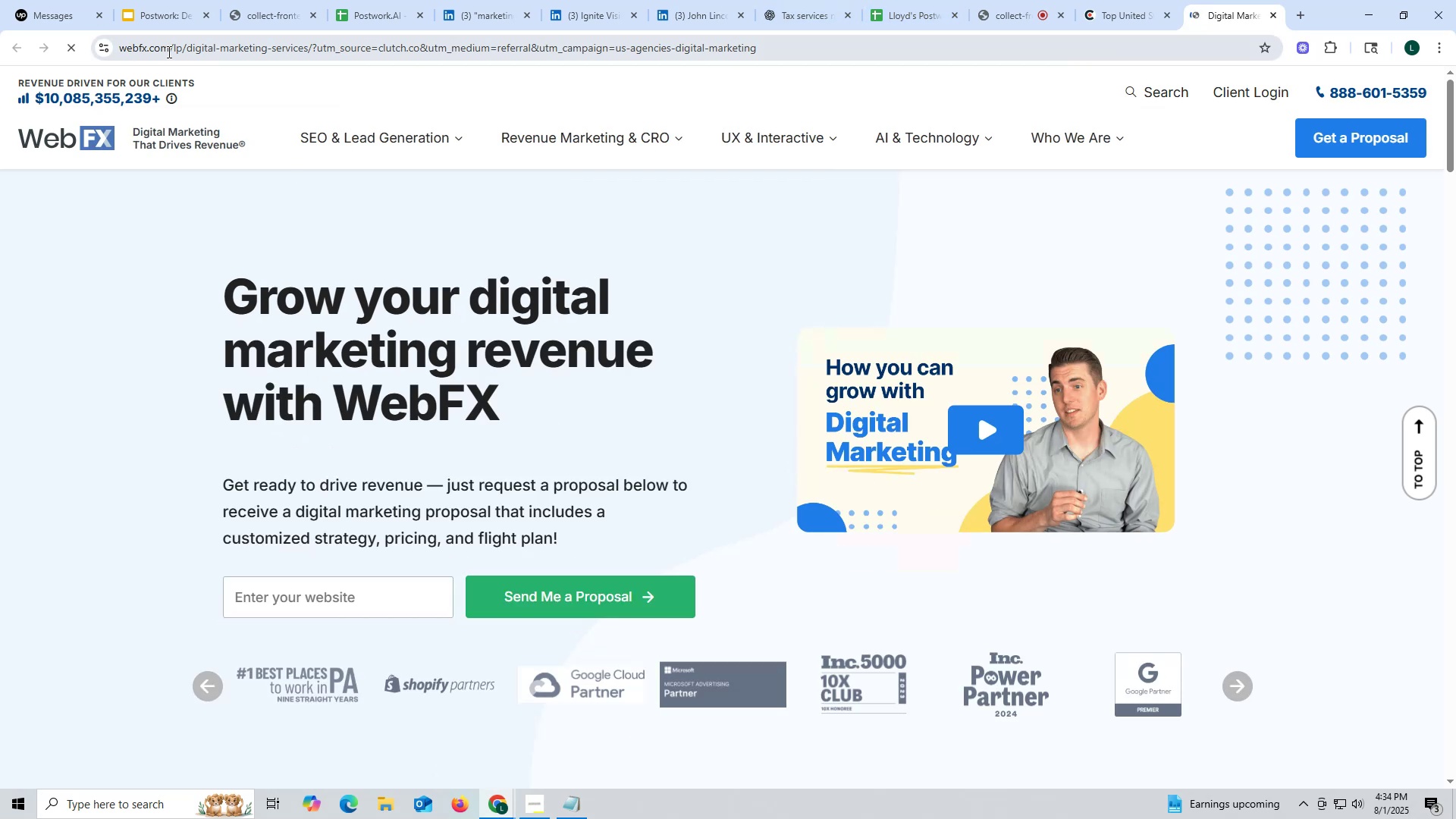 
scroll: coordinate [630, 425], scroll_direction: down, amount: 69.0
 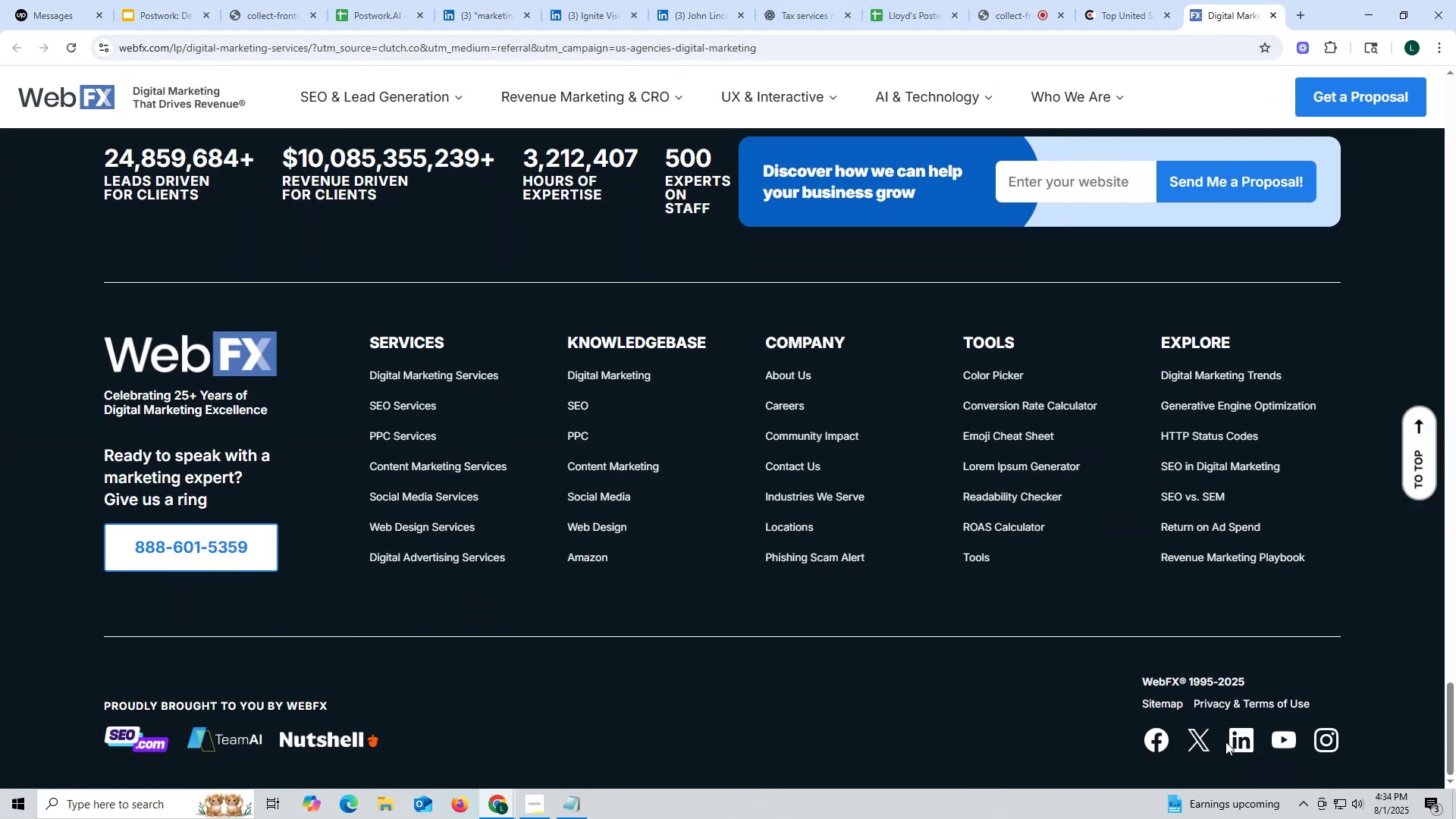 
left_click([1234, 742])
 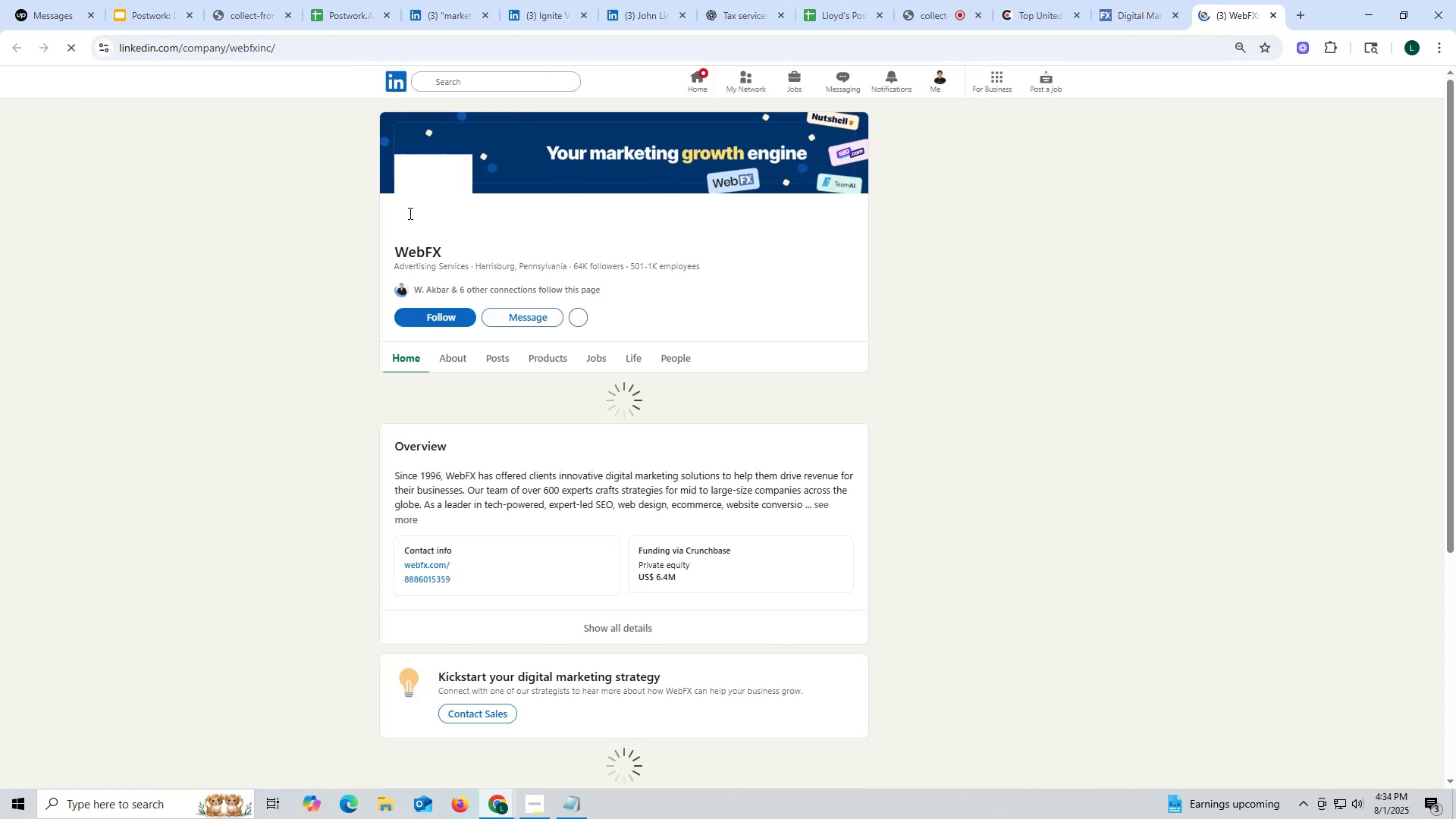 
left_click_drag(start_coordinate=[386, 247], to_coordinate=[441, 251])
 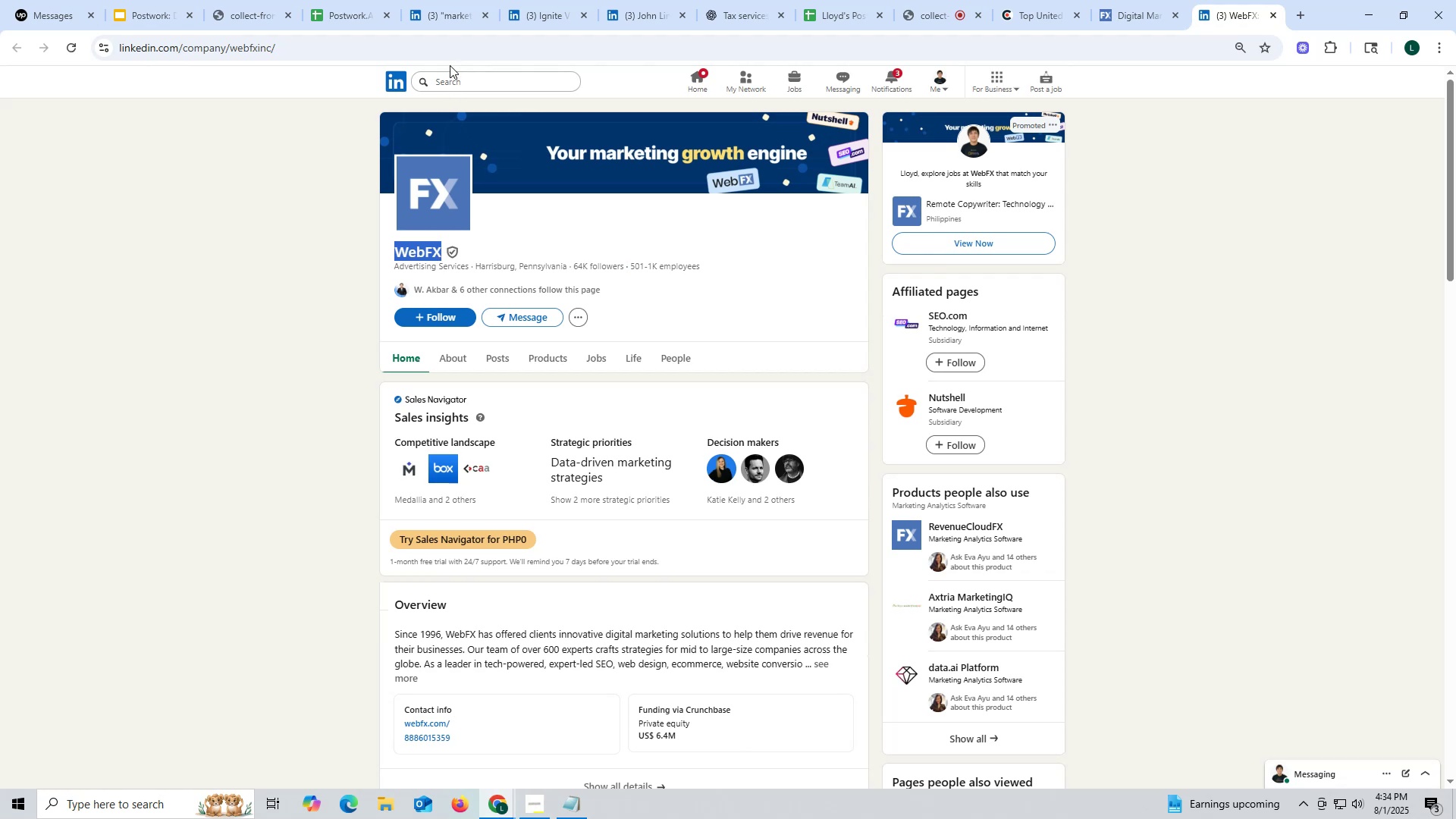 
key(Control+ControlLeft)
 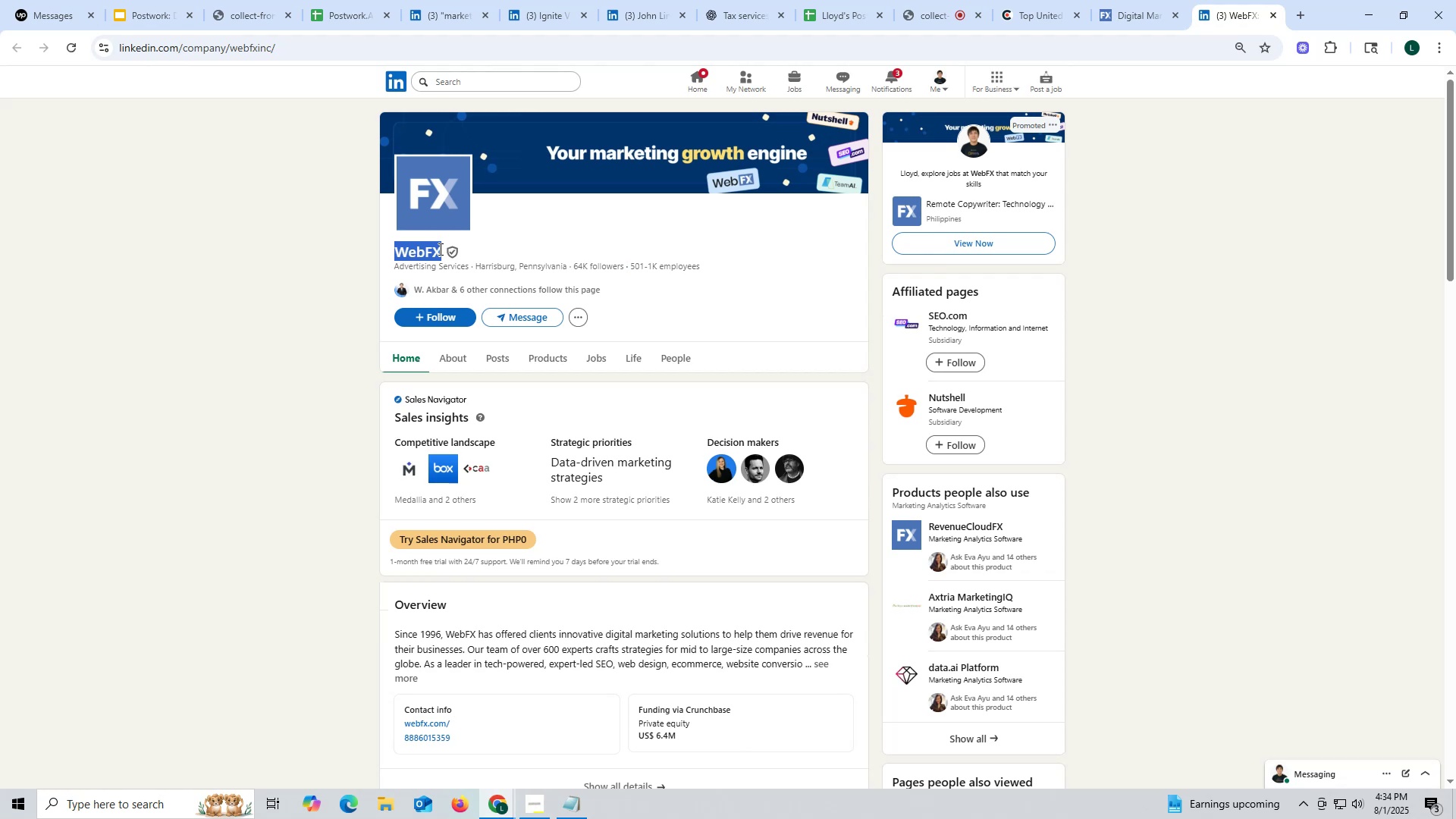 
key(Control+C)
 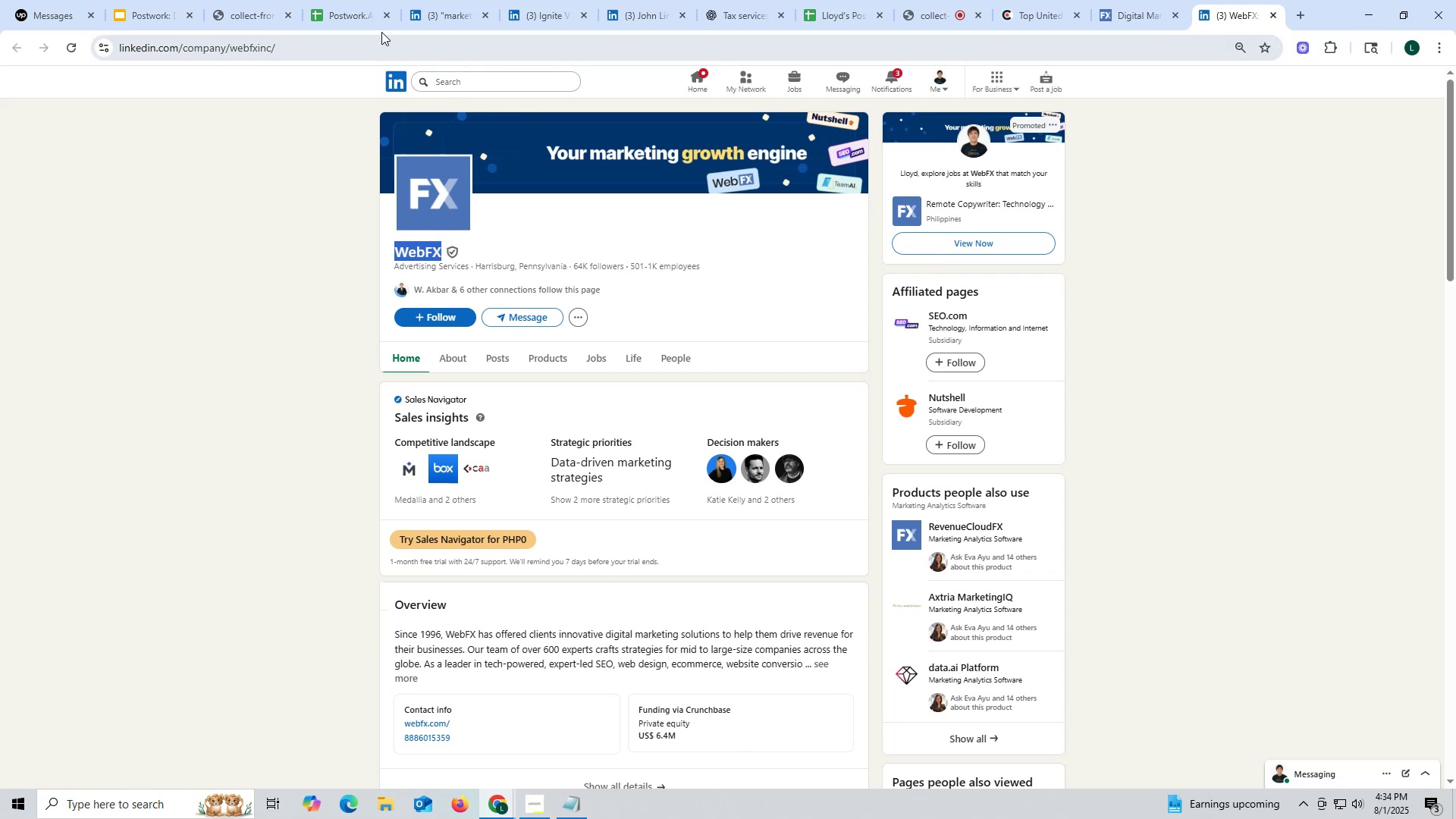 
left_click([352, 14])
 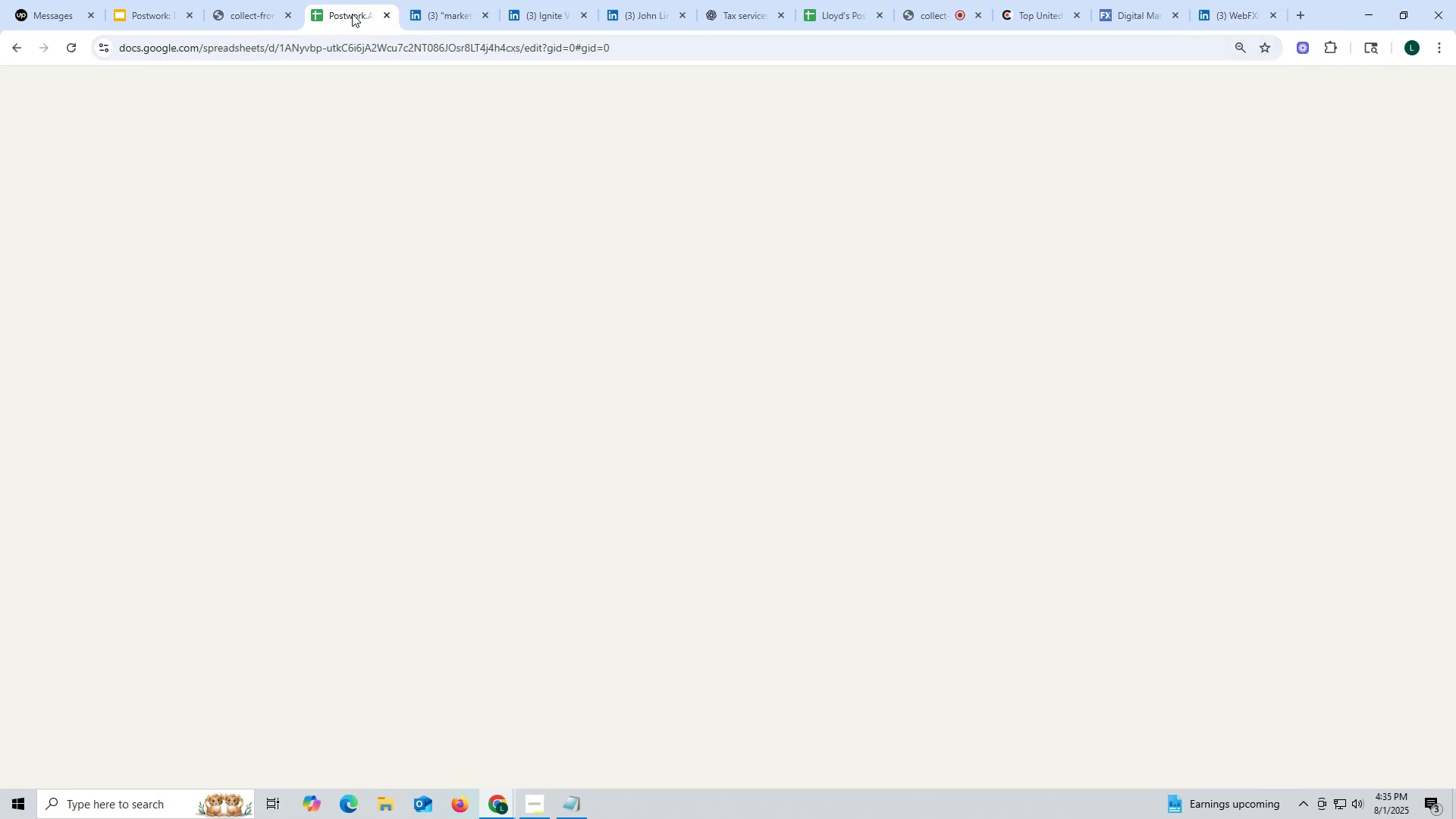 
key(Control+ControlLeft)
 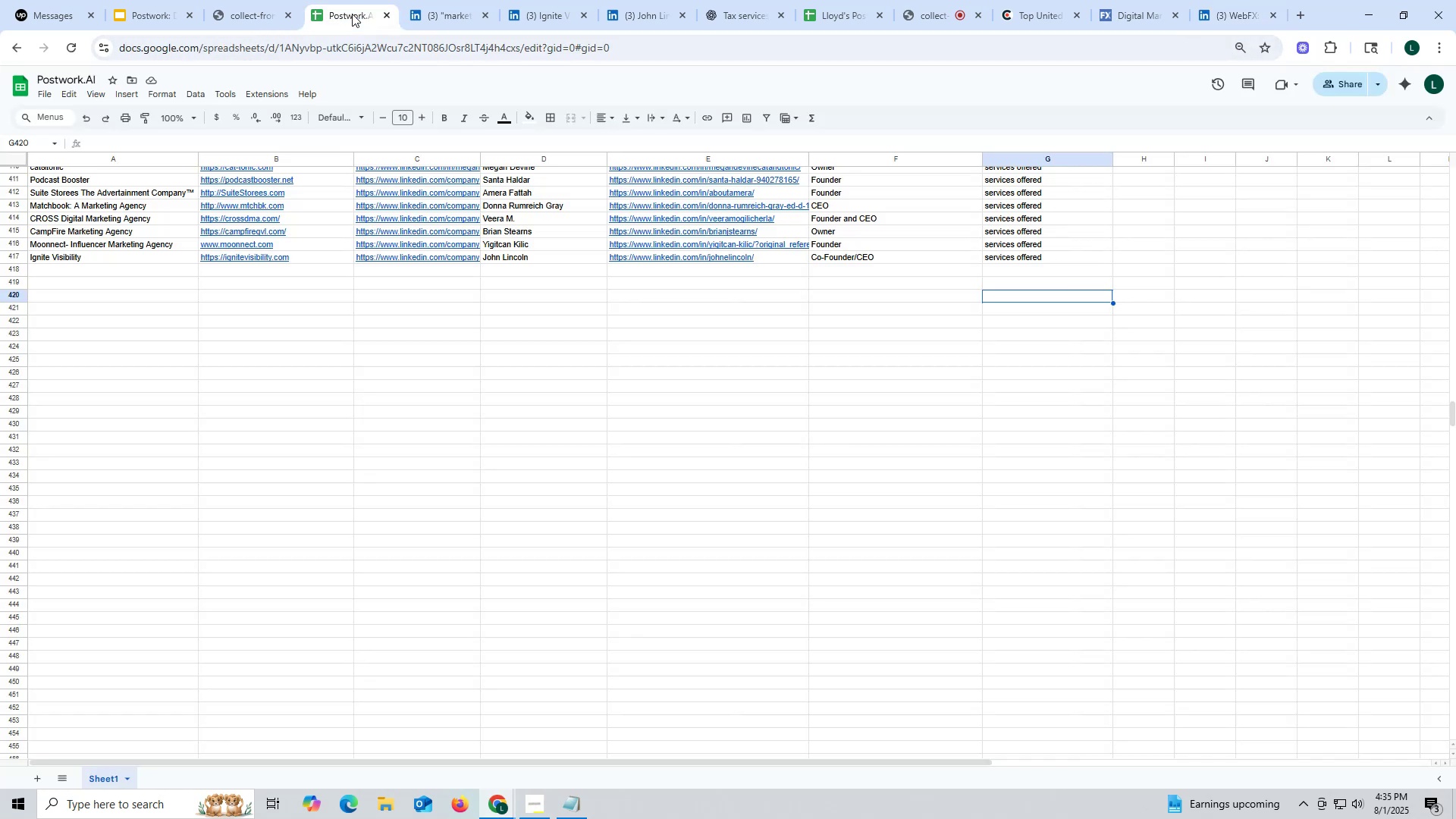 
key(Control+F)
 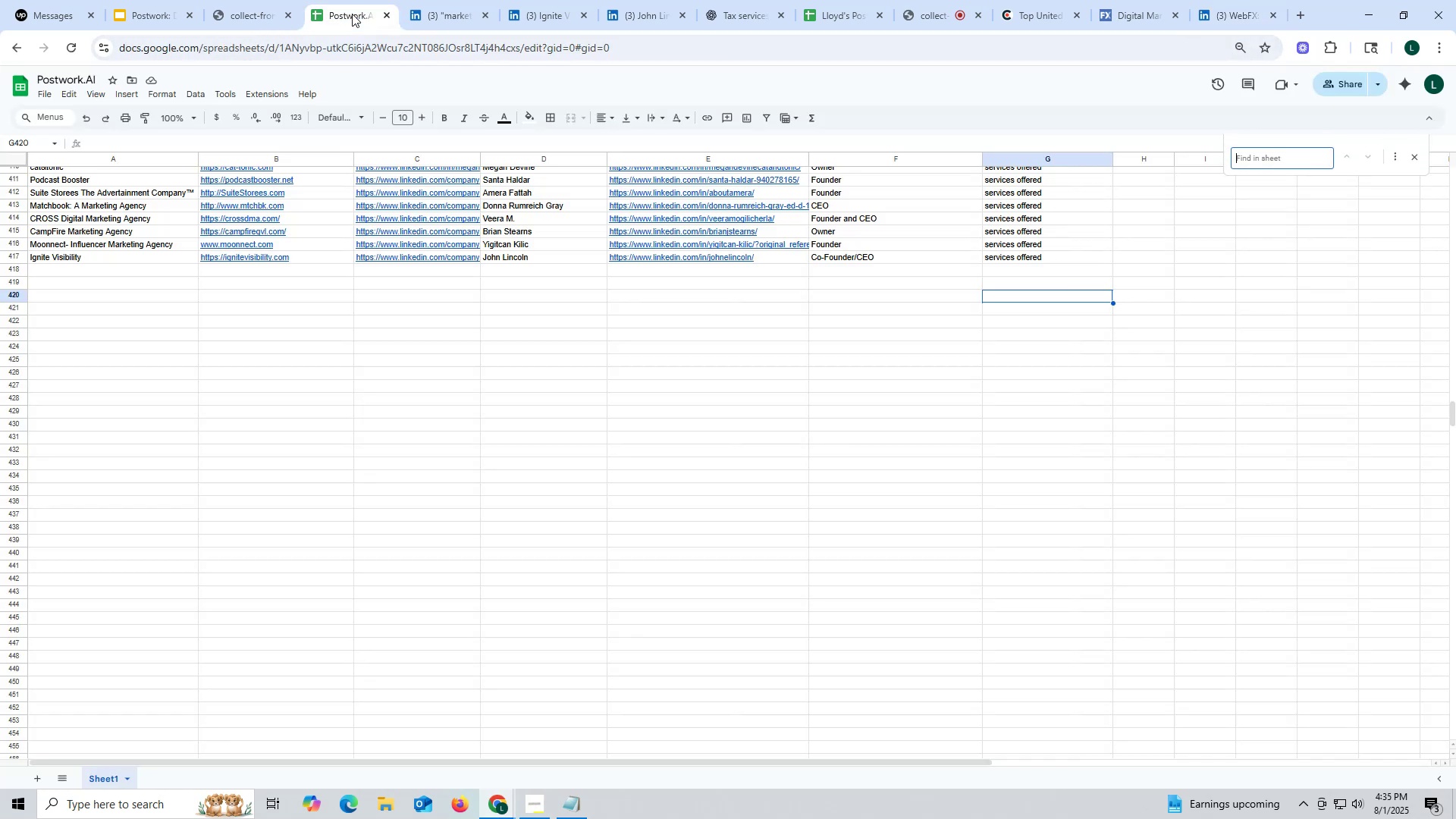 
key(Control+ControlLeft)
 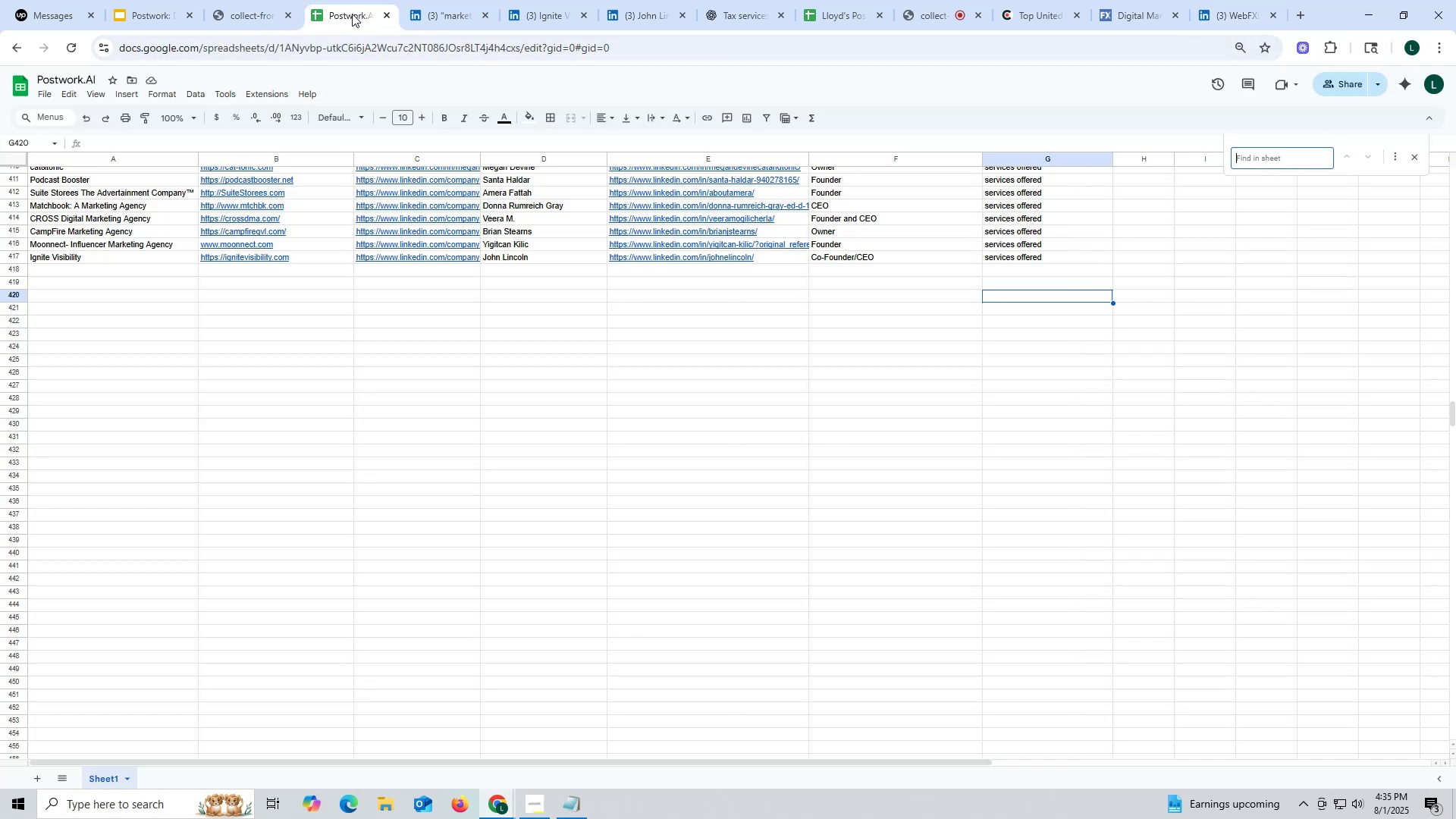 
key(Control+V)
 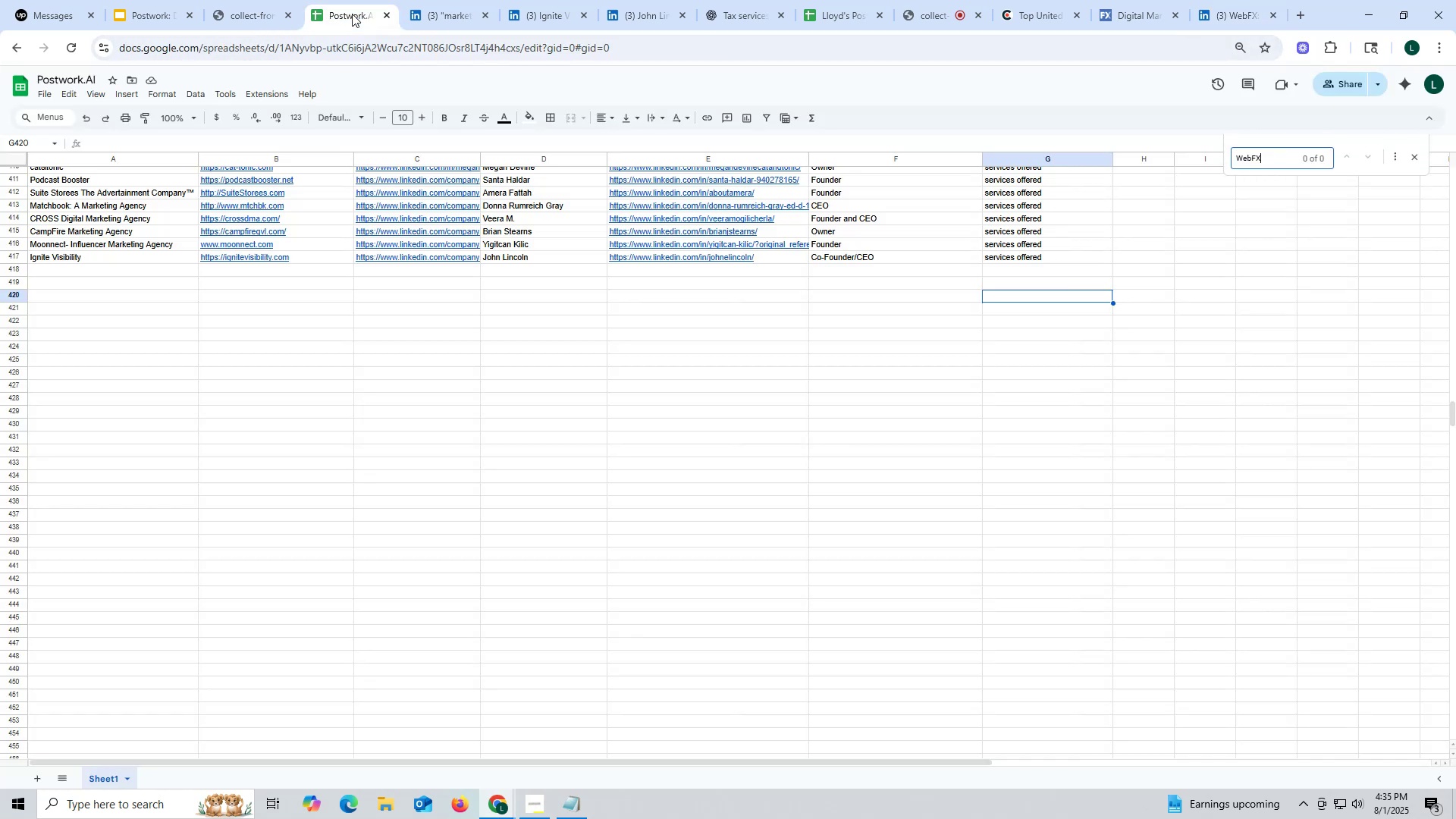 
key(Enter)
 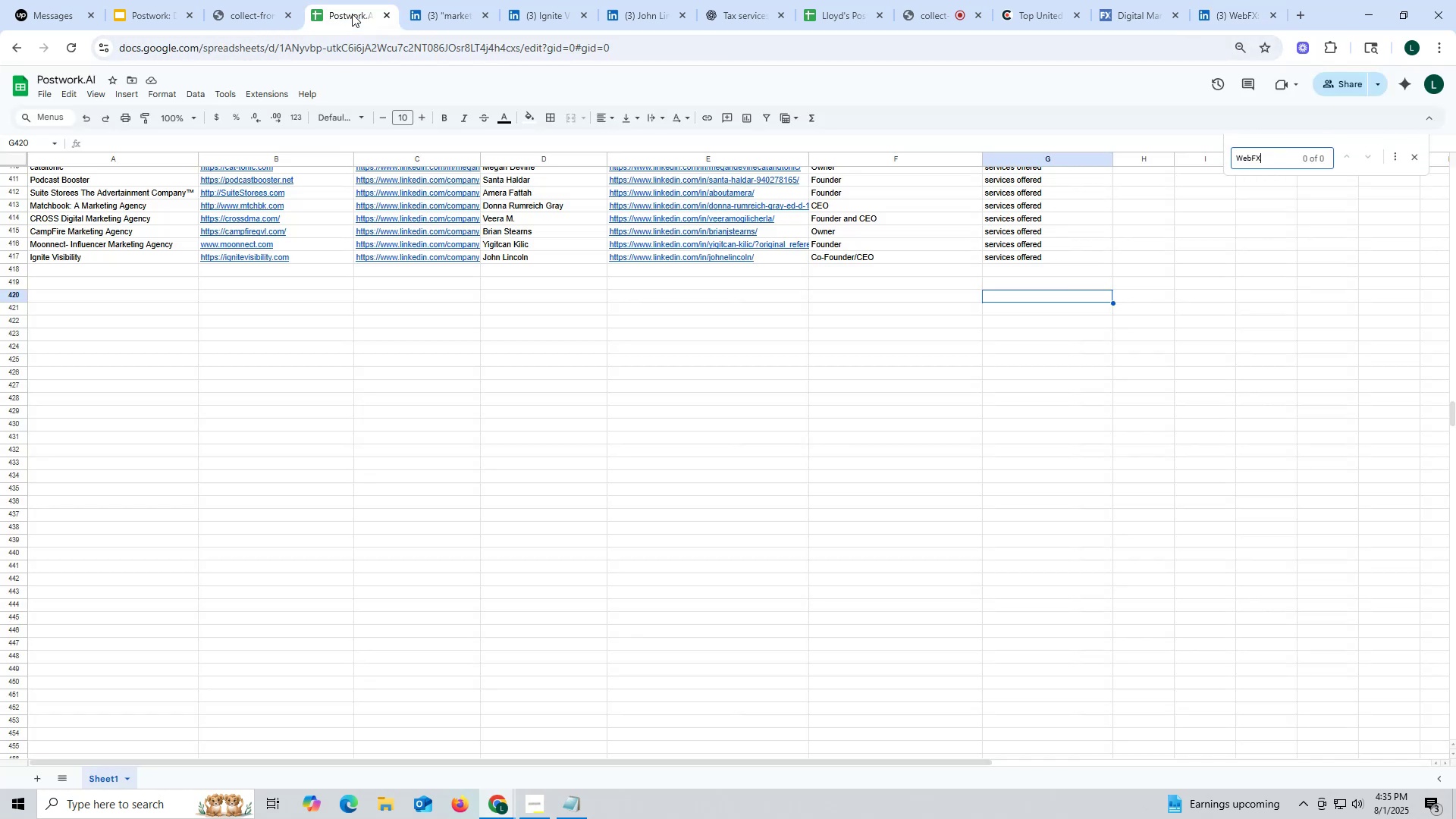 
key(Enter)
 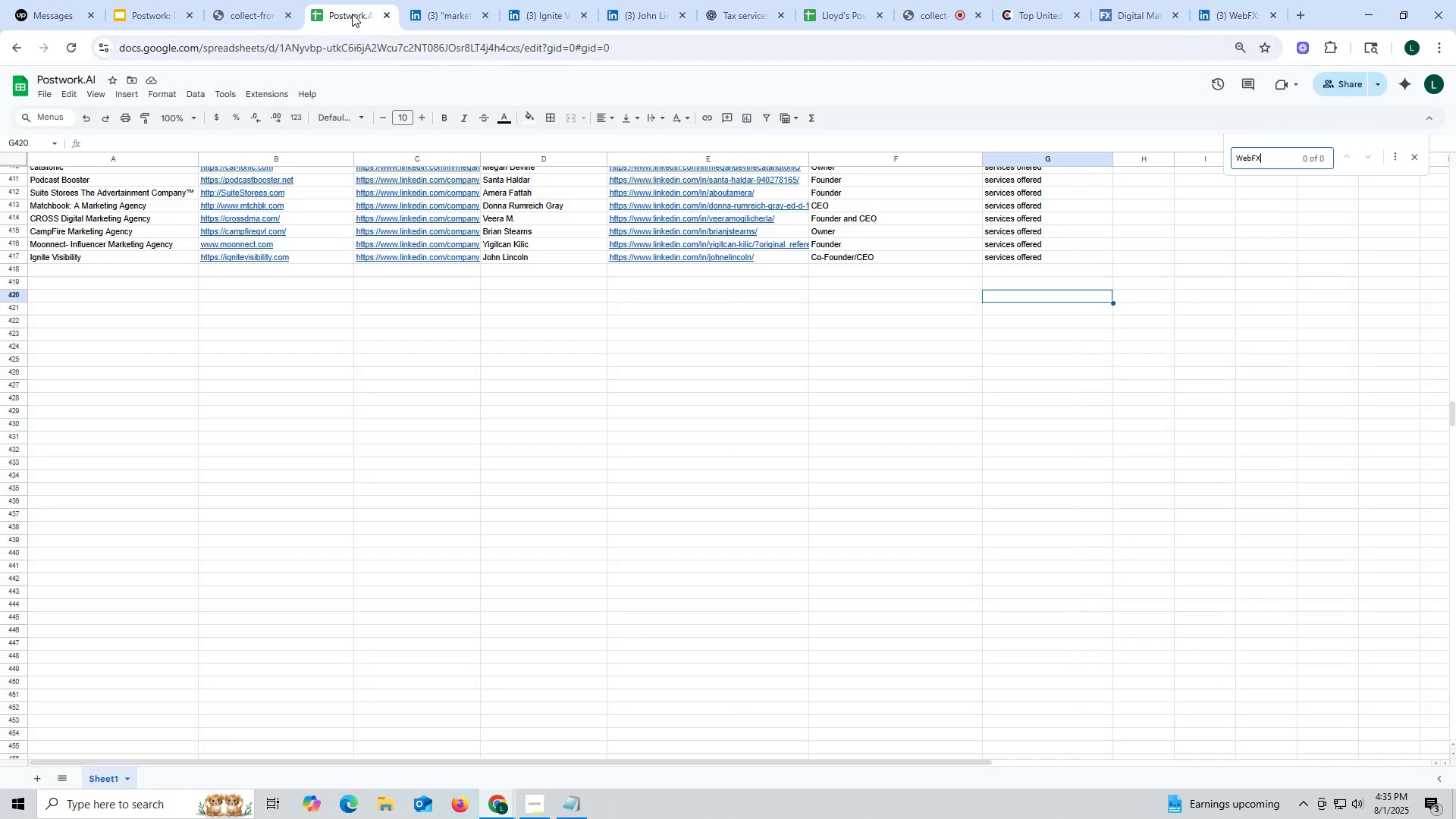 
key(Enter)
 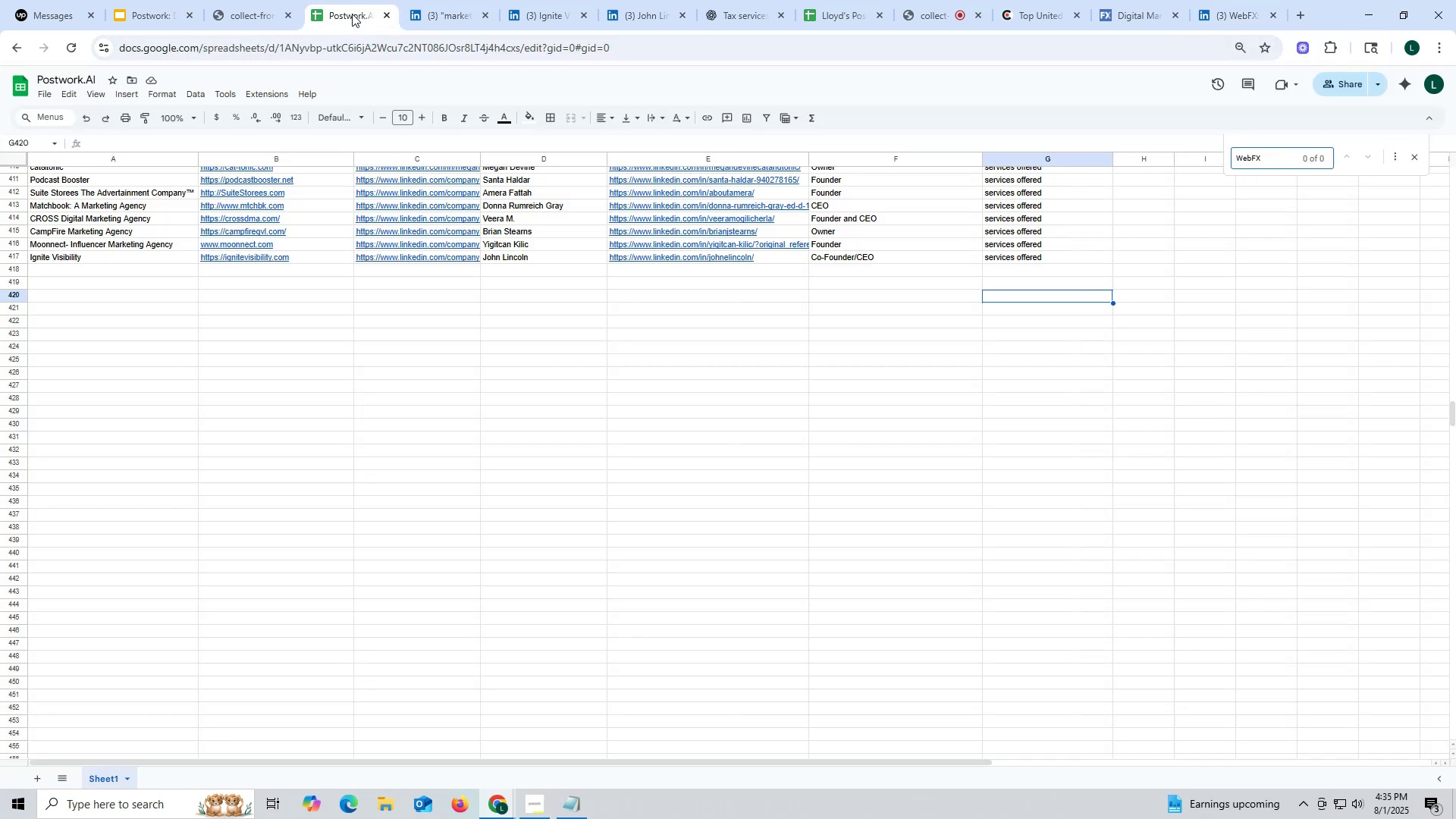 
key(Escape)
 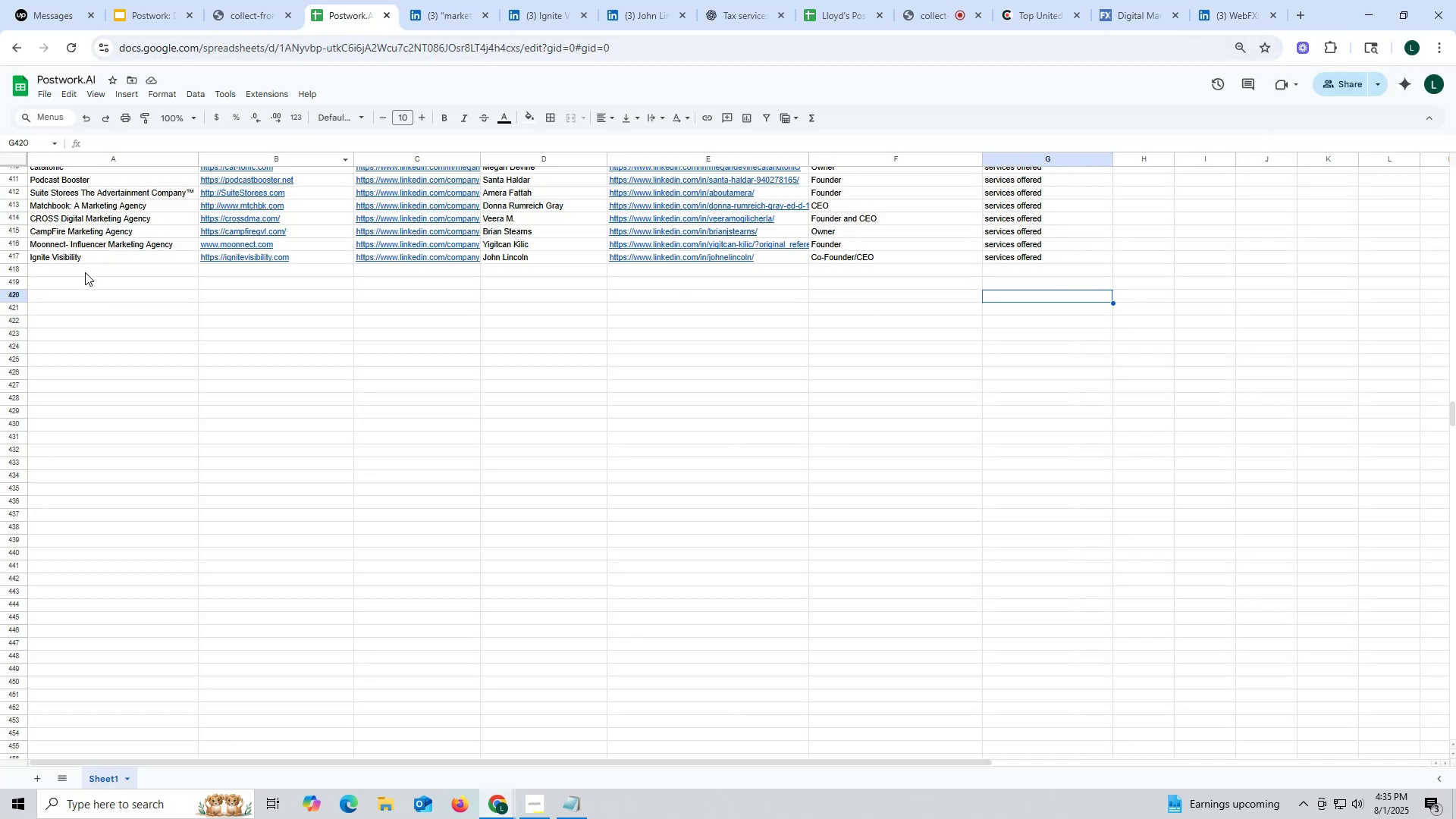 
double_click([83, 271])
 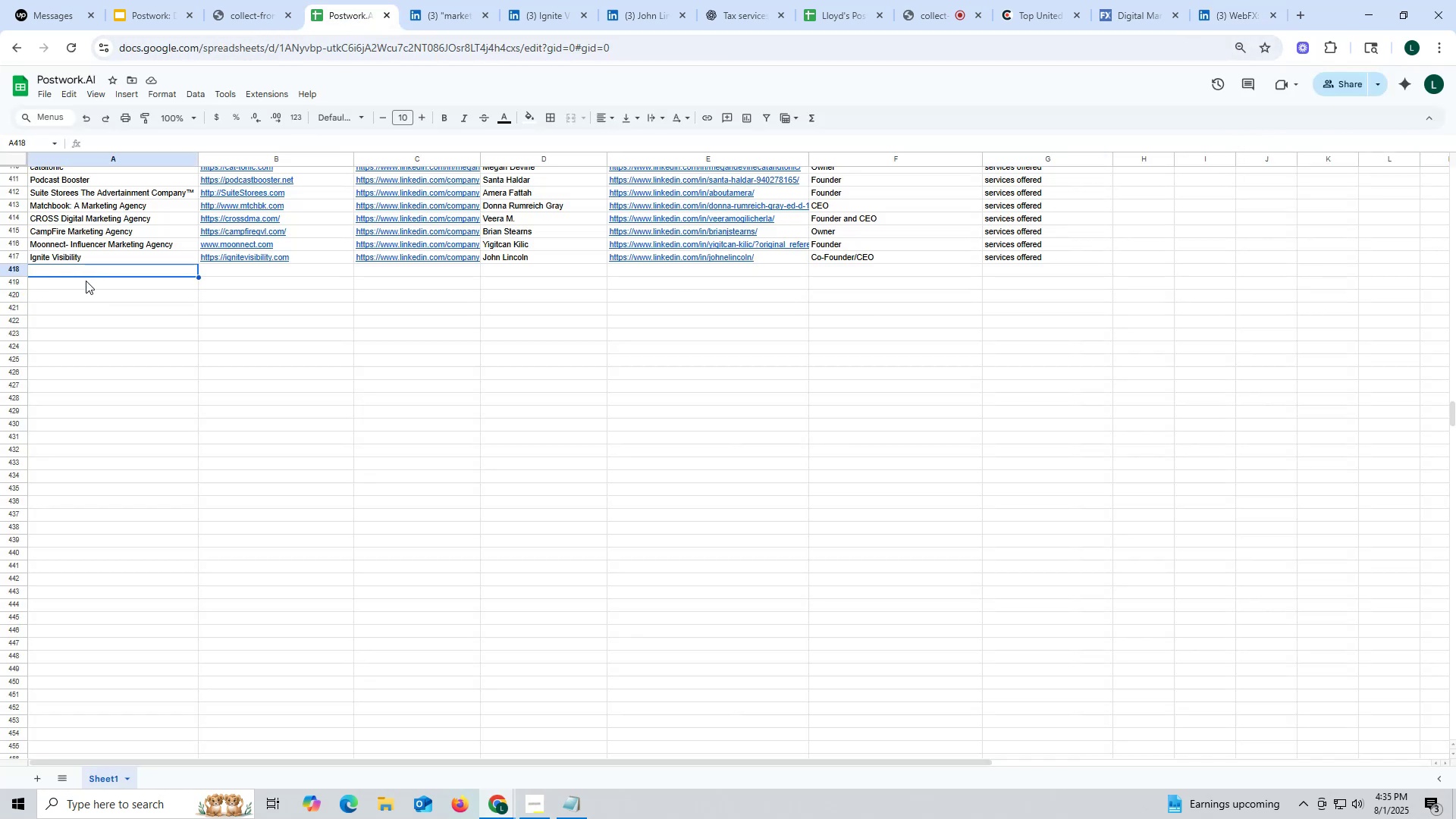 
key(Control+ControlLeft)
 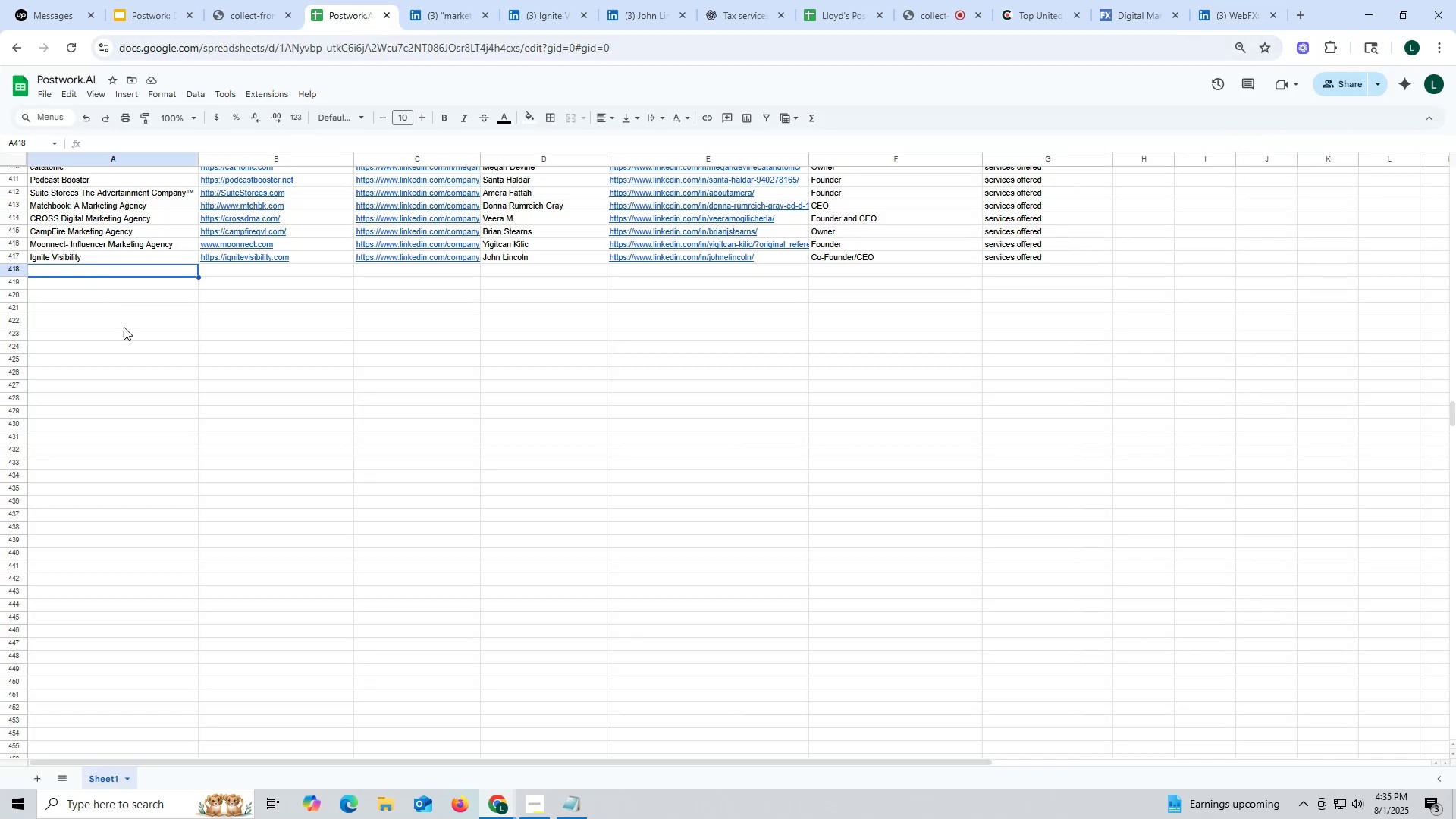 
key(Control+V)
 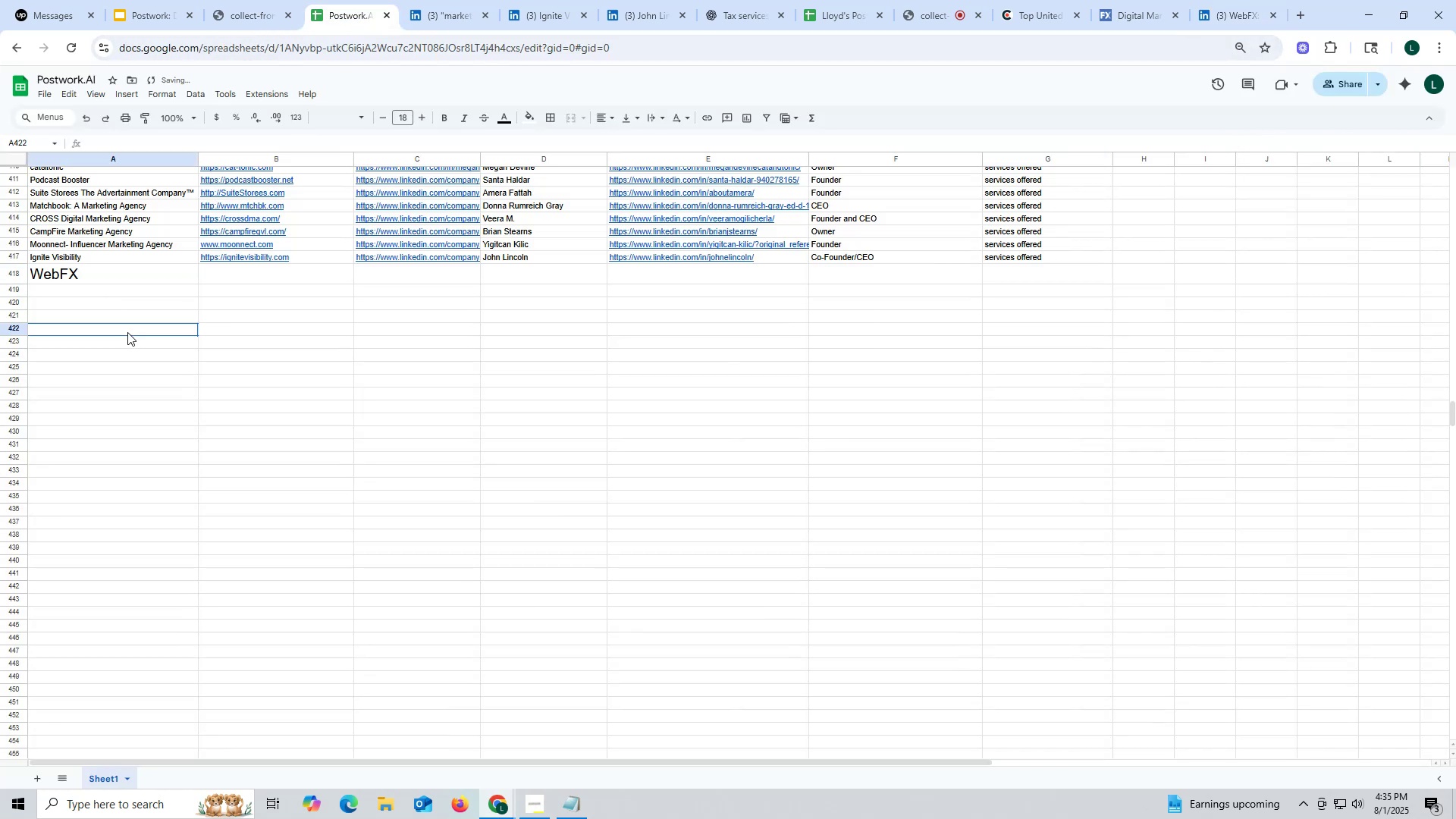 
left_click([127, 332])
 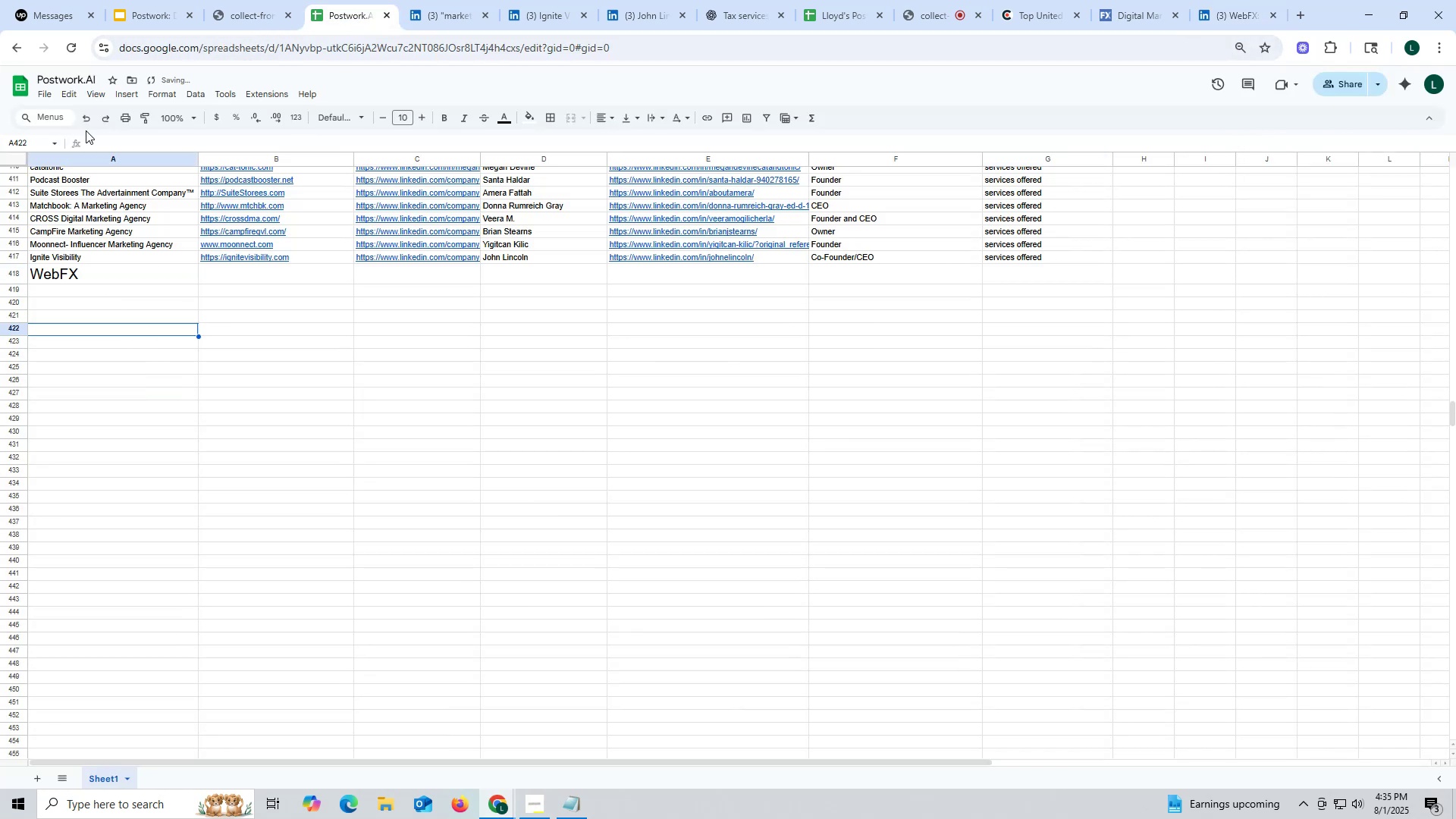 
left_click([86, 117])
 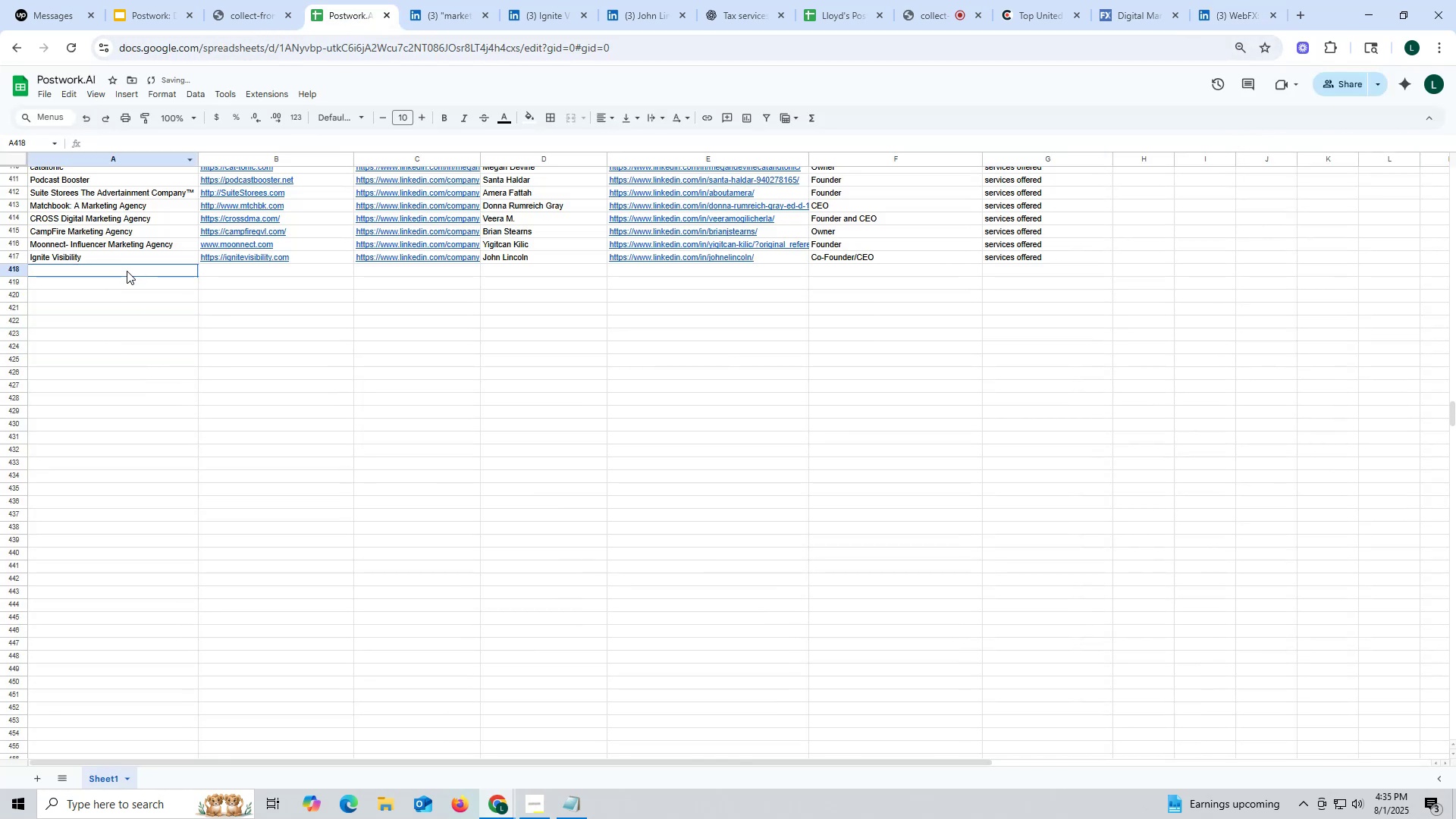 
double_click([127, 271])
 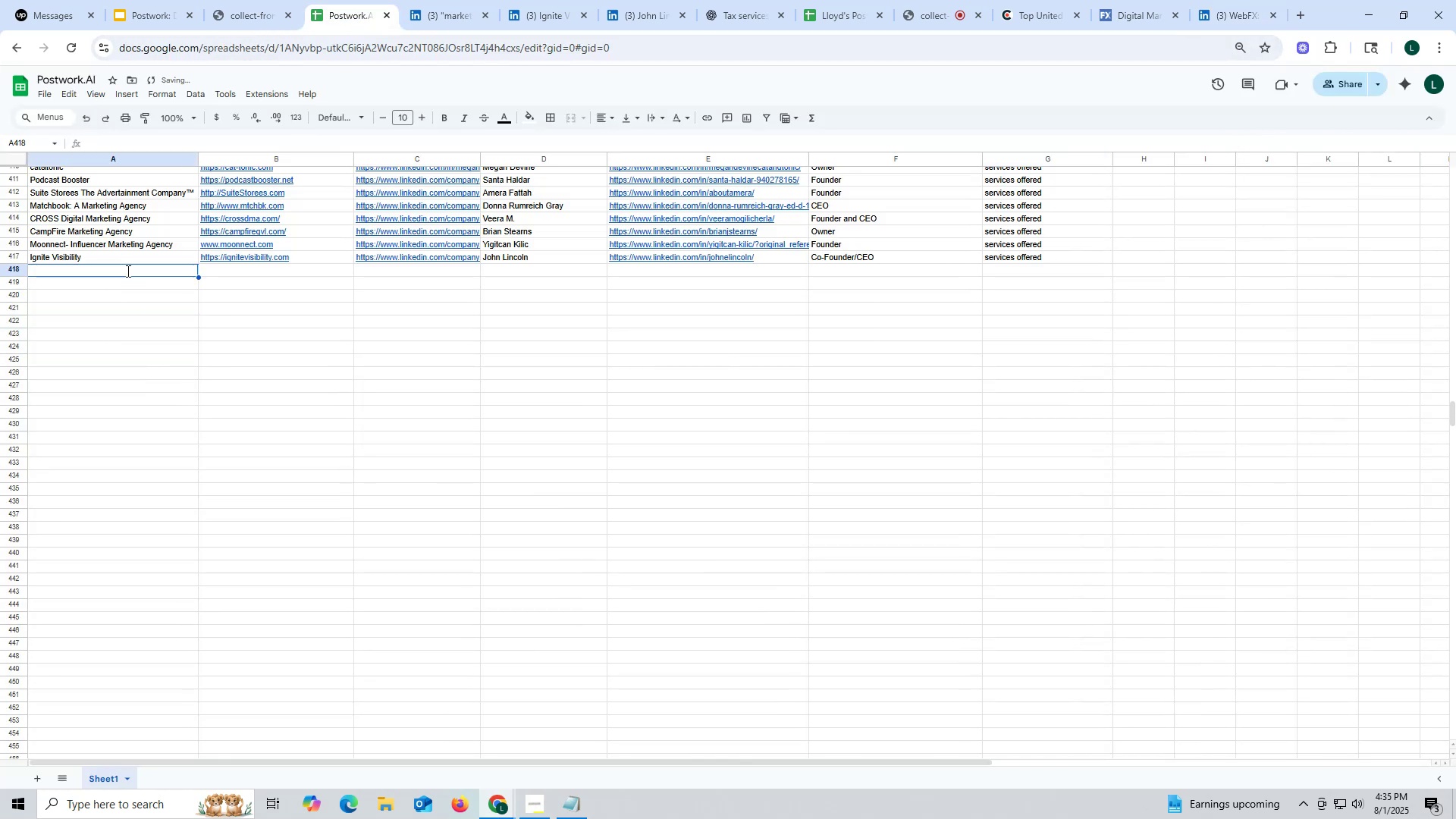 
key(Control+ControlLeft)
 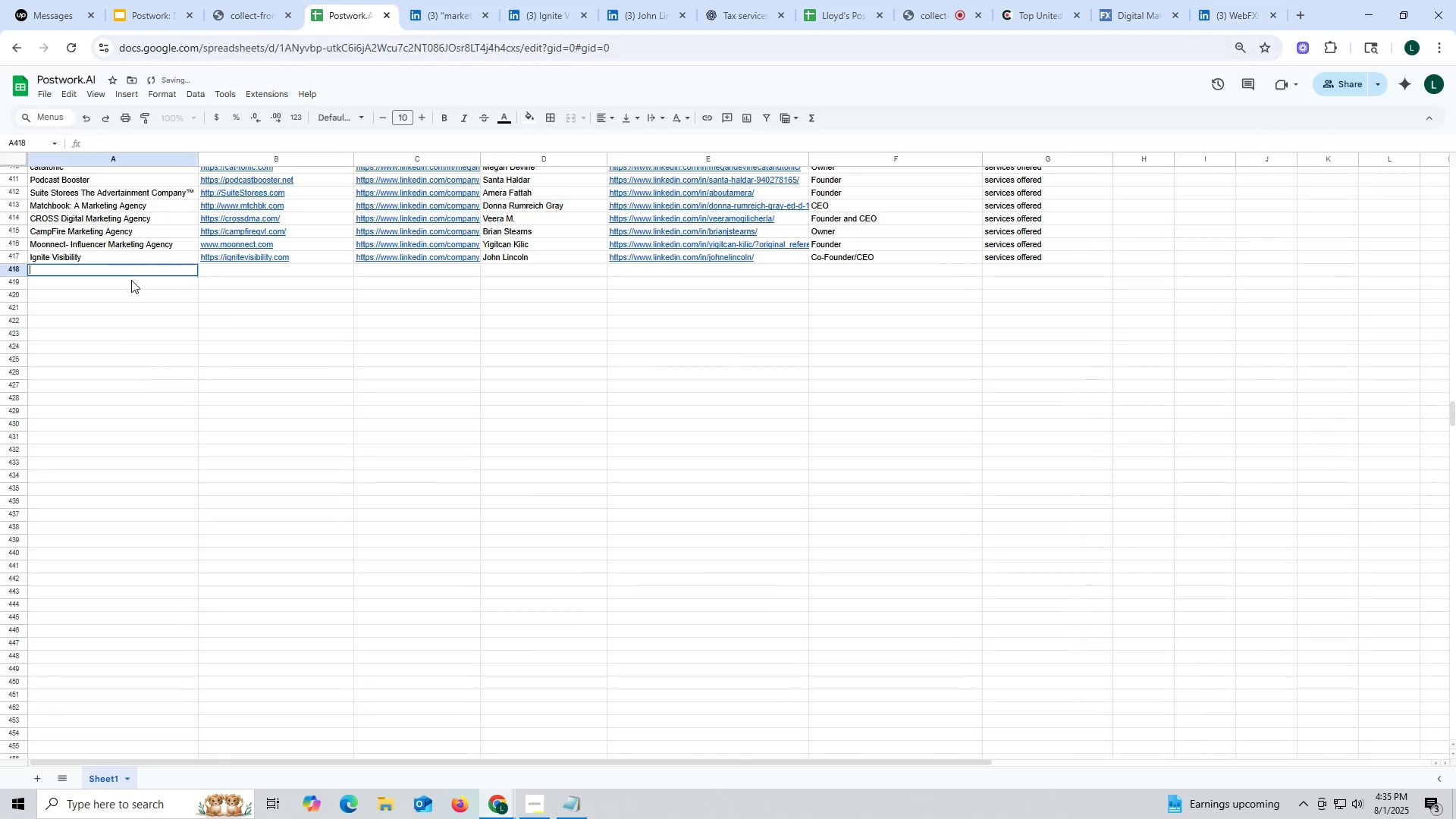 
key(Control+V)
 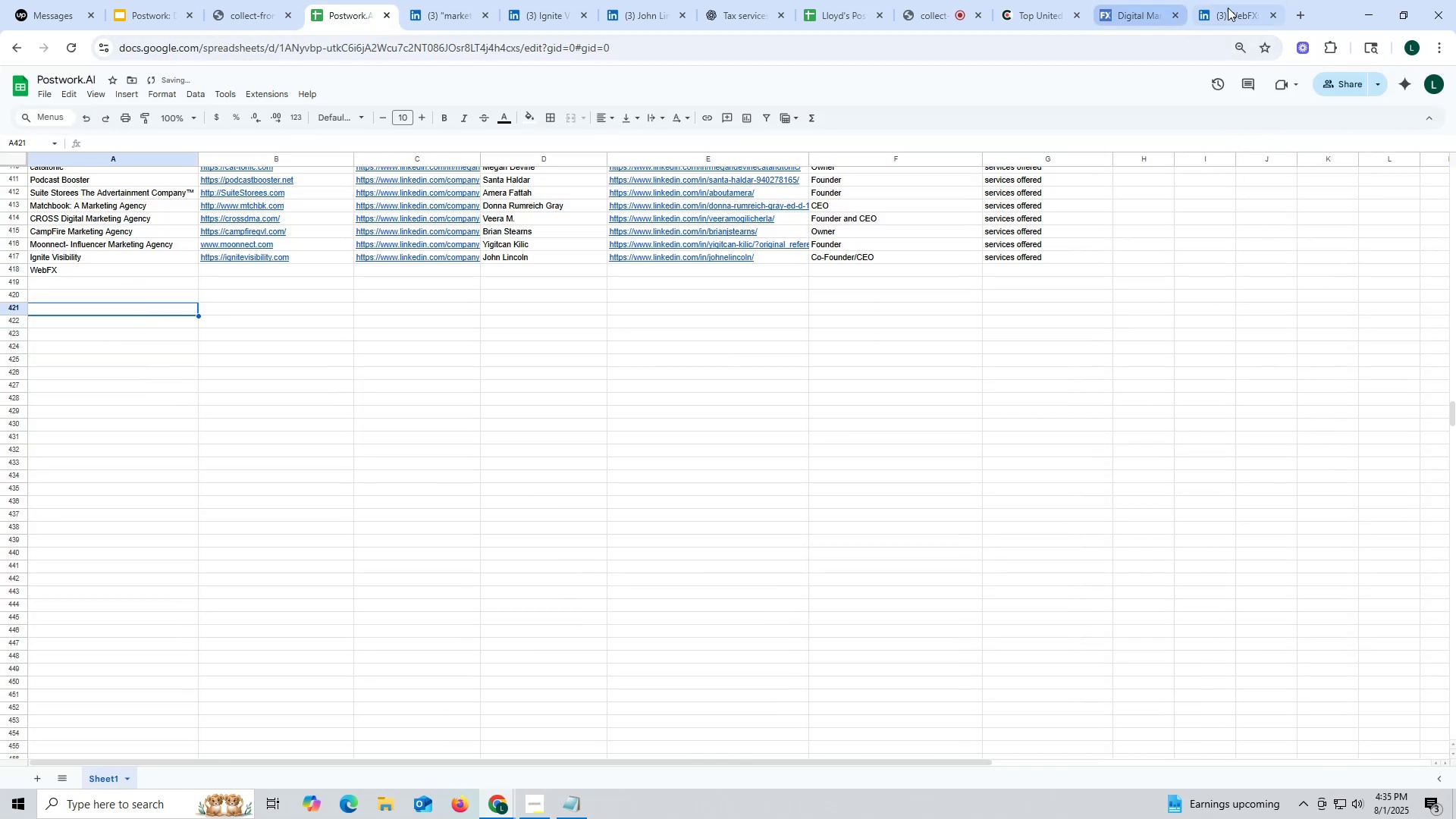 
left_click([1236, 11])
 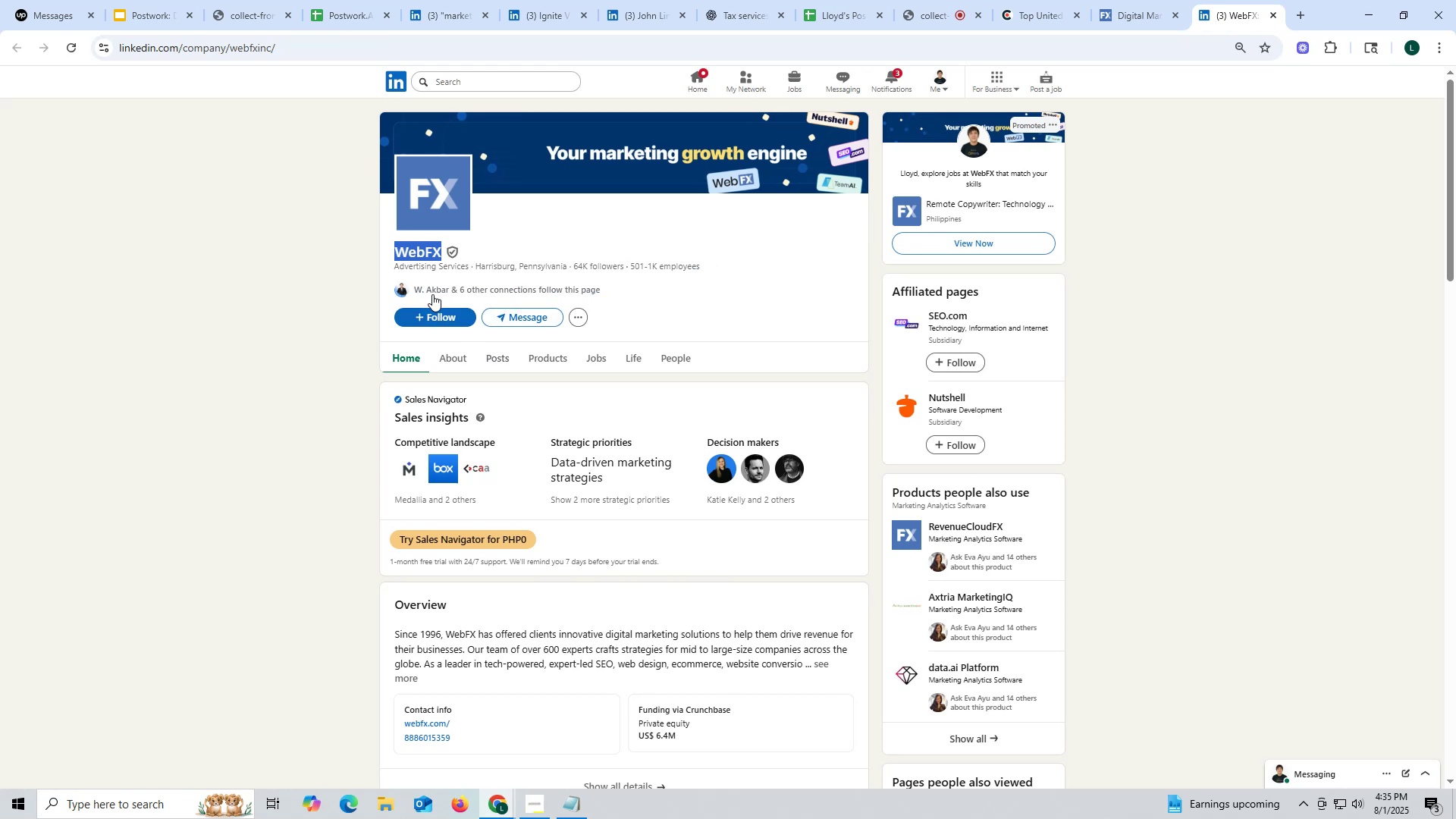 
wait(6.63)
 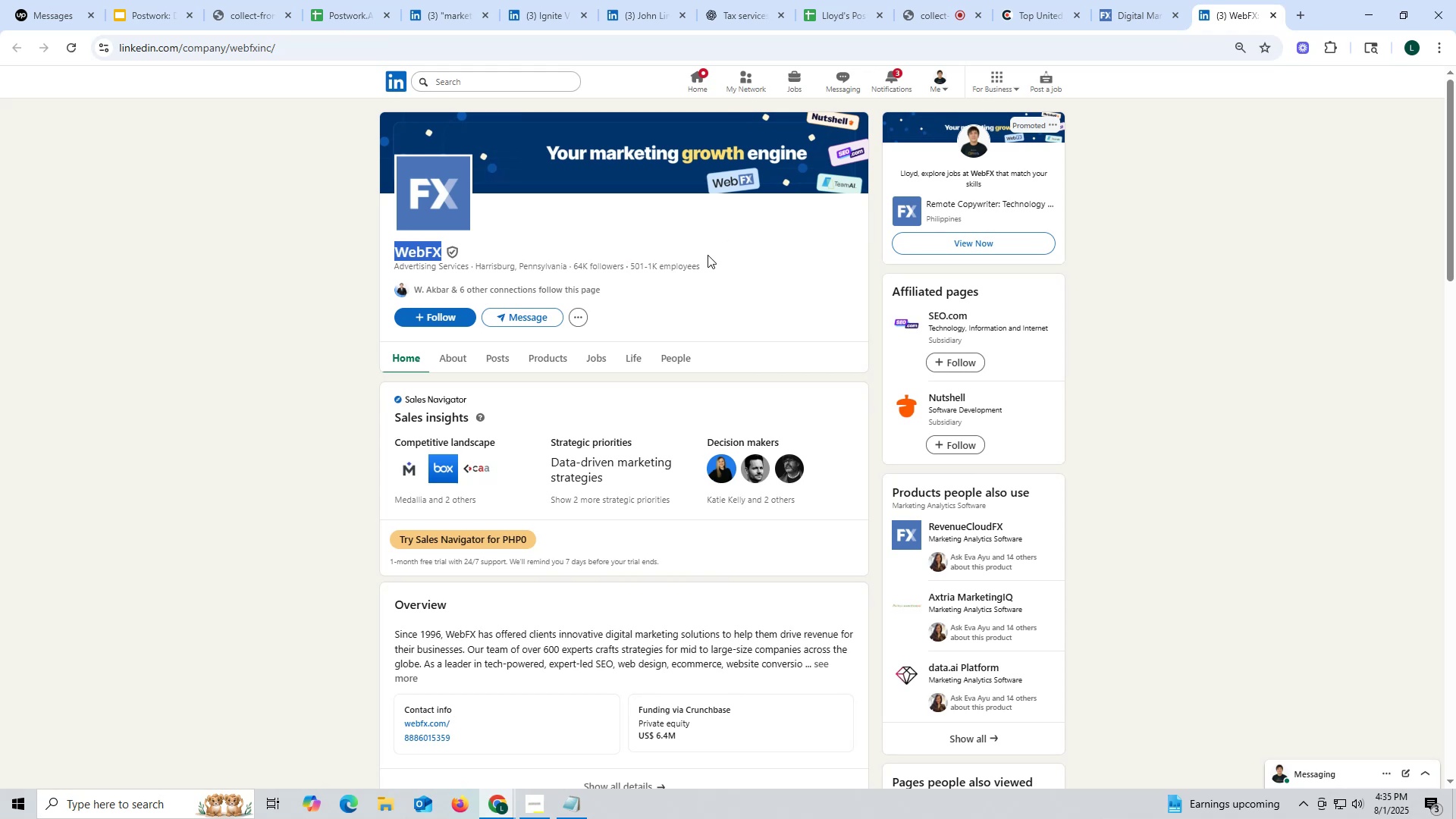 
left_click([457, 358])
 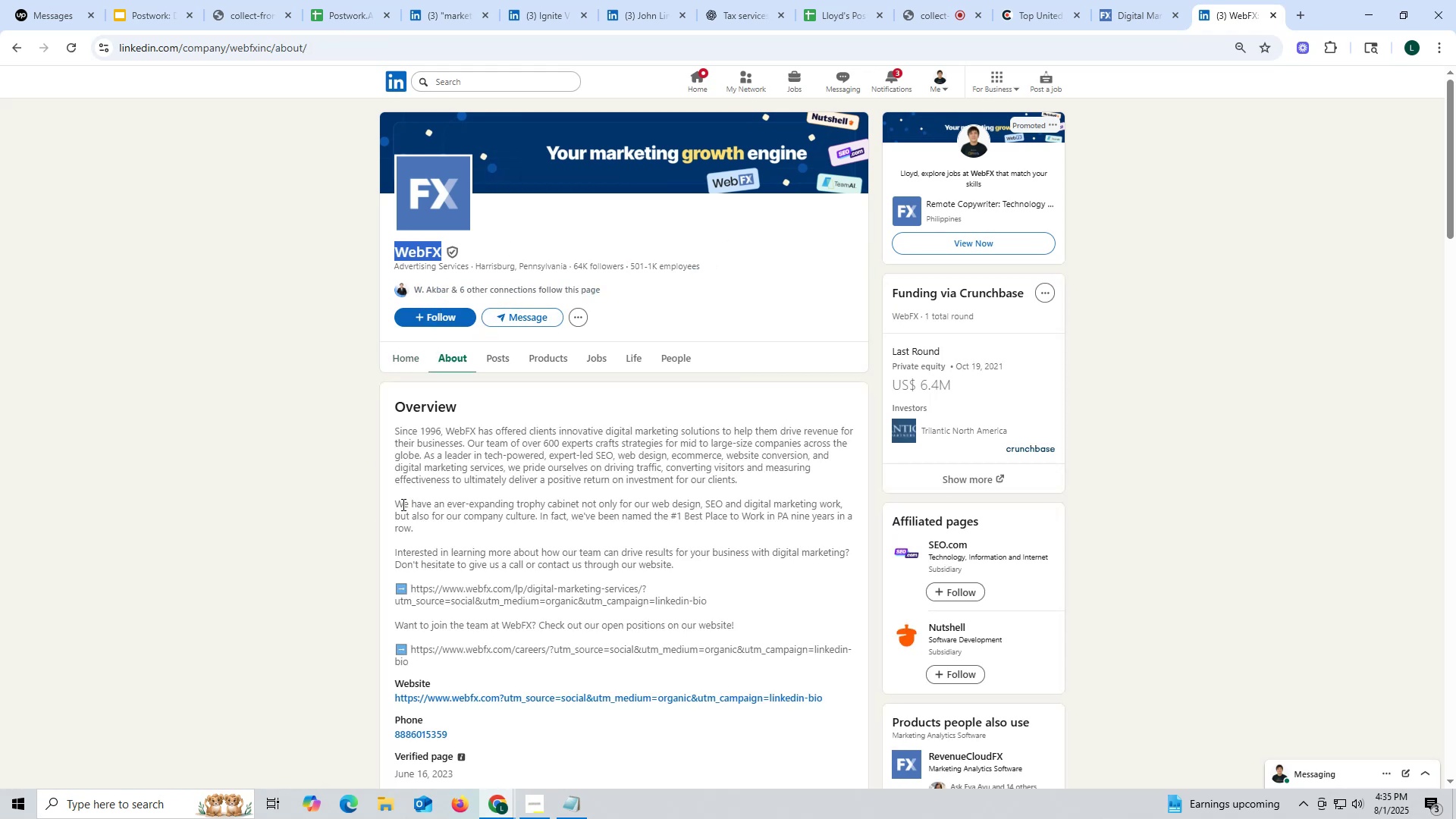 
scroll: coordinate [396, 516], scroll_direction: down, amount: 3.0
 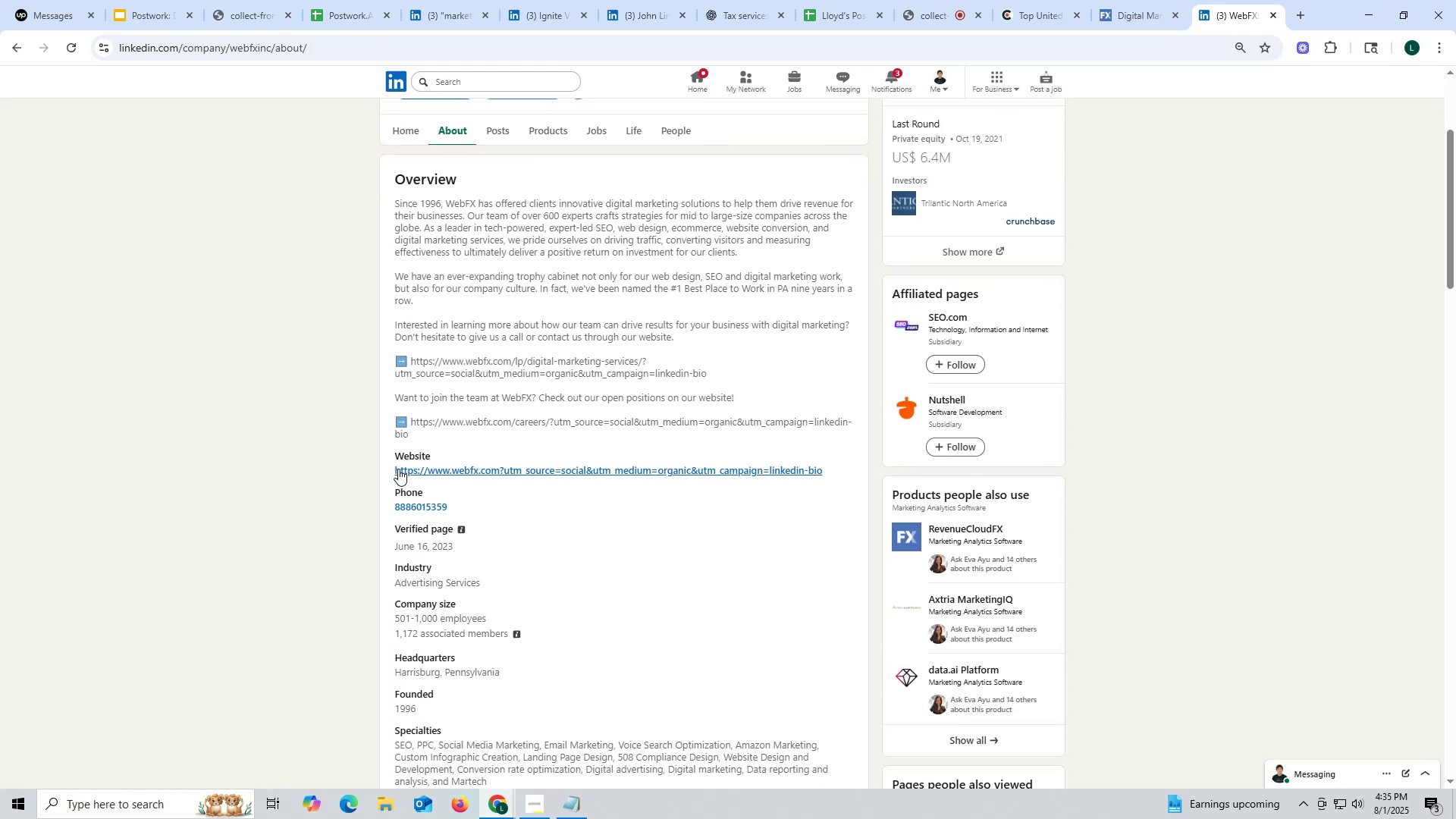 
right_click([403, 468])
 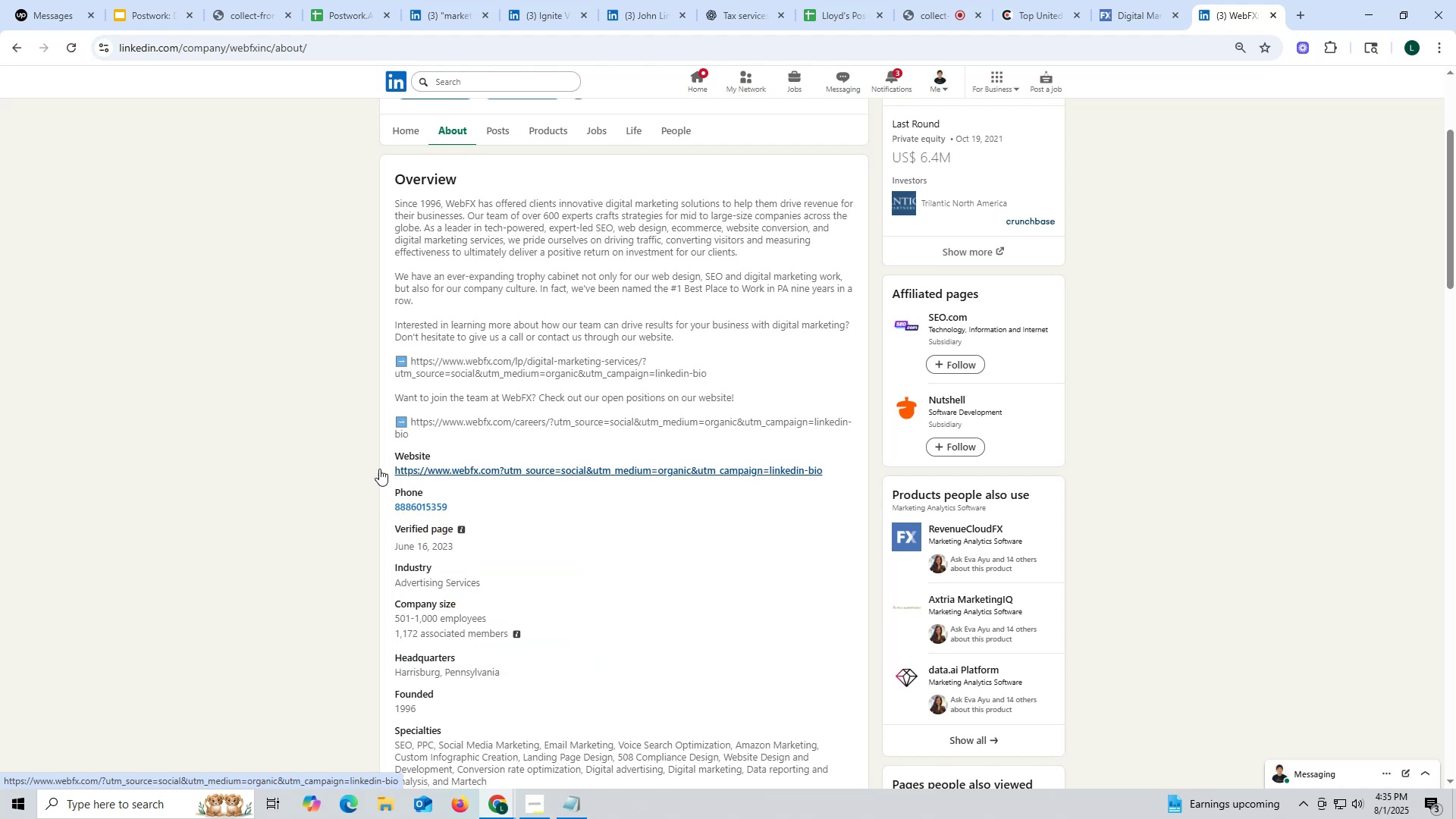 
left_click_drag(start_coordinate=[386, 470], to_coordinate=[850, 470])
 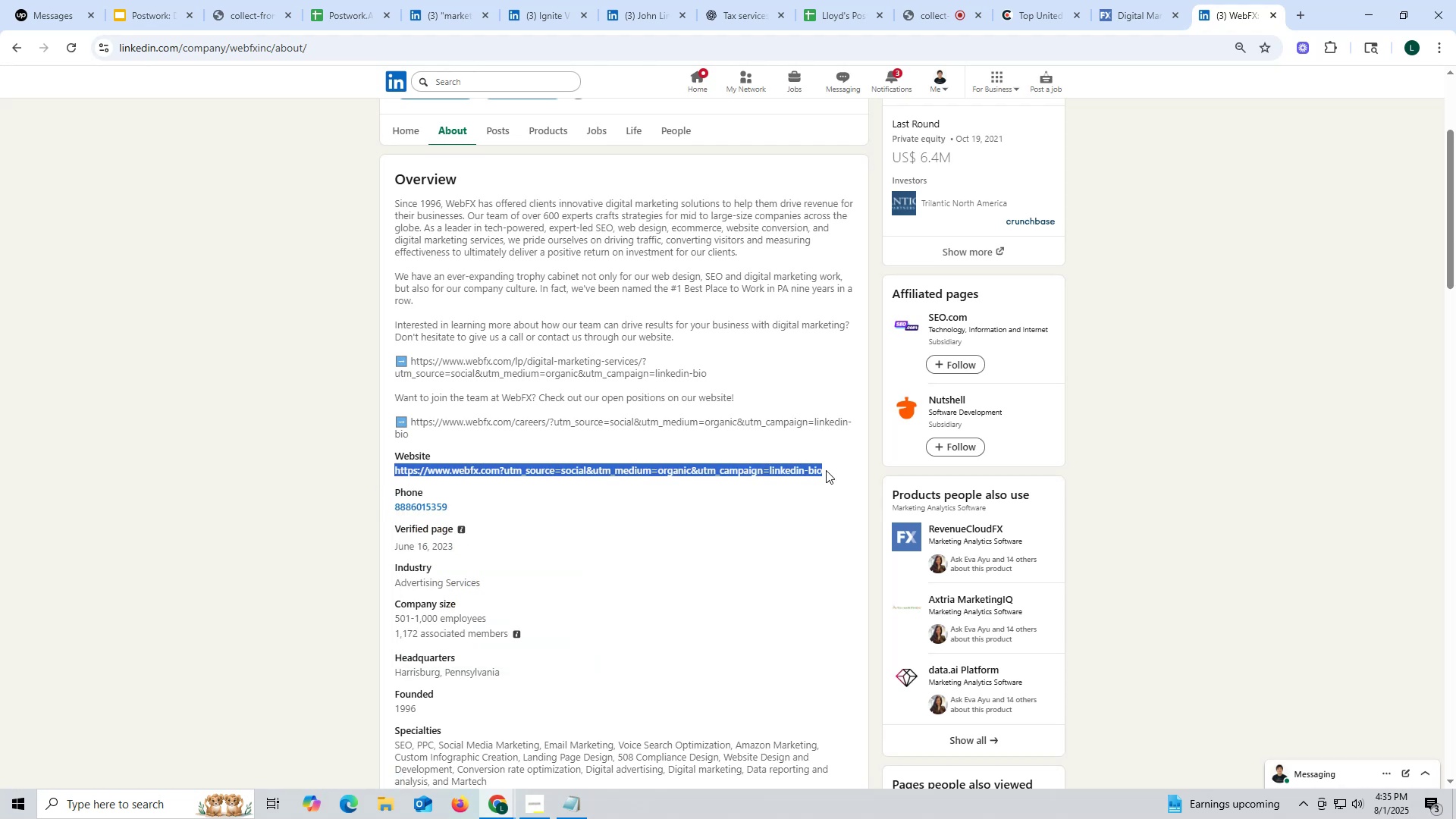 
key(Control+ControlLeft)
 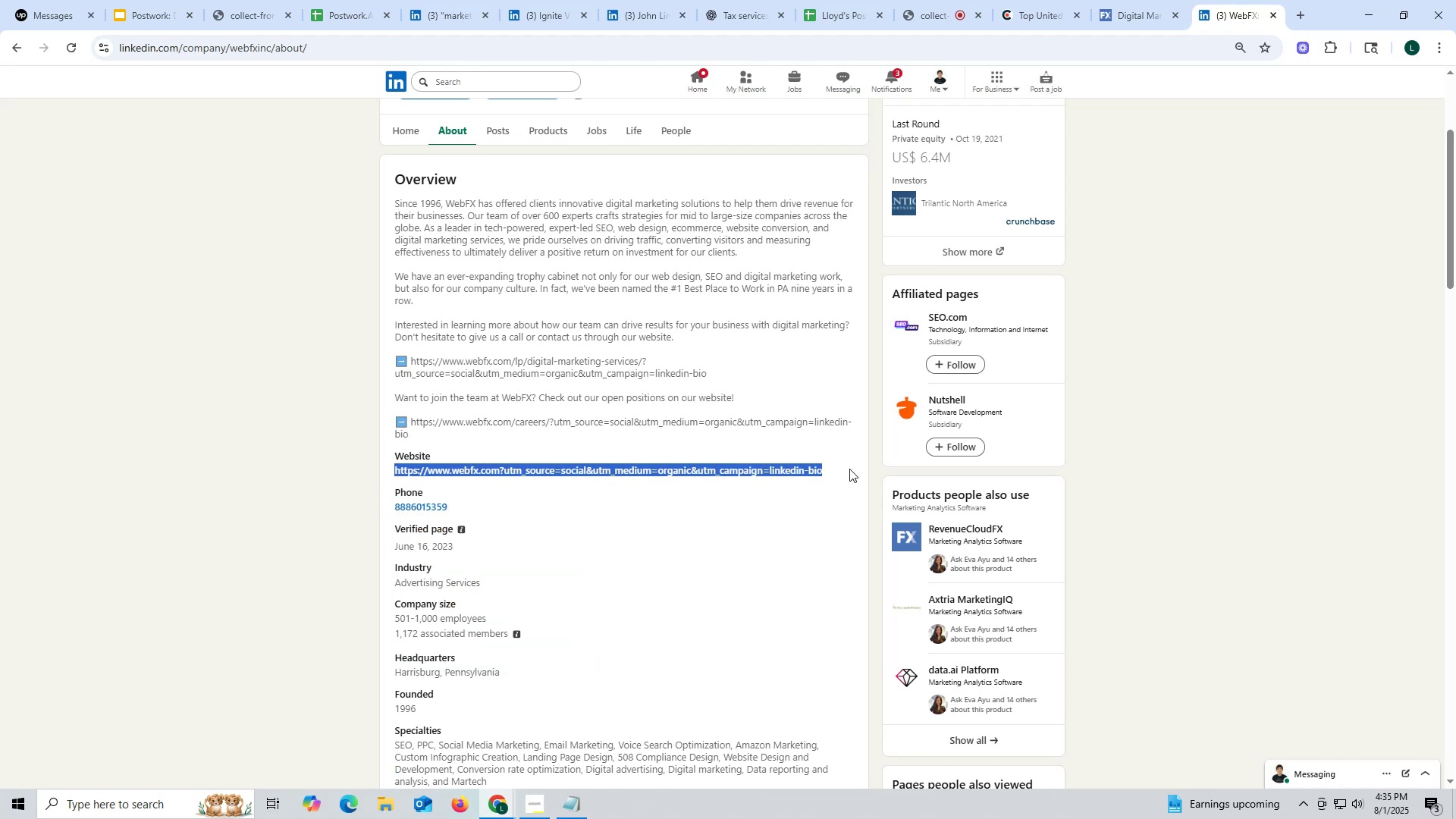 
key(Control+C)
 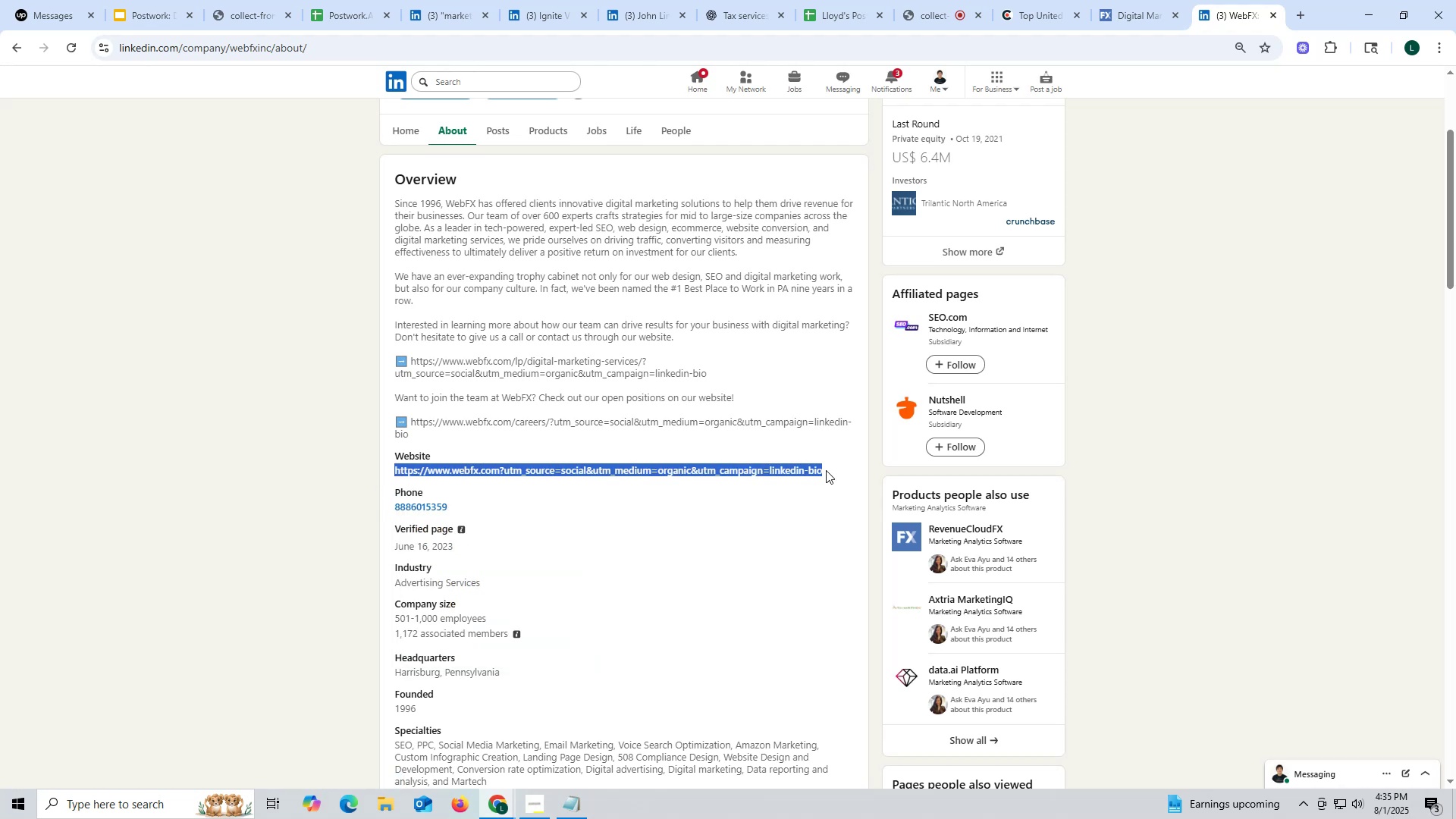 
key(Control+ControlLeft)
 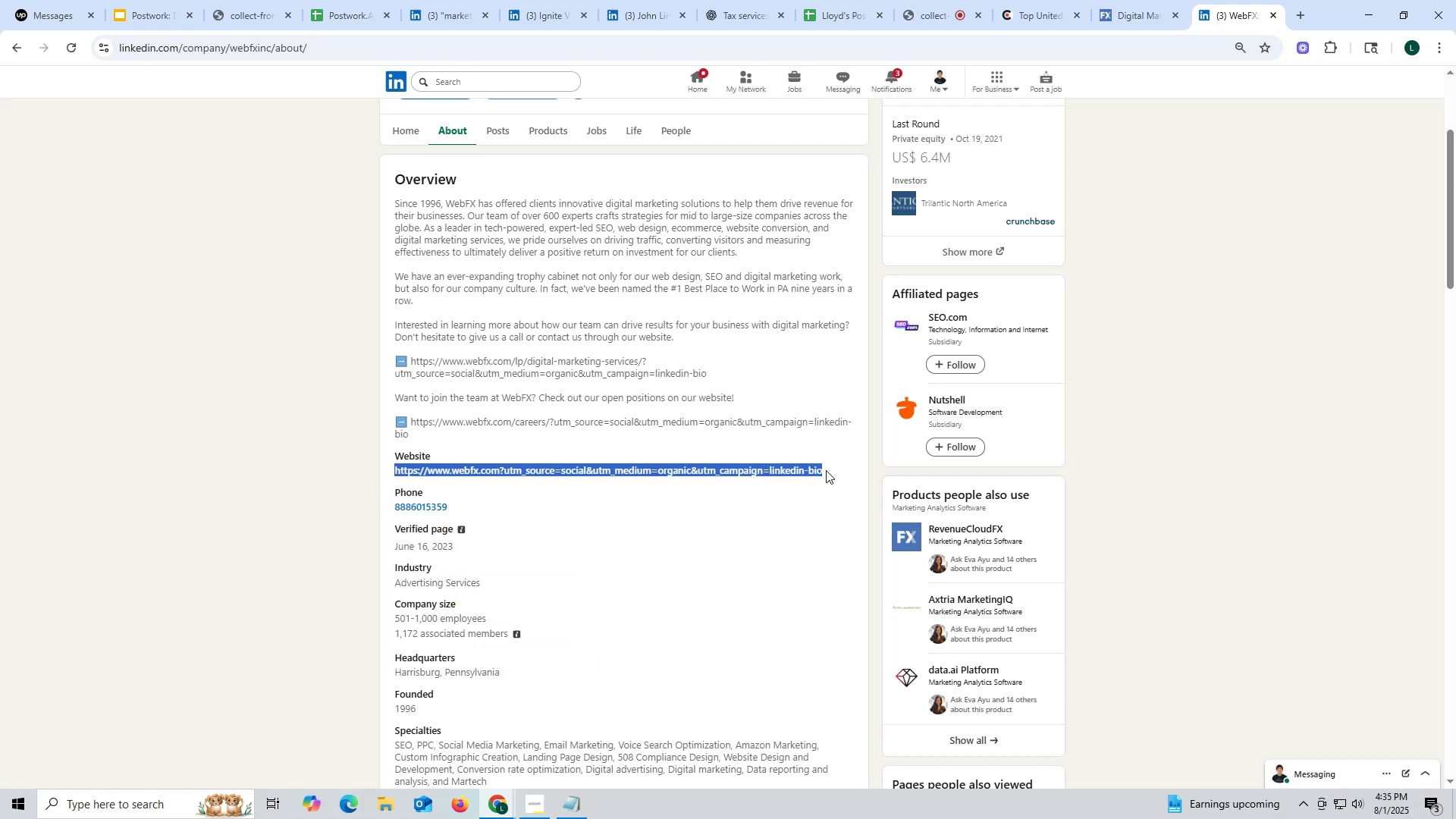 
key(Control+C)
 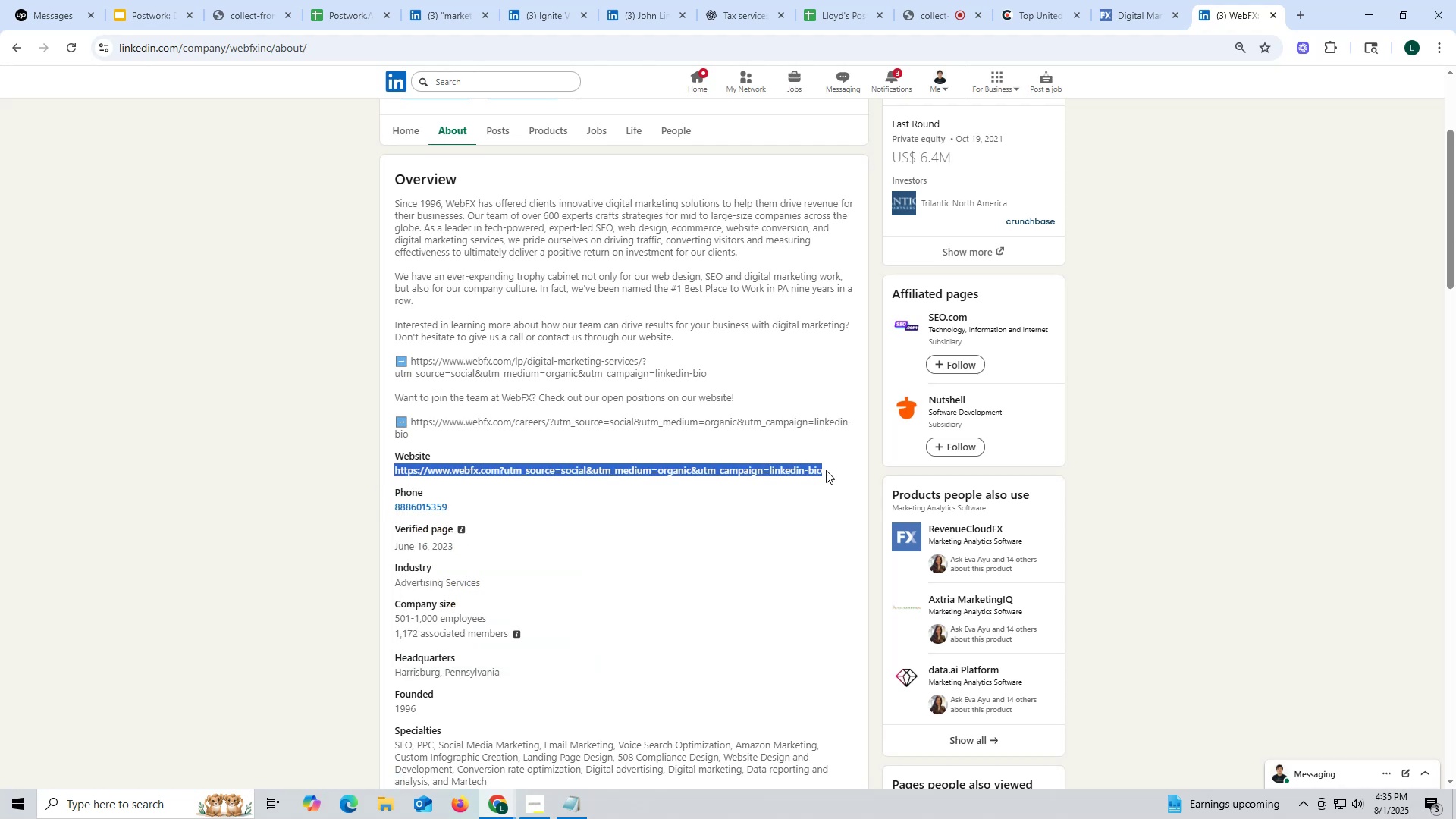 
key(Control+ControlLeft)
 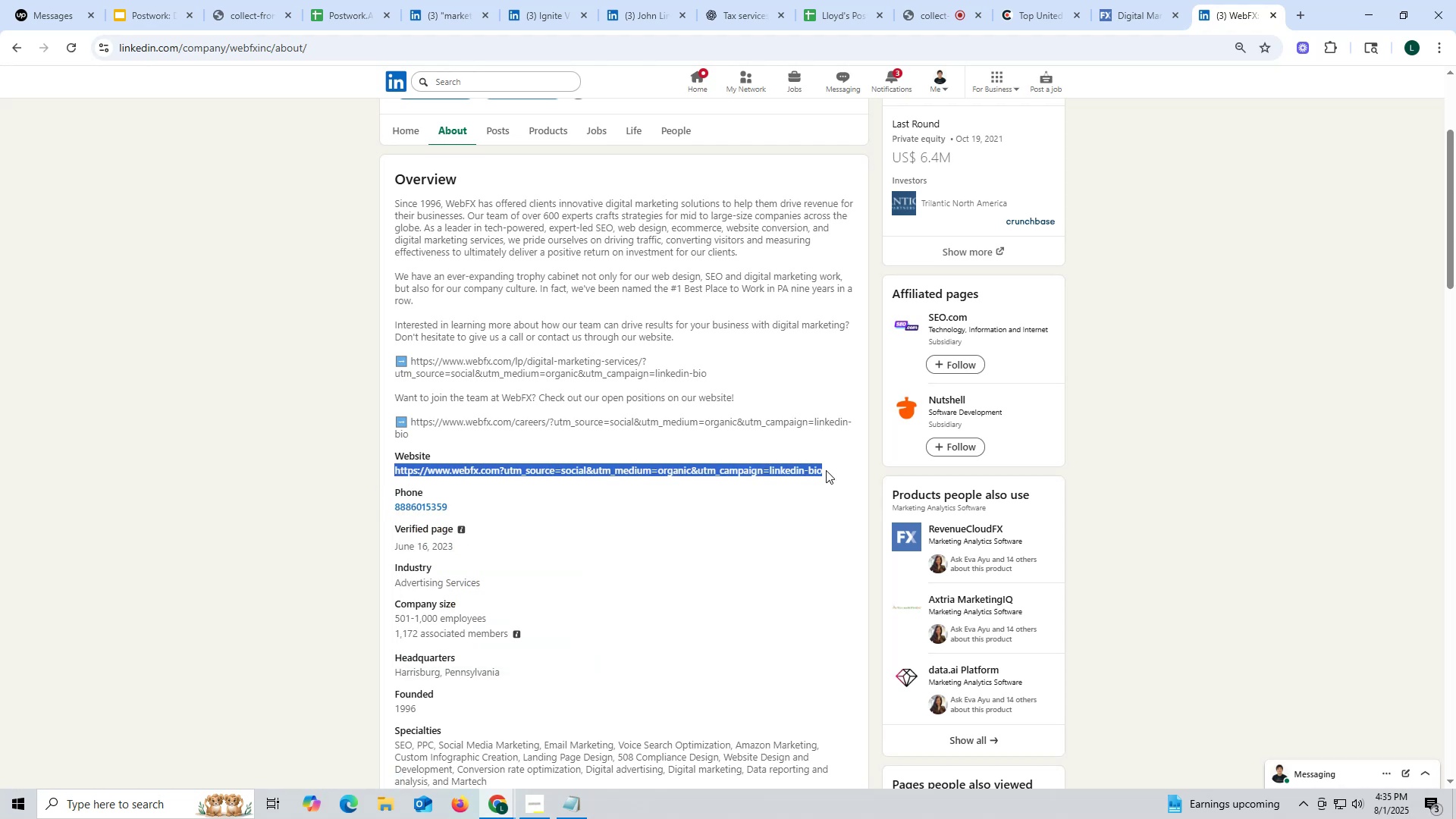 
key(C)
 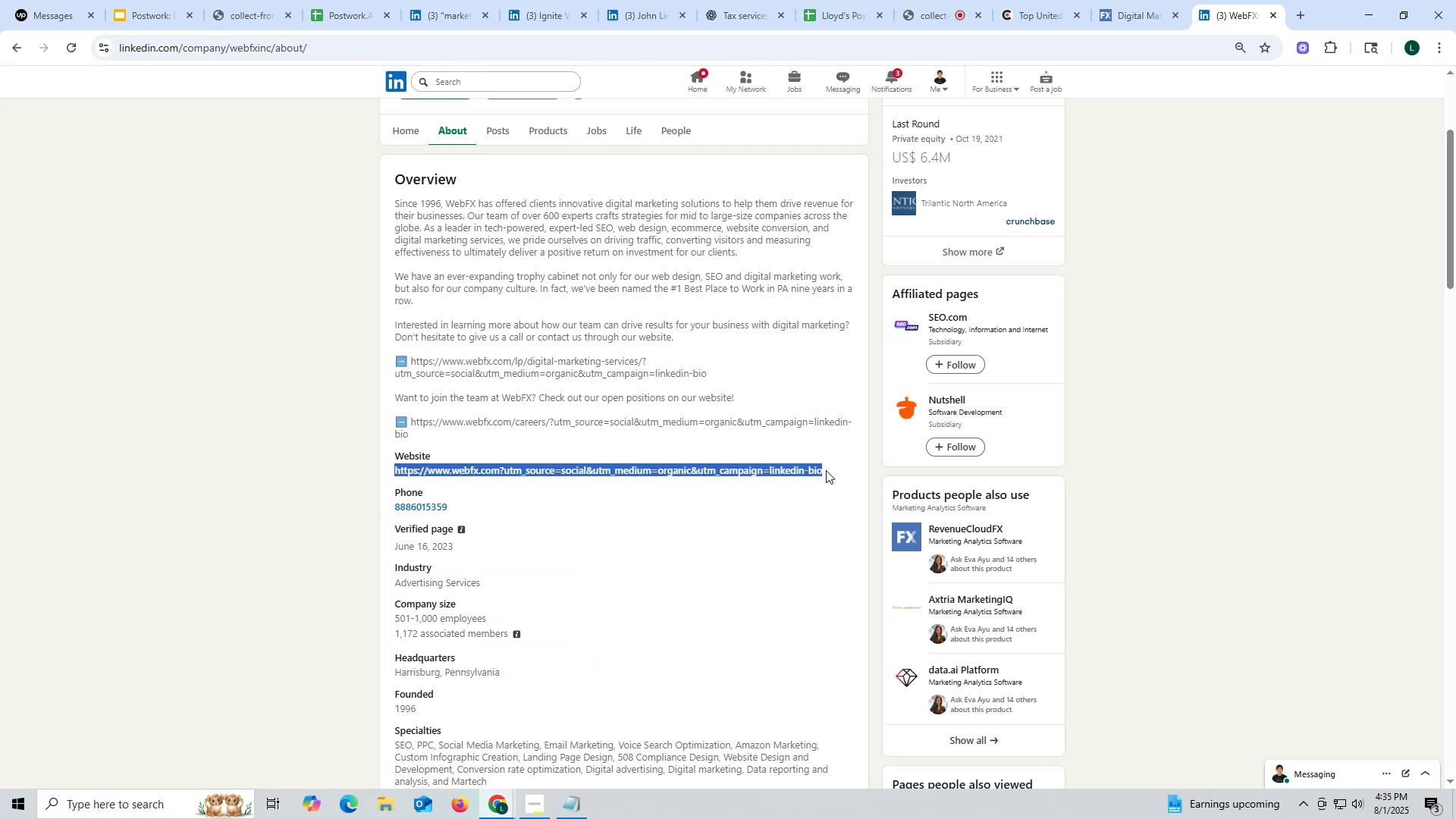 
key(Control+ControlLeft)
 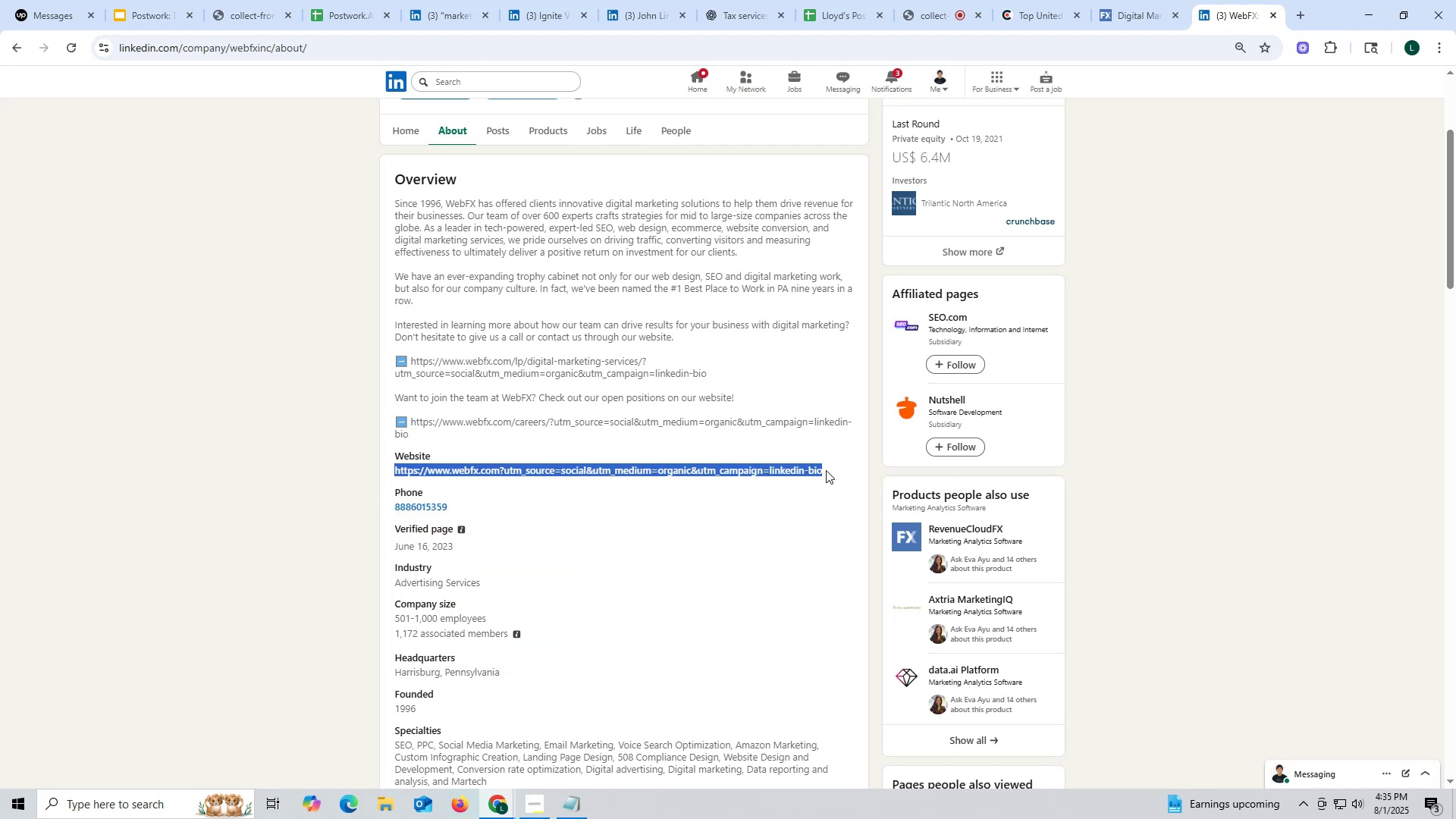 
key(Control+C)
 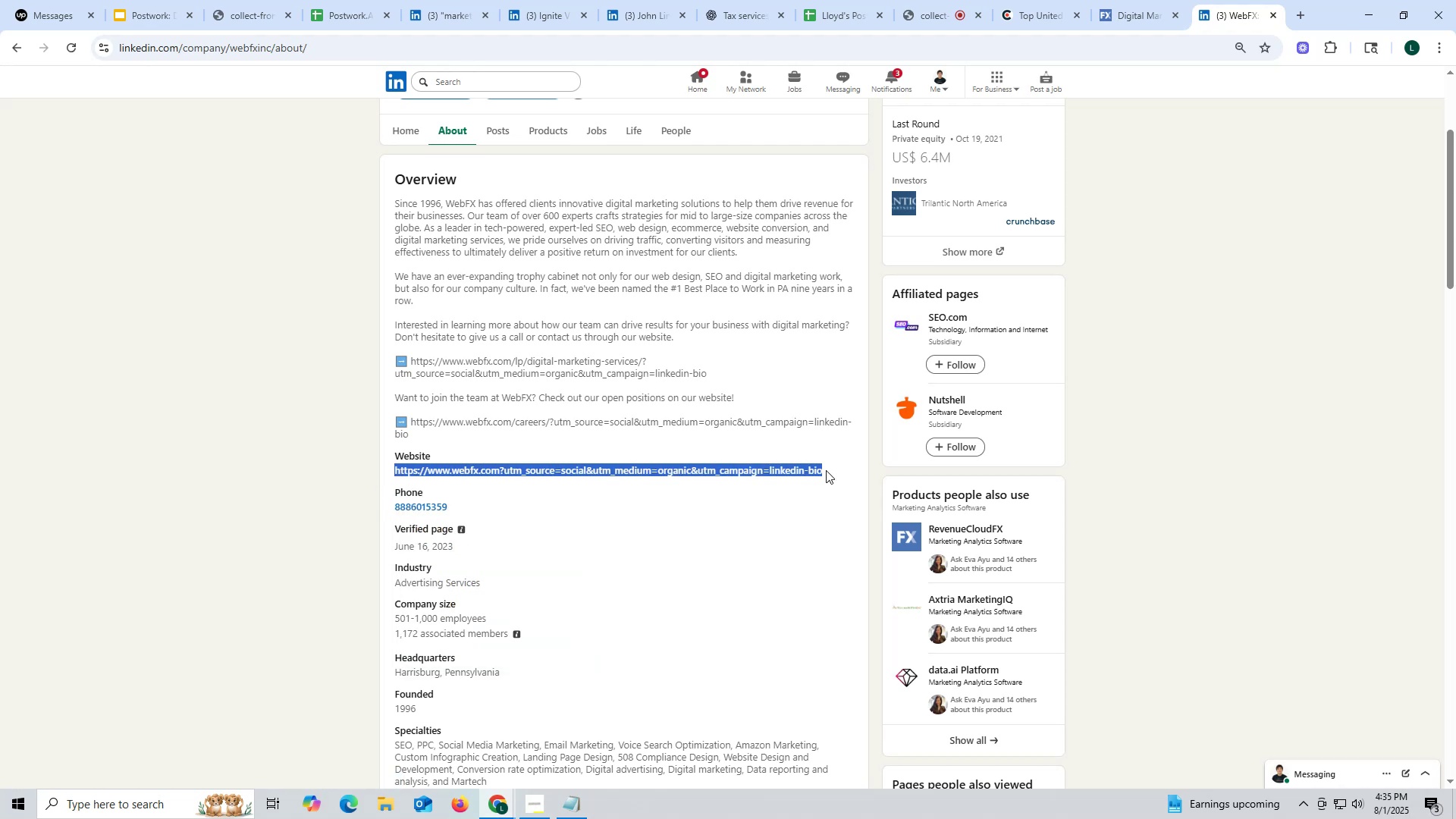 
key(Control+ControlLeft)
 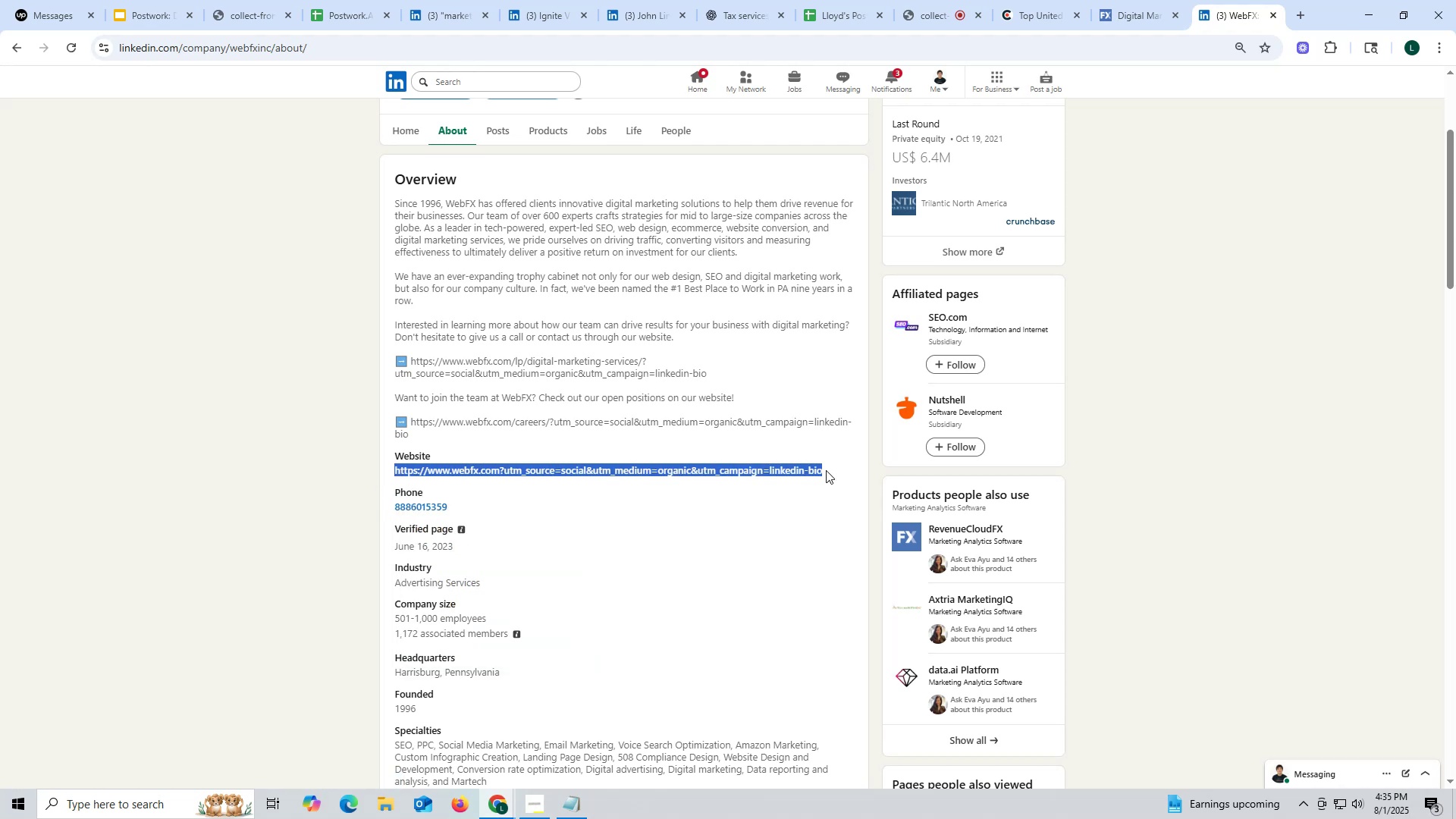 
key(Control+C)
 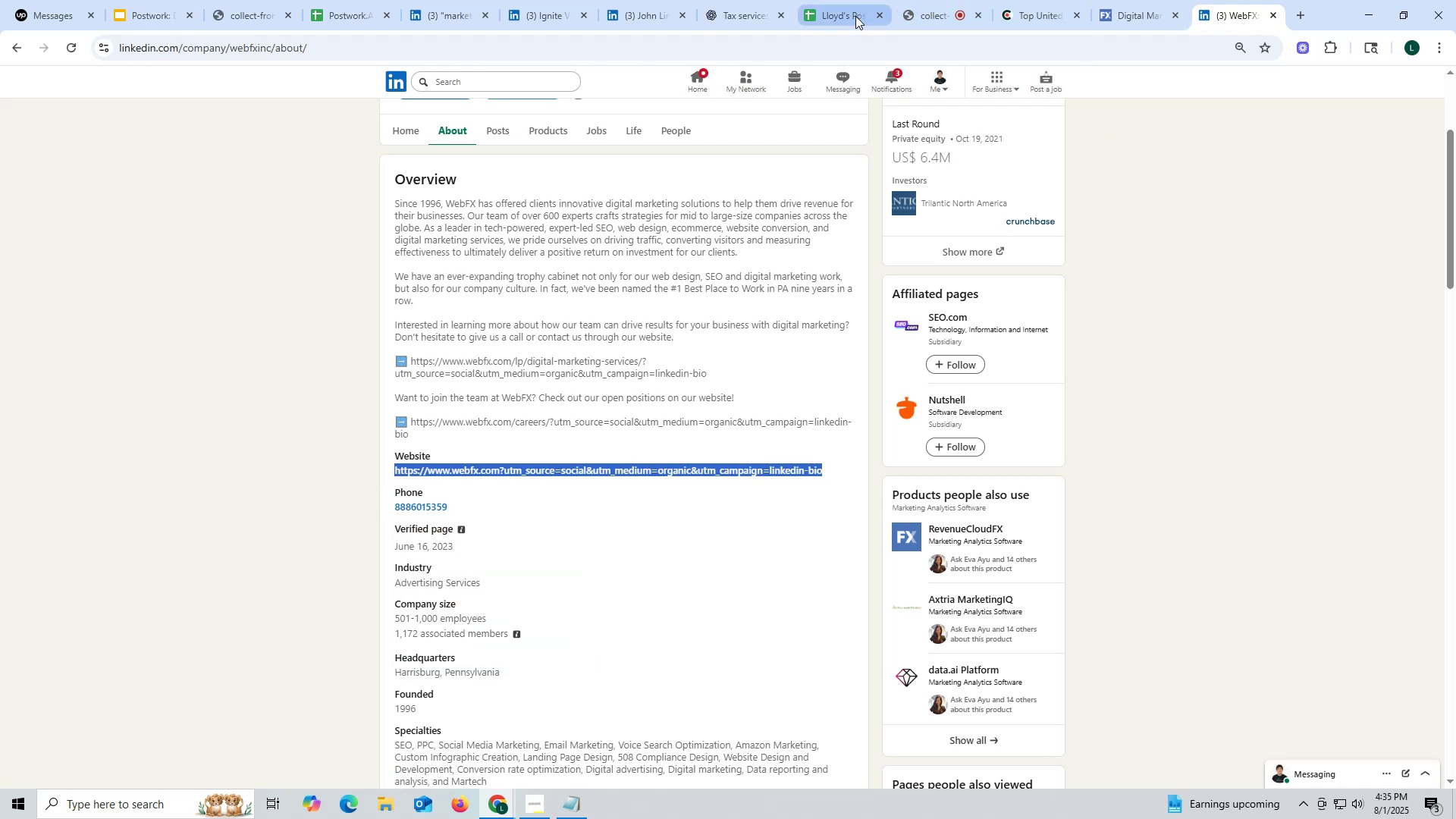 
left_click([722, 15])
 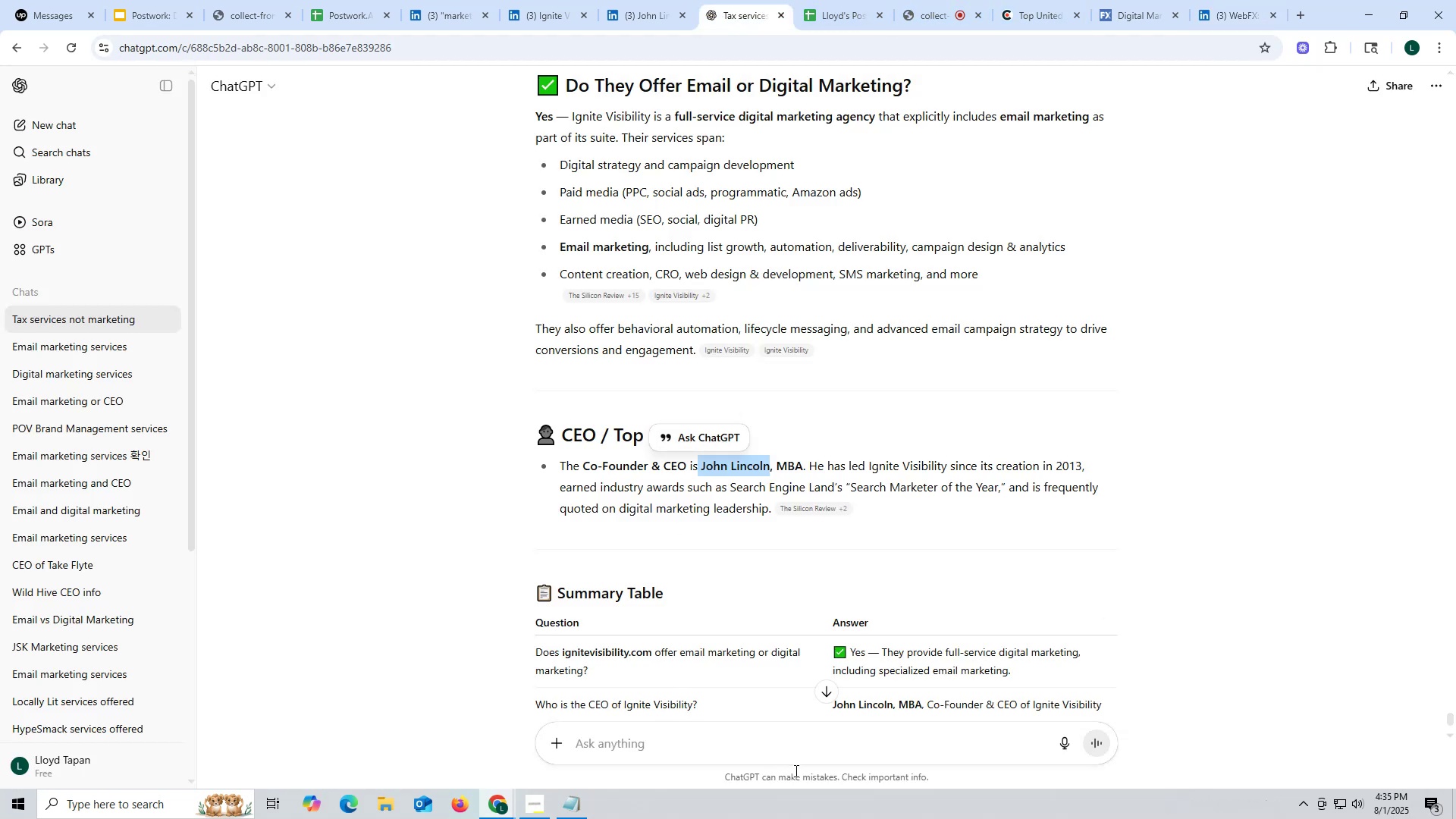 
key(Control+ControlLeft)
 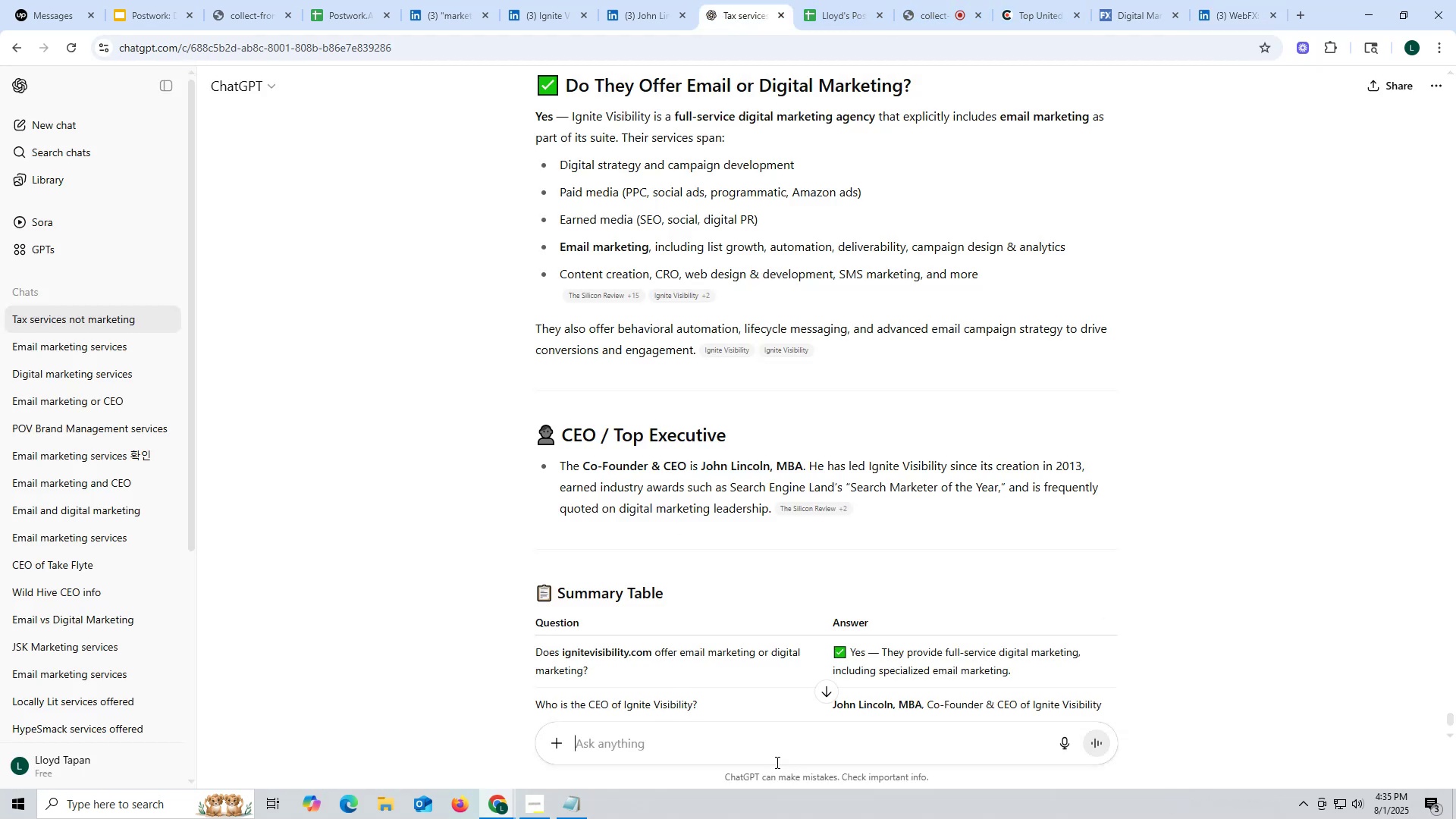 
key(Control+V)
 